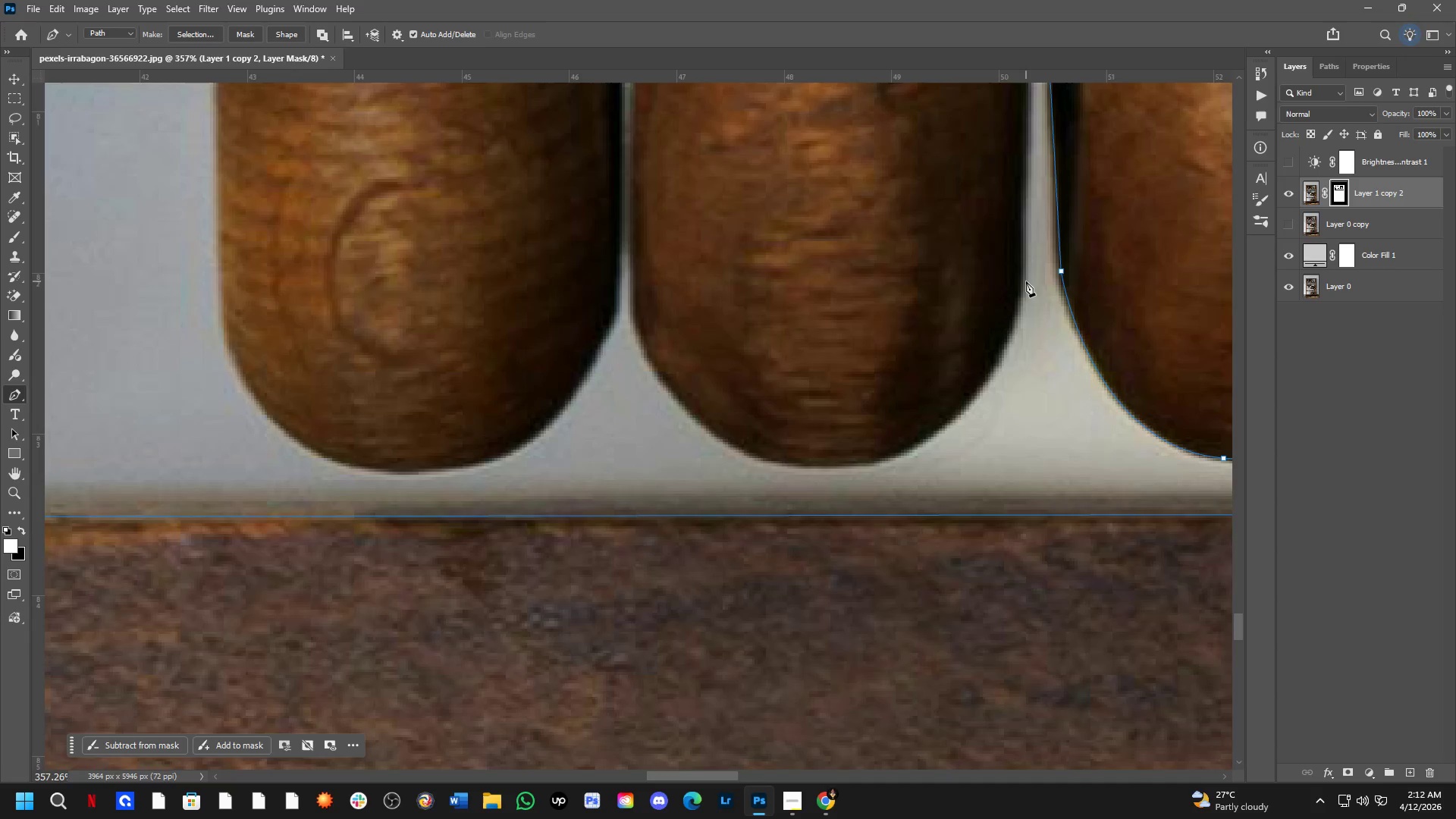 
left_click_drag(start_coordinate=[387, 473], to_coordinate=[1014, 212])
 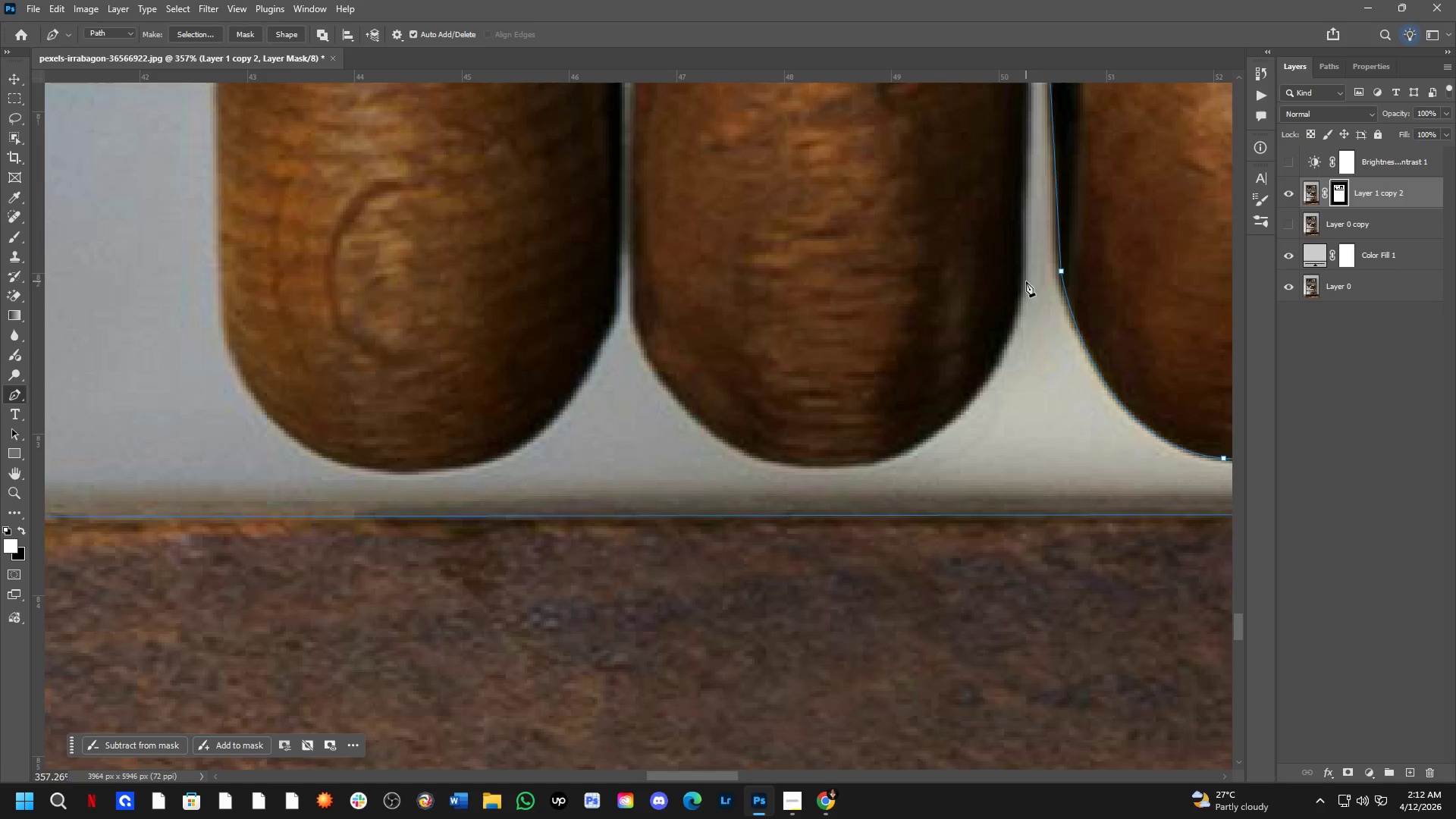 
left_click([1022, 282])
 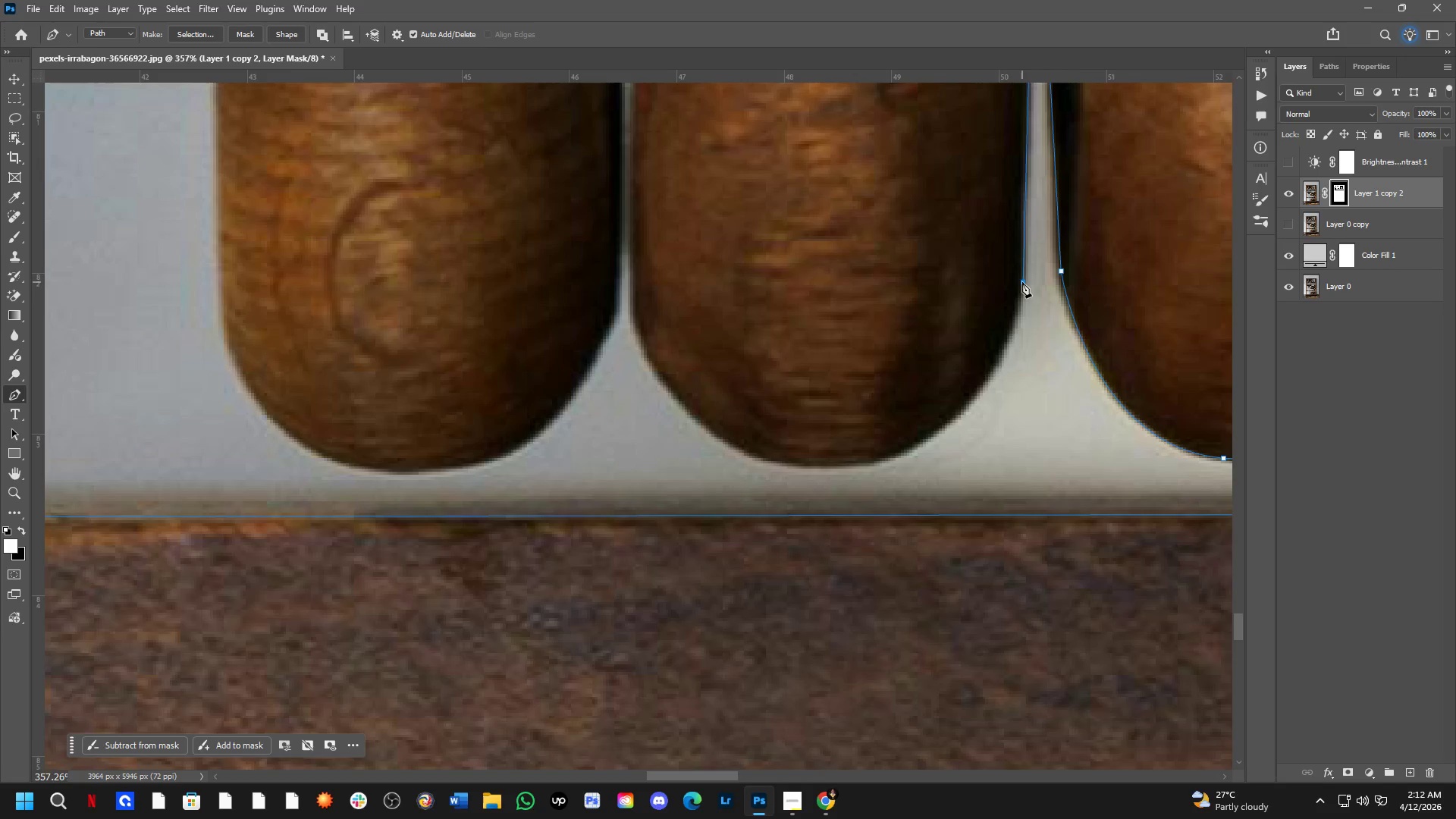 
hold_key(key=Space, duration=0.69)
 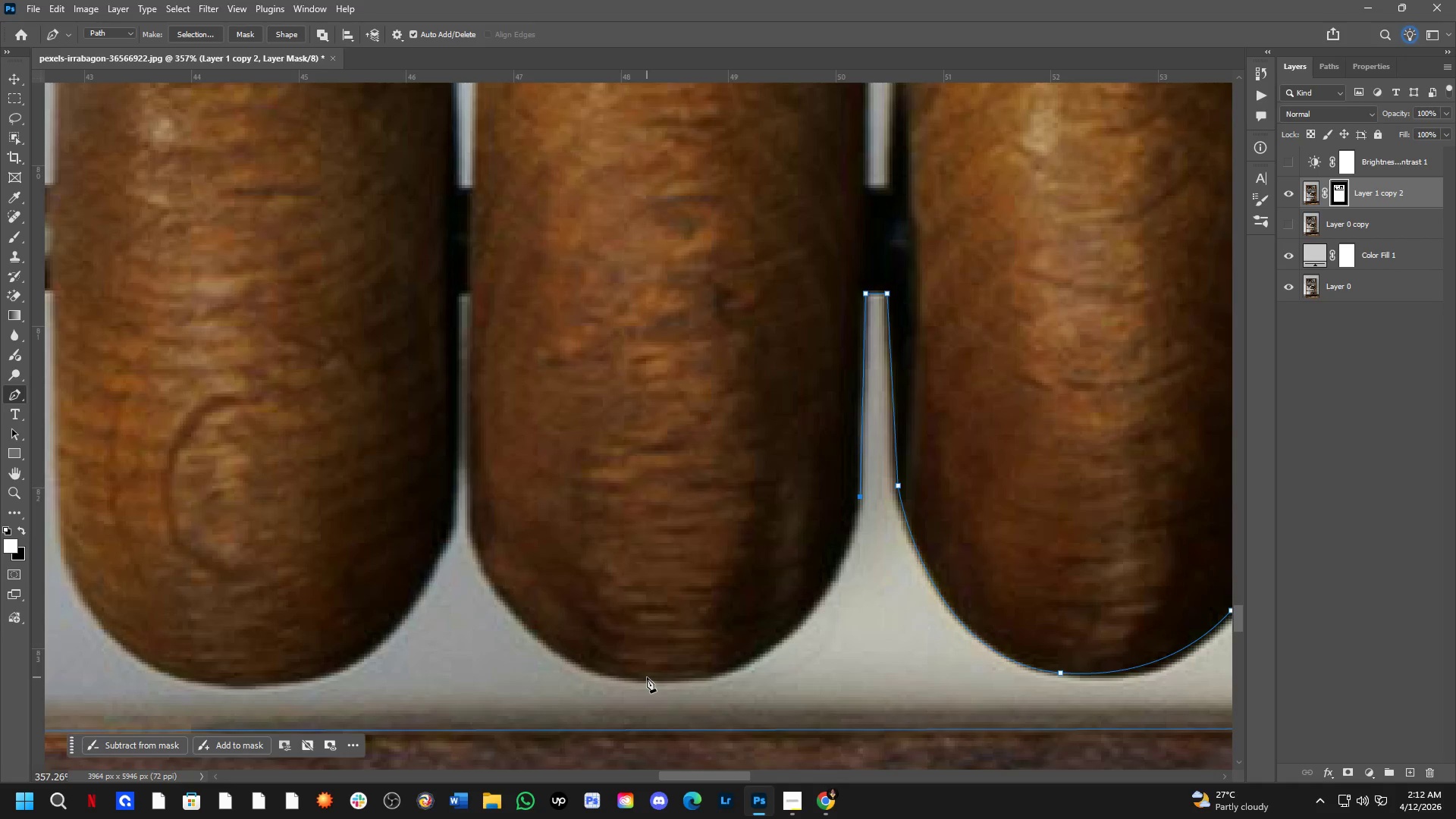 
left_click_drag(start_coordinate=[1003, 350], to_coordinate=[839, 564])
 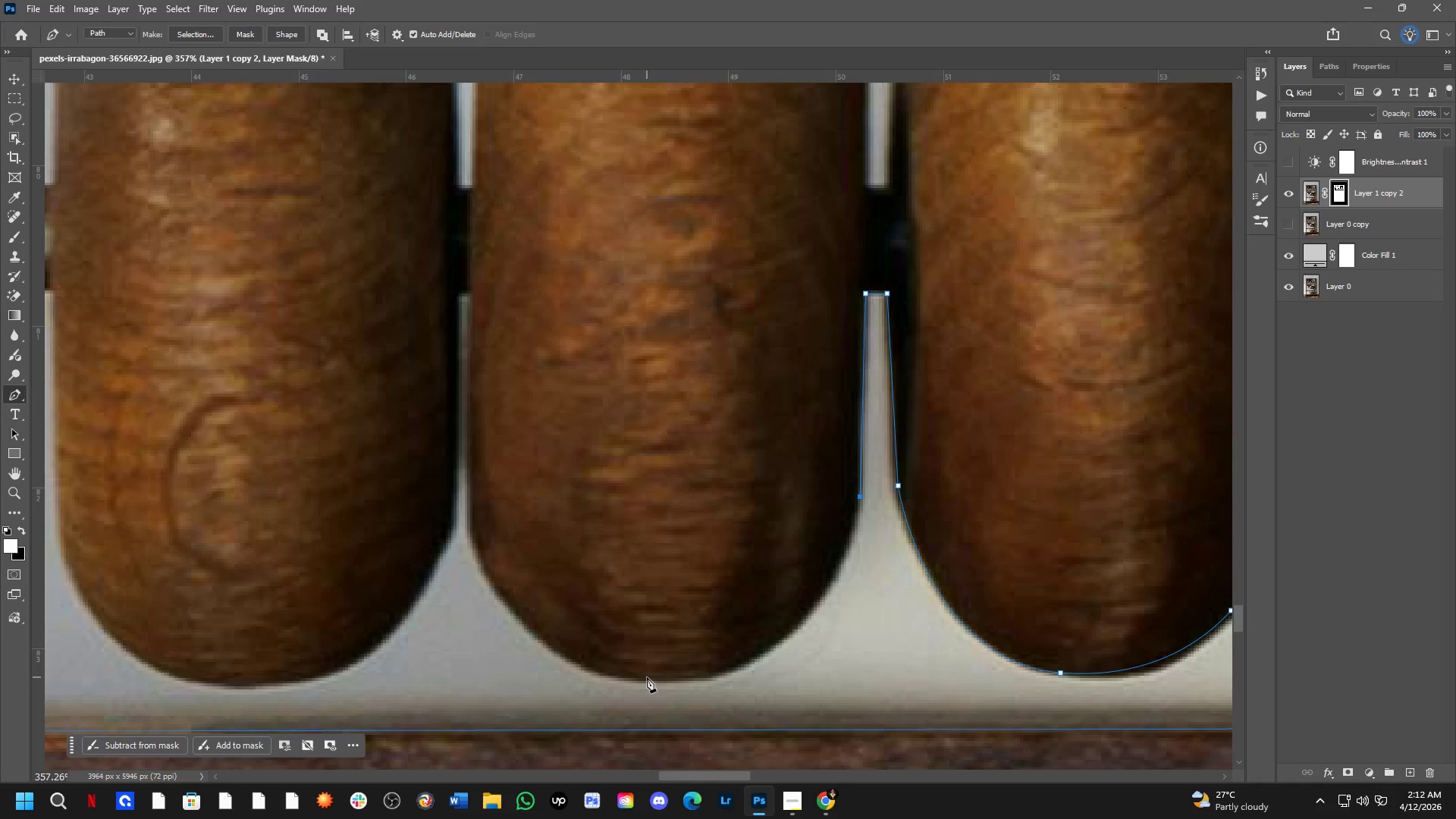 
left_click_drag(start_coordinate=[645, 680], to_coordinate=[460, 673])
 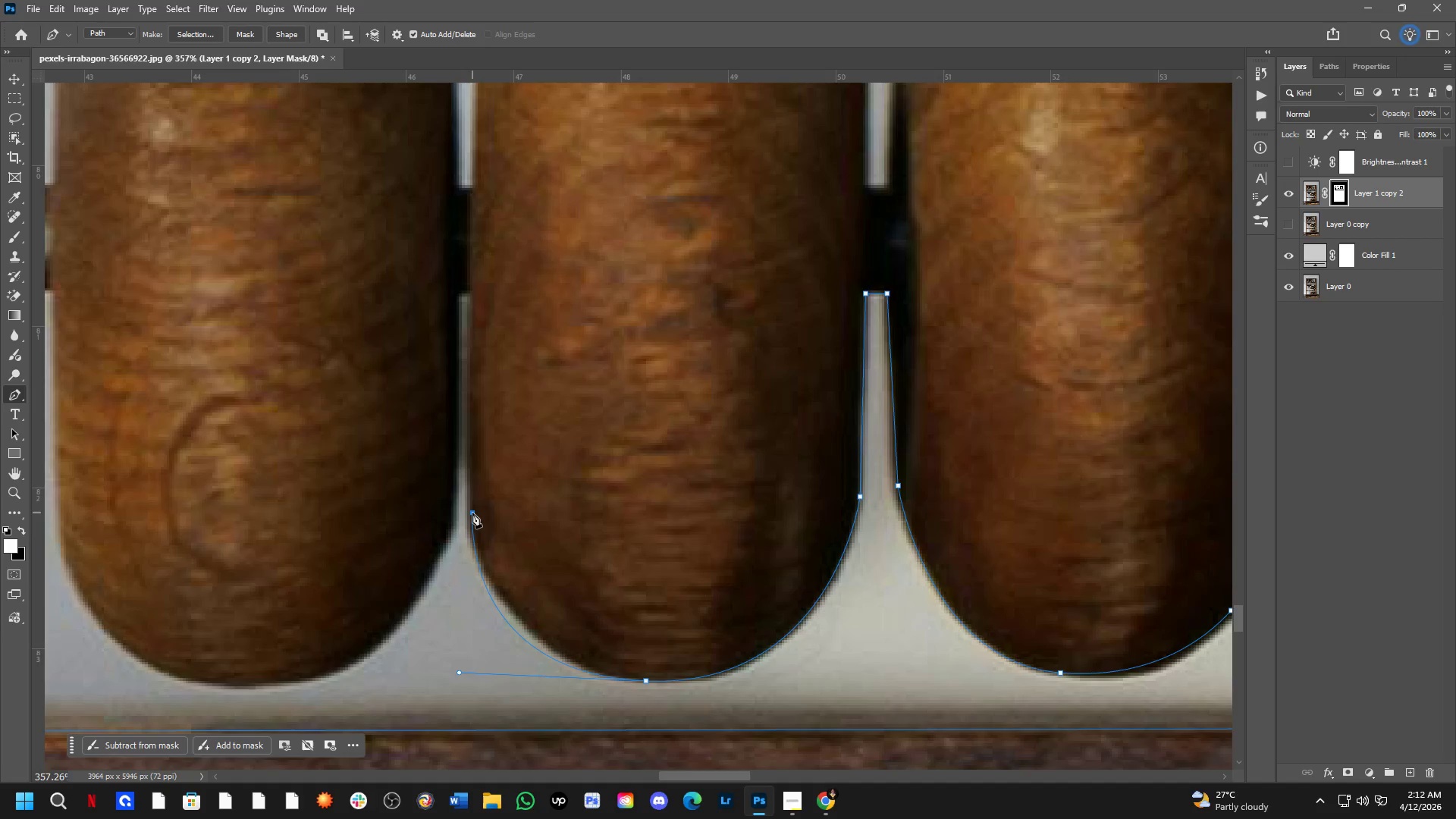 
left_click([472, 513])
 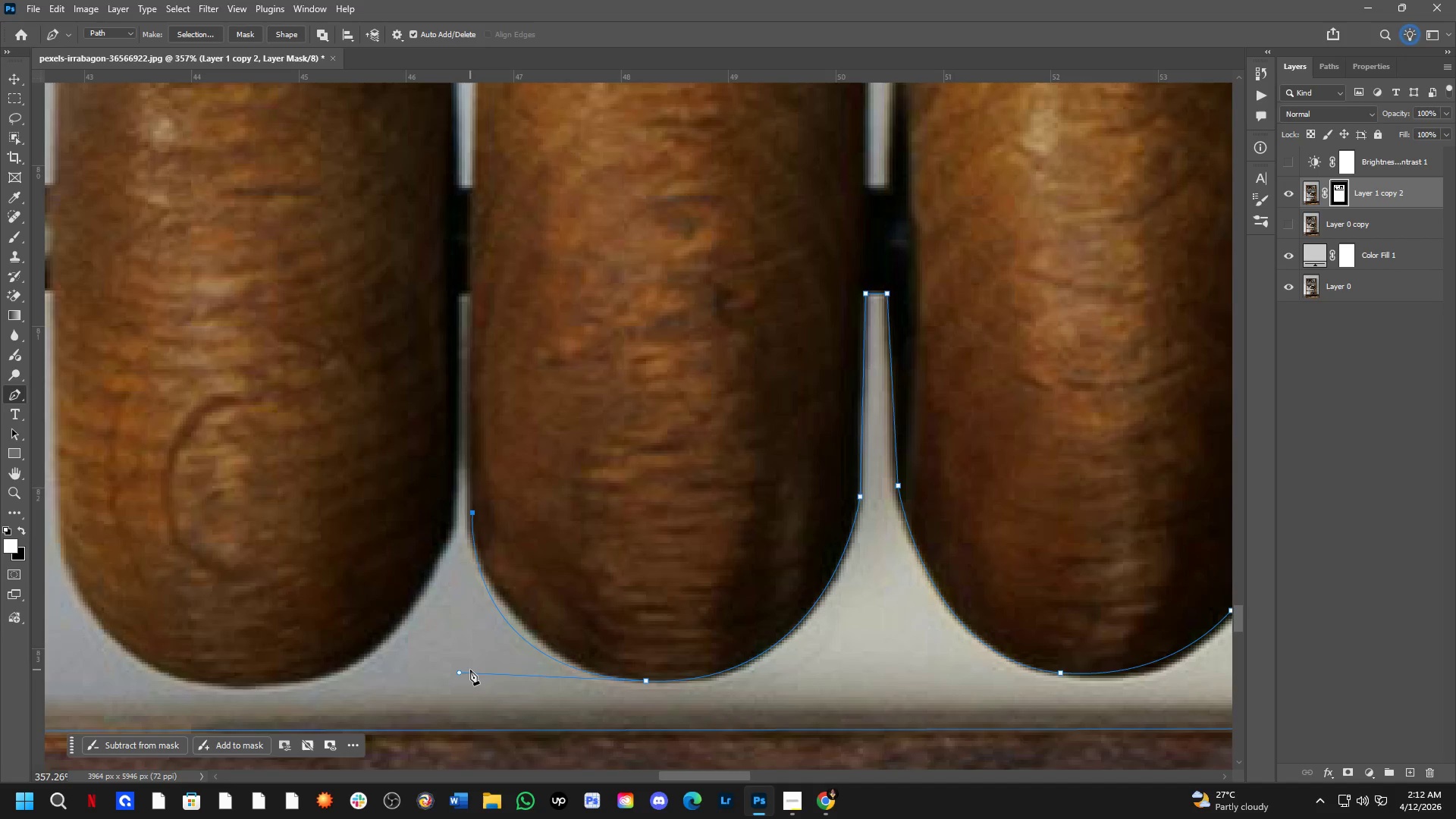 
hold_key(key=ControlLeft, duration=1.41)
left_click_drag(start_coordinate=[457, 671], to_coordinate=[484, 668])
 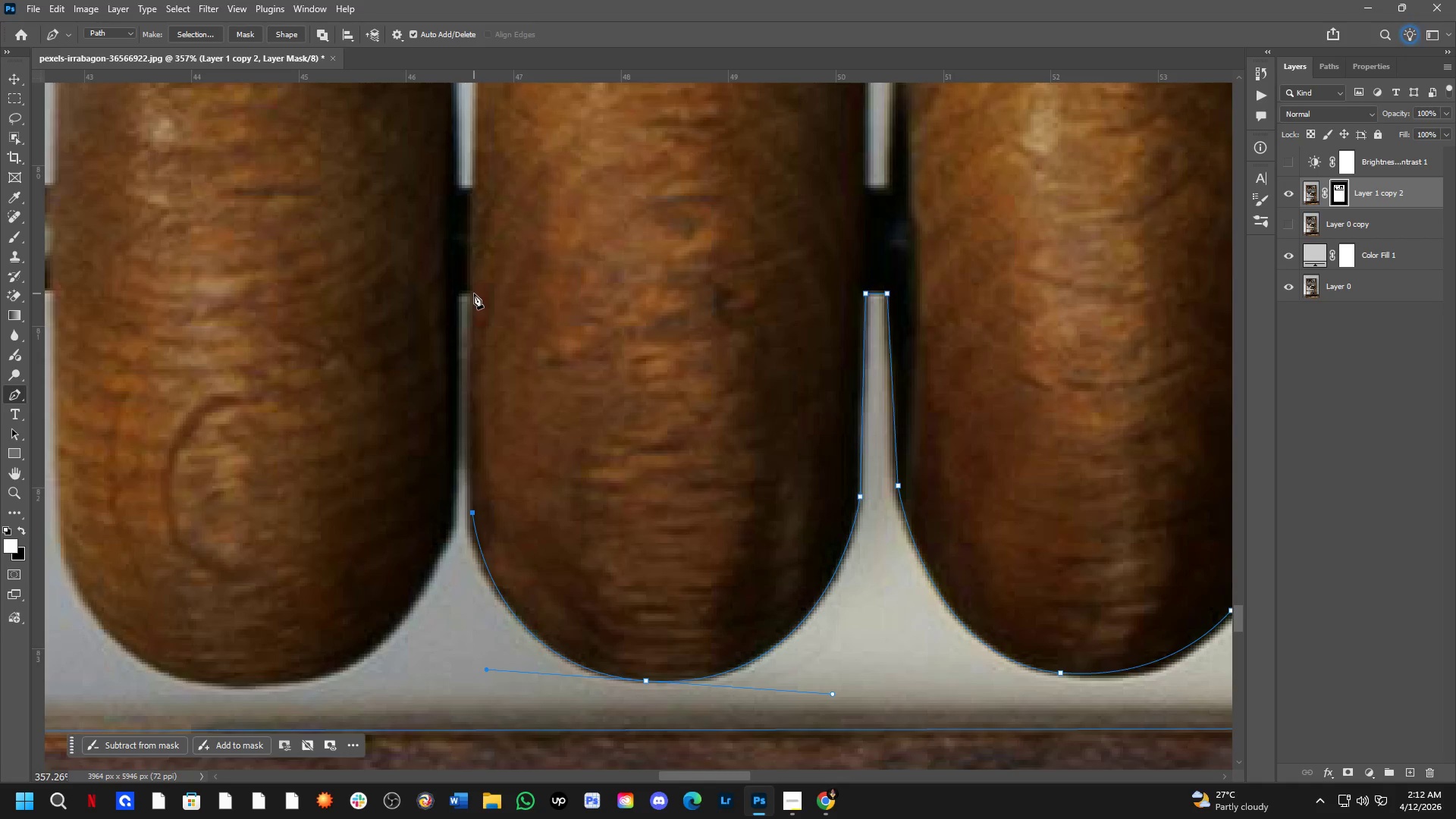 
left_click([473, 293])
 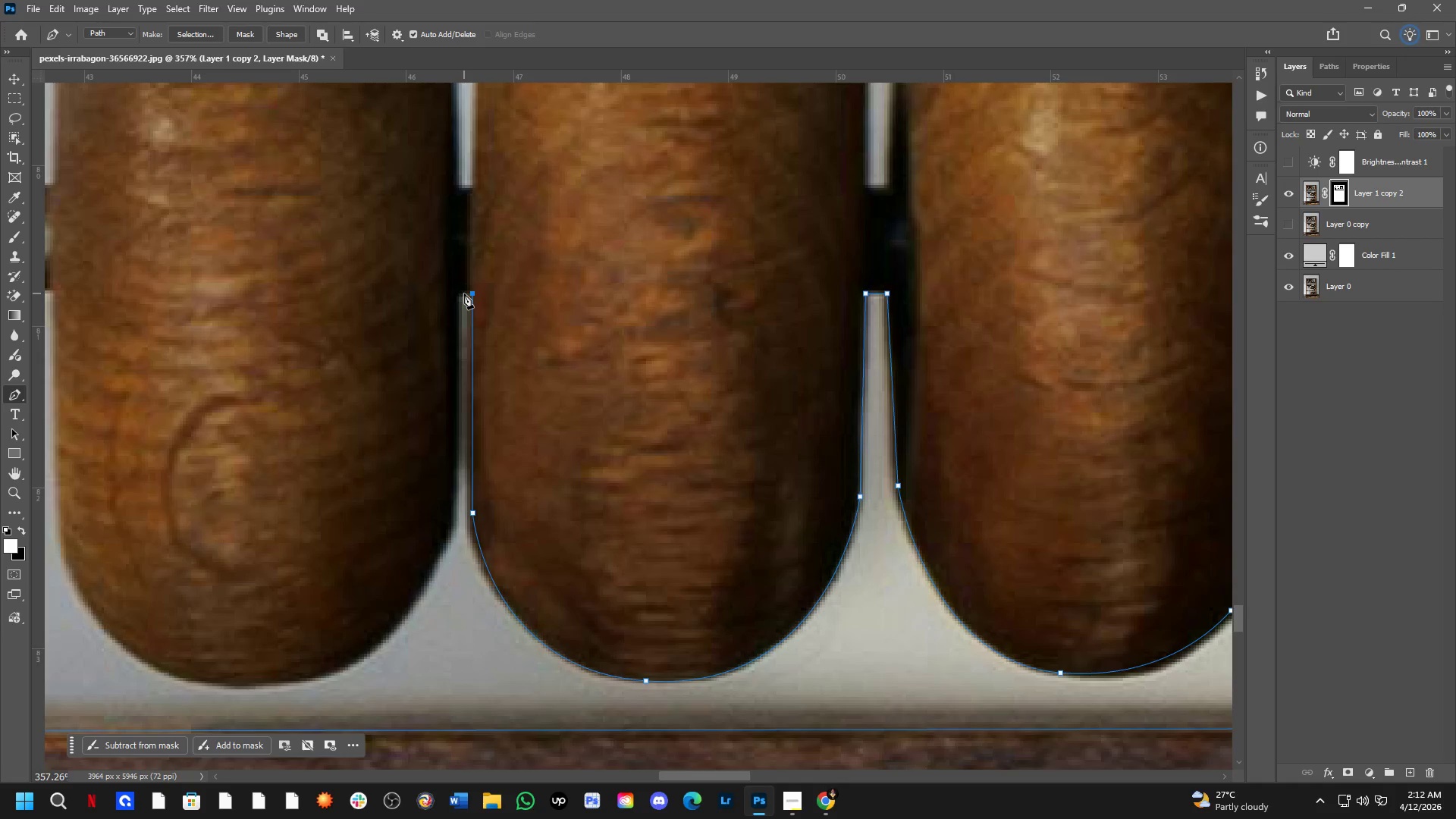 
left_click([462, 293])
 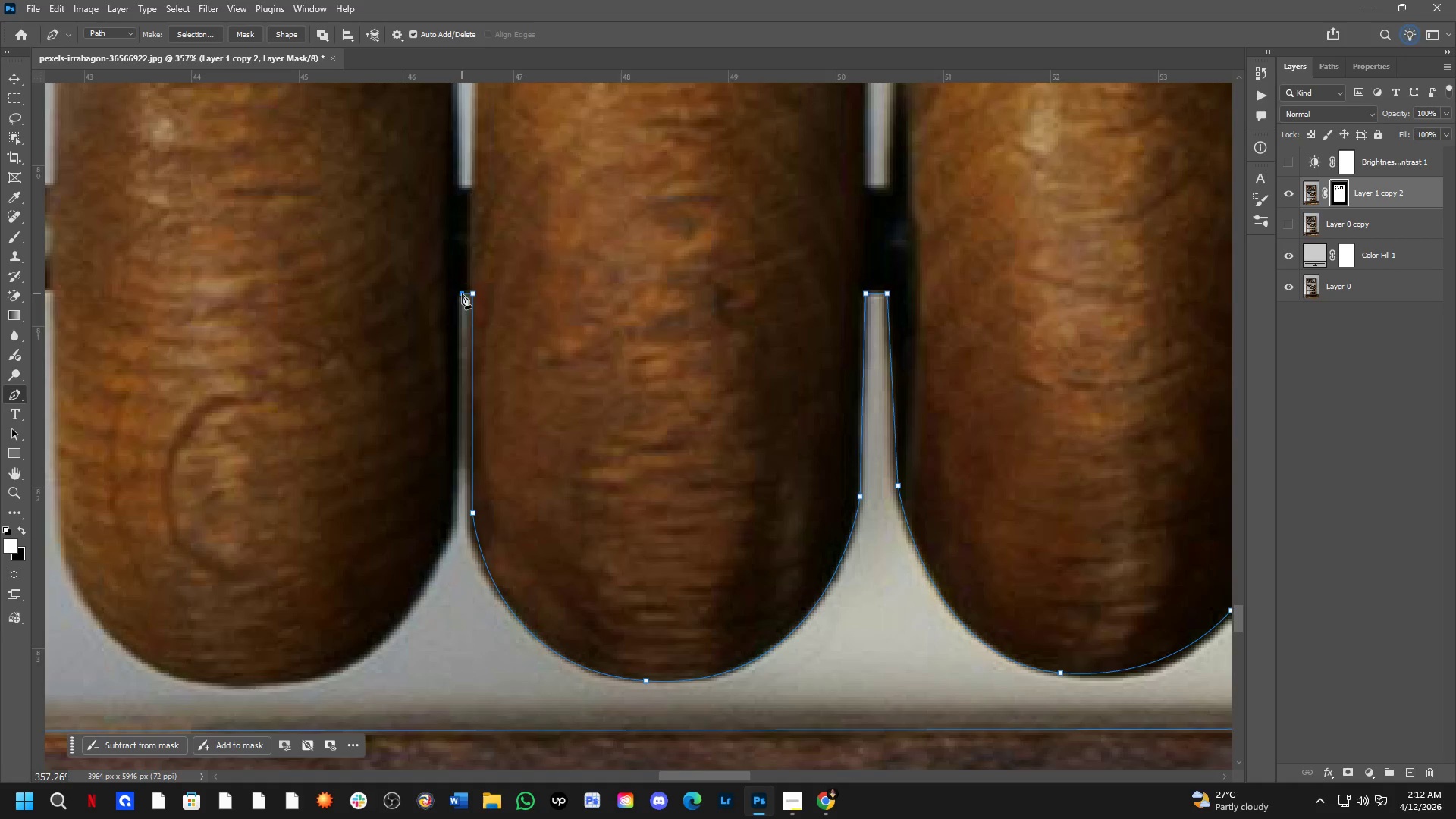 
hold_key(key=Space, duration=0.53)
 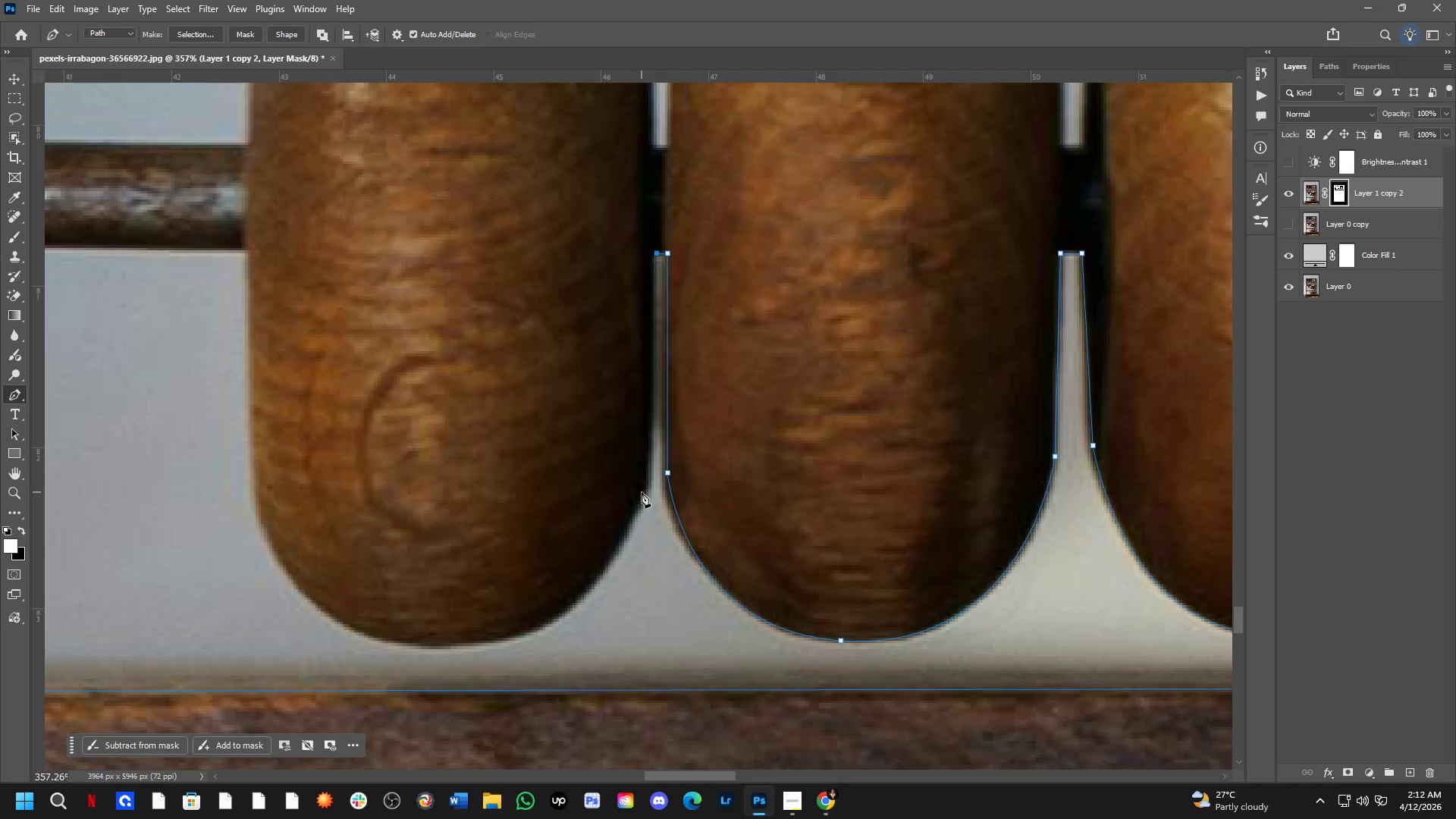 
left_click_drag(start_coordinate=[429, 425], to_coordinate=[624, 384])
 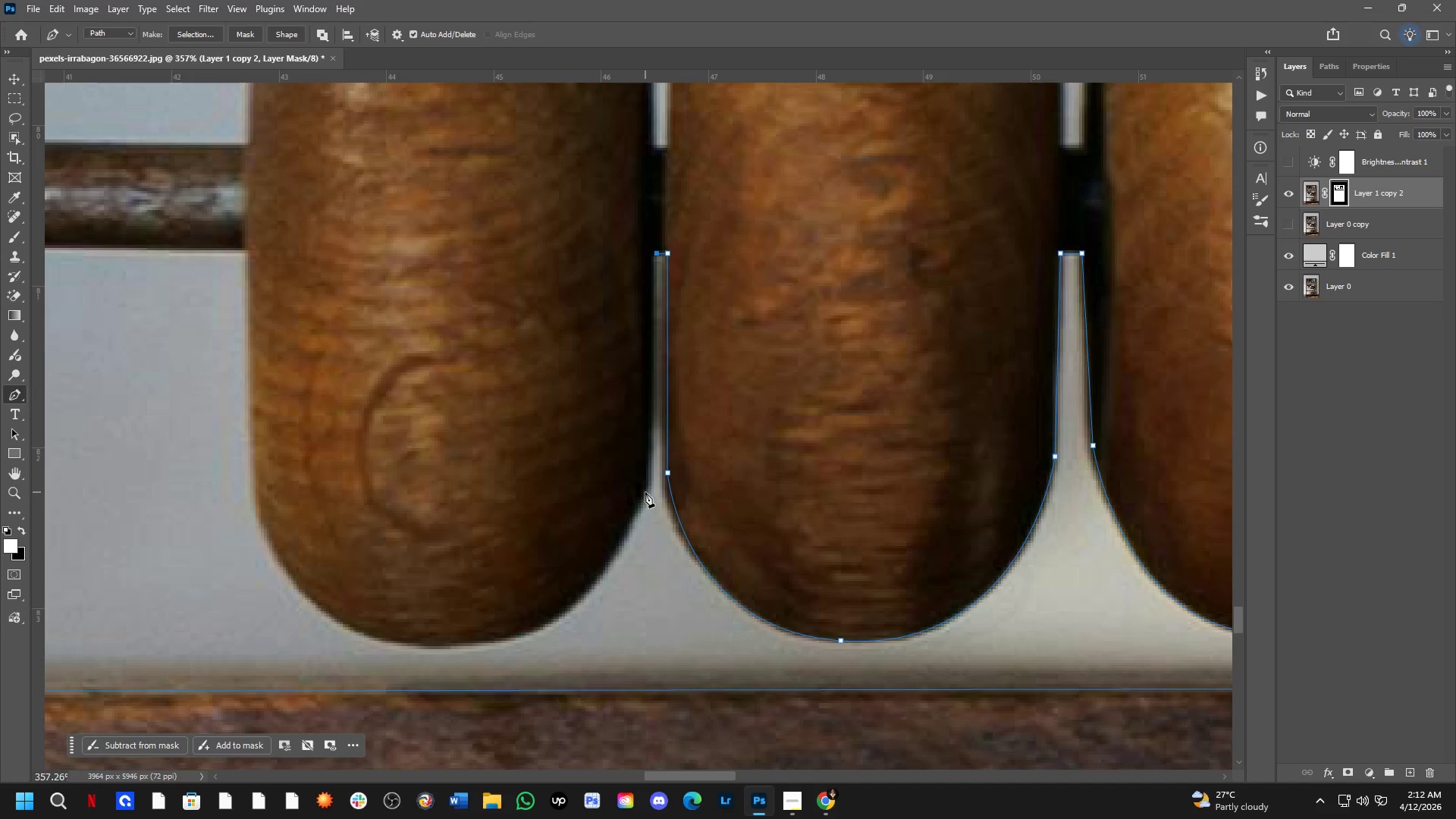 
left_click([651, 487])
 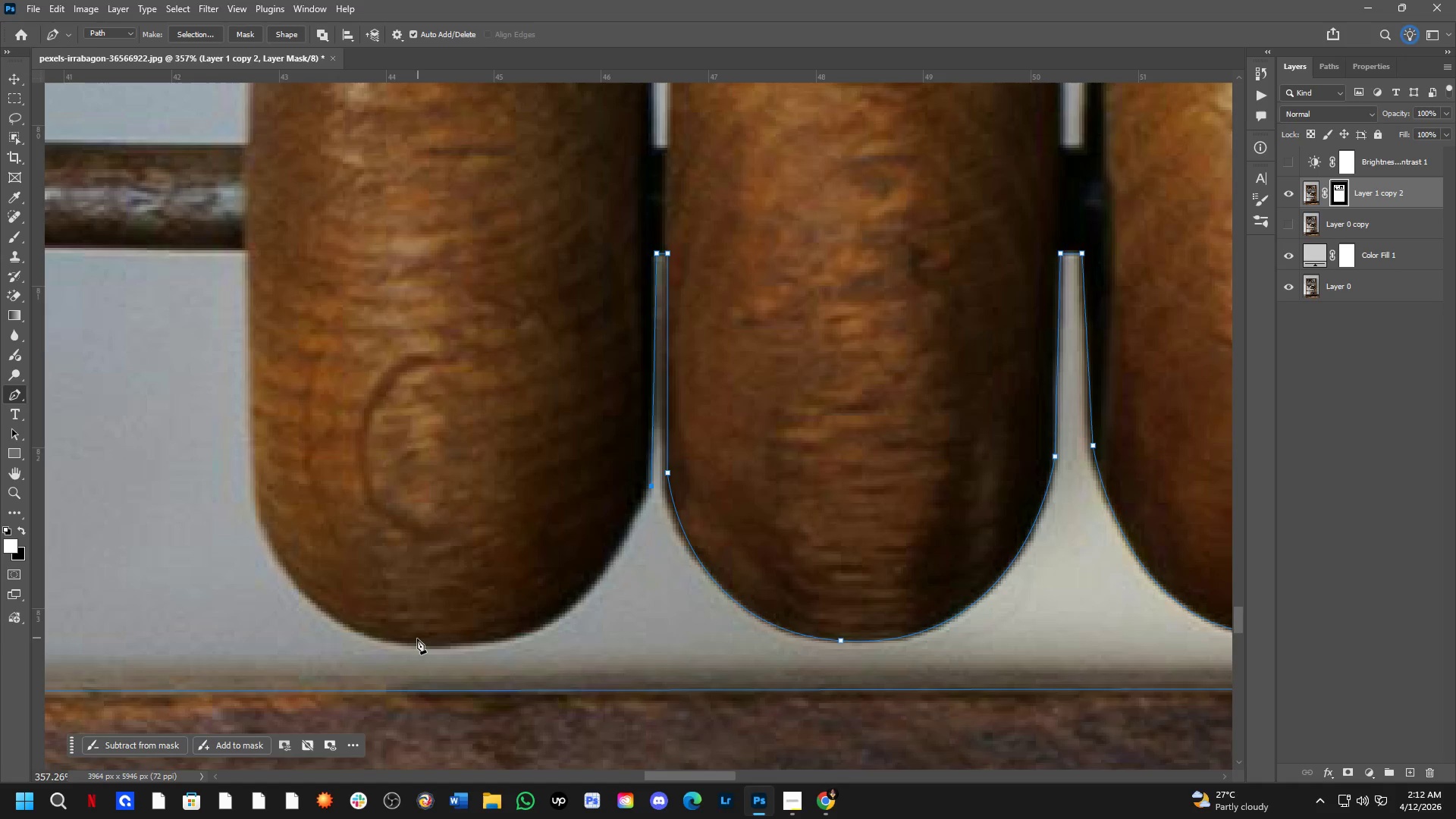 
left_click_drag(start_coordinate=[415, 642], to_coordinate=[239, 619])
 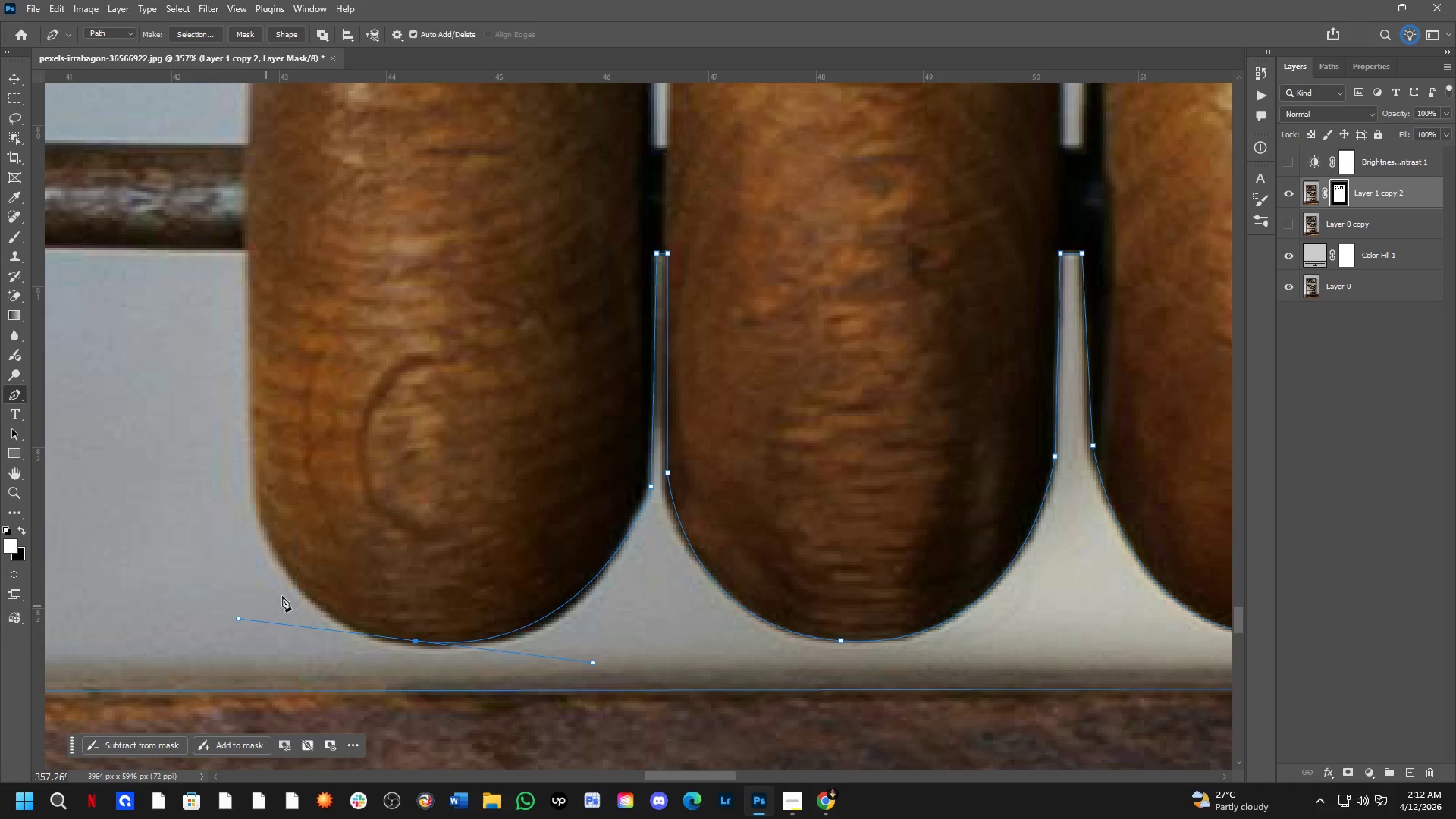 
hold_key(key=Space, duration=0.52)
 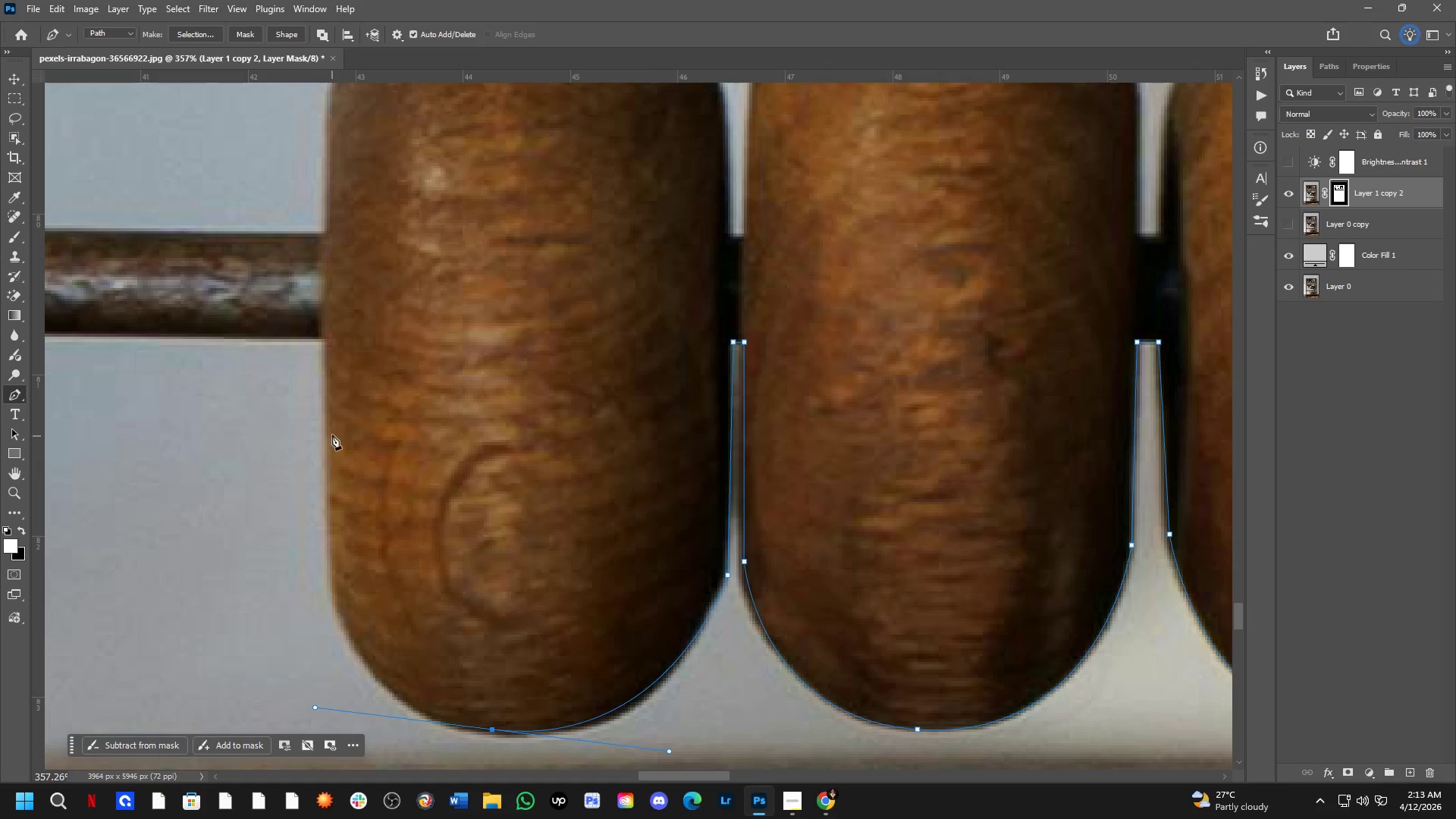 
left_click_drag(start_coordinate=[332, 519], to_coordinate=[409, 607])
 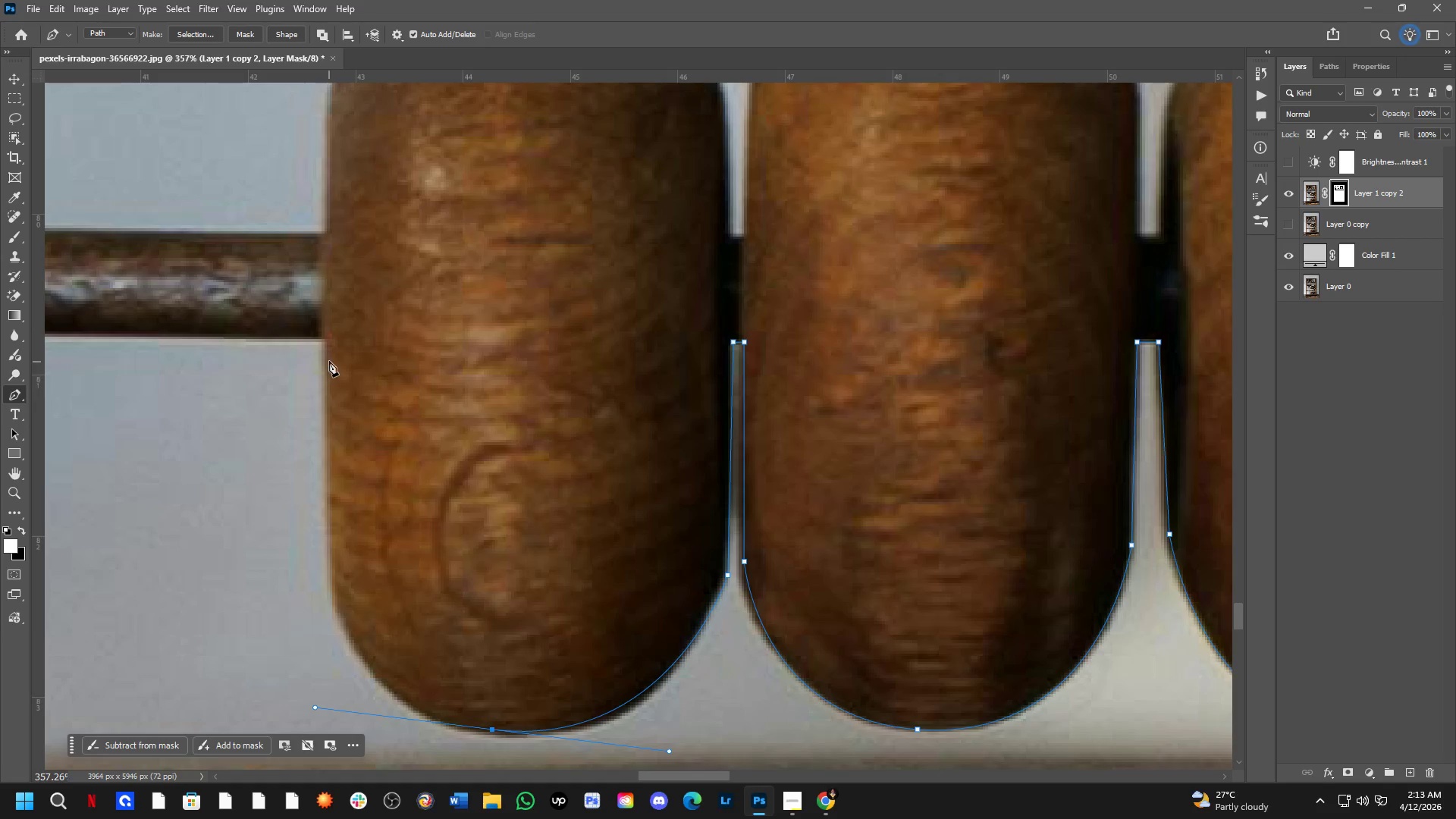 
left_click([328, 338])
 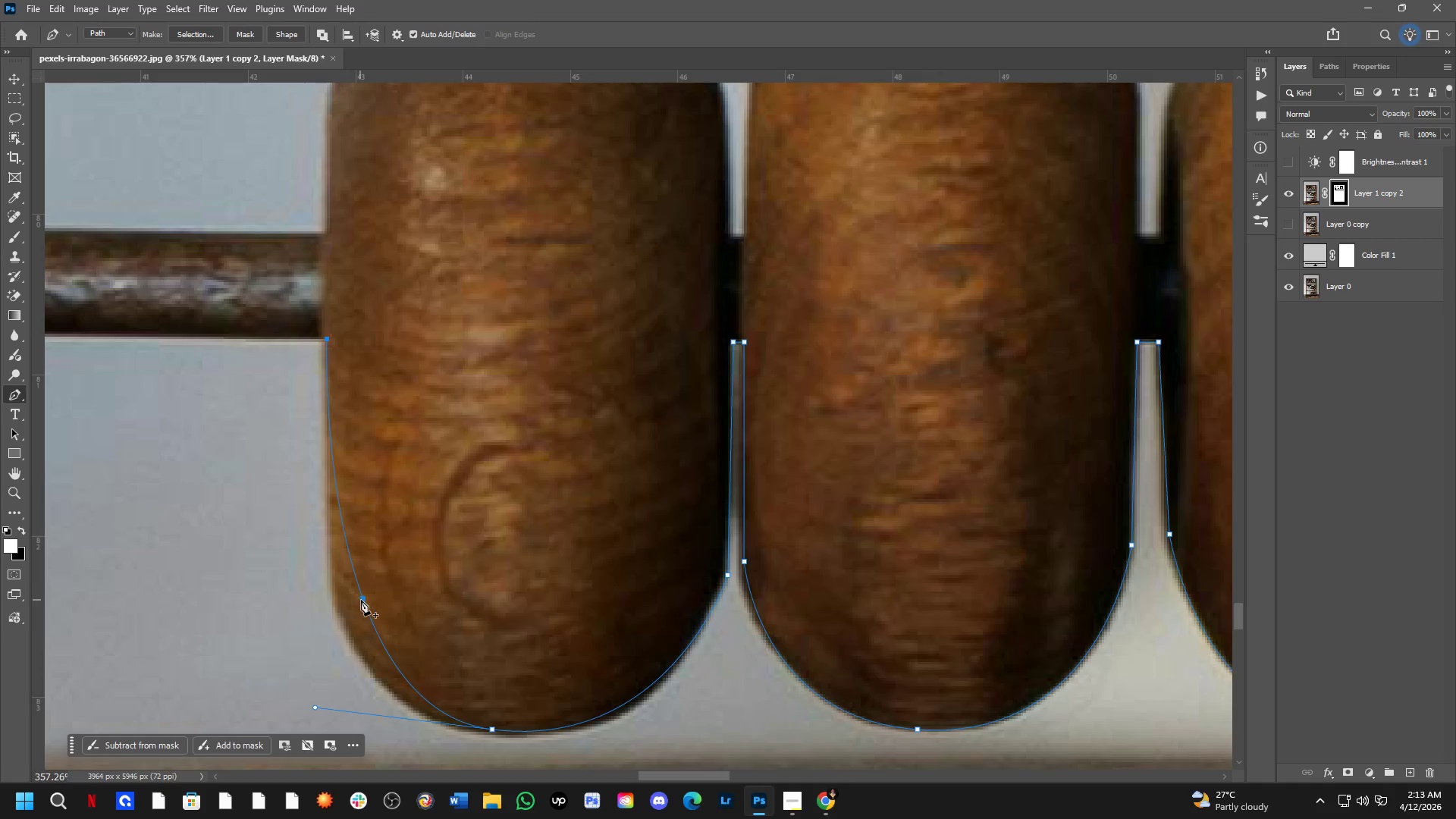 
left_click([364, 601])
 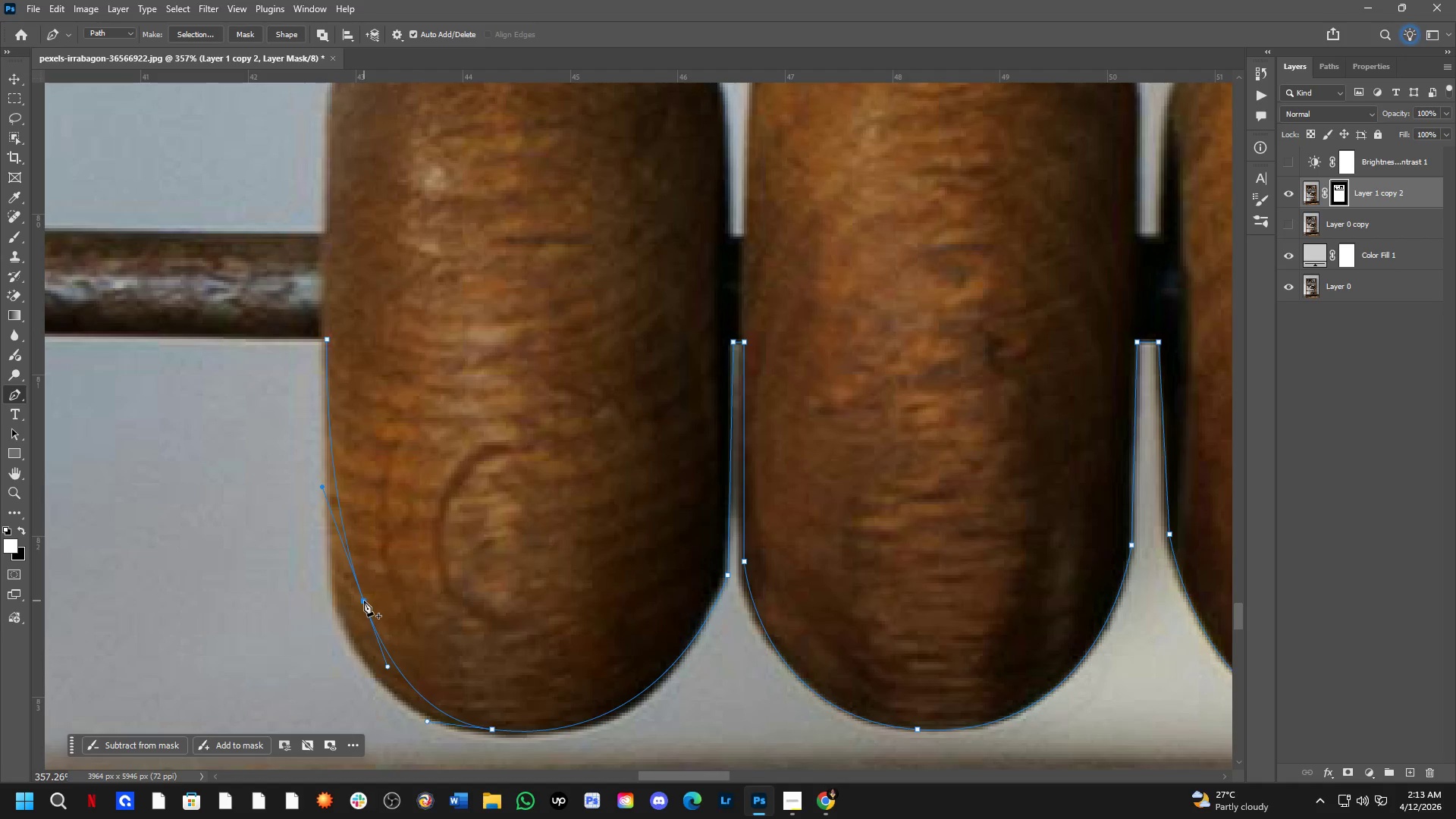 
hold_key(key=ControlLeft, duration=1.39)
left_click_drag(start_coordinate=[362, 601], to_coordinate=[343, 618])
 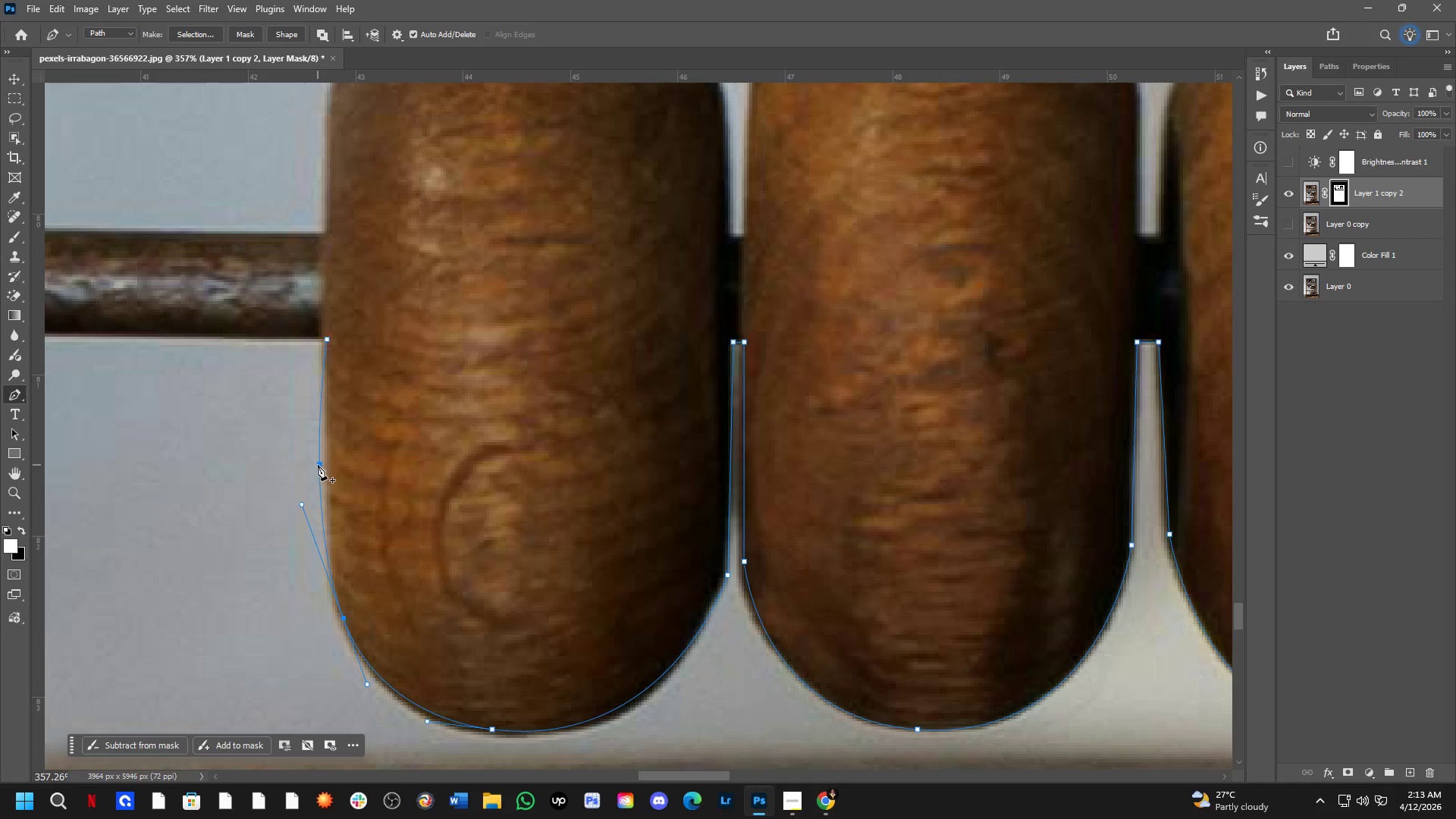 
left_click([318, 465])
 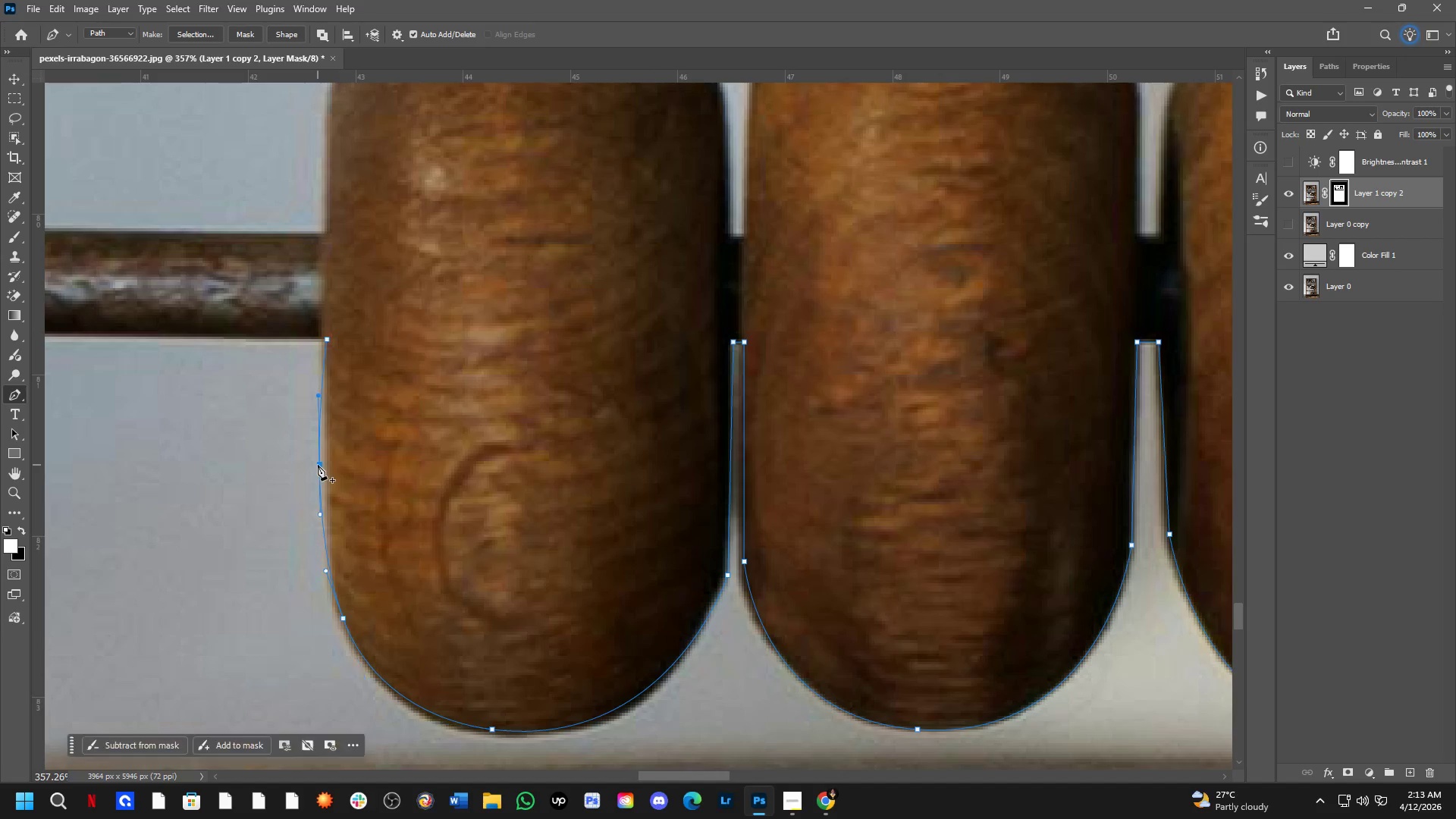 
hold_key(key=ControlLeft, duration=0.62)
left_click_drag(start_coordinate=[318, 465], to_coordinate=[326, 478])
 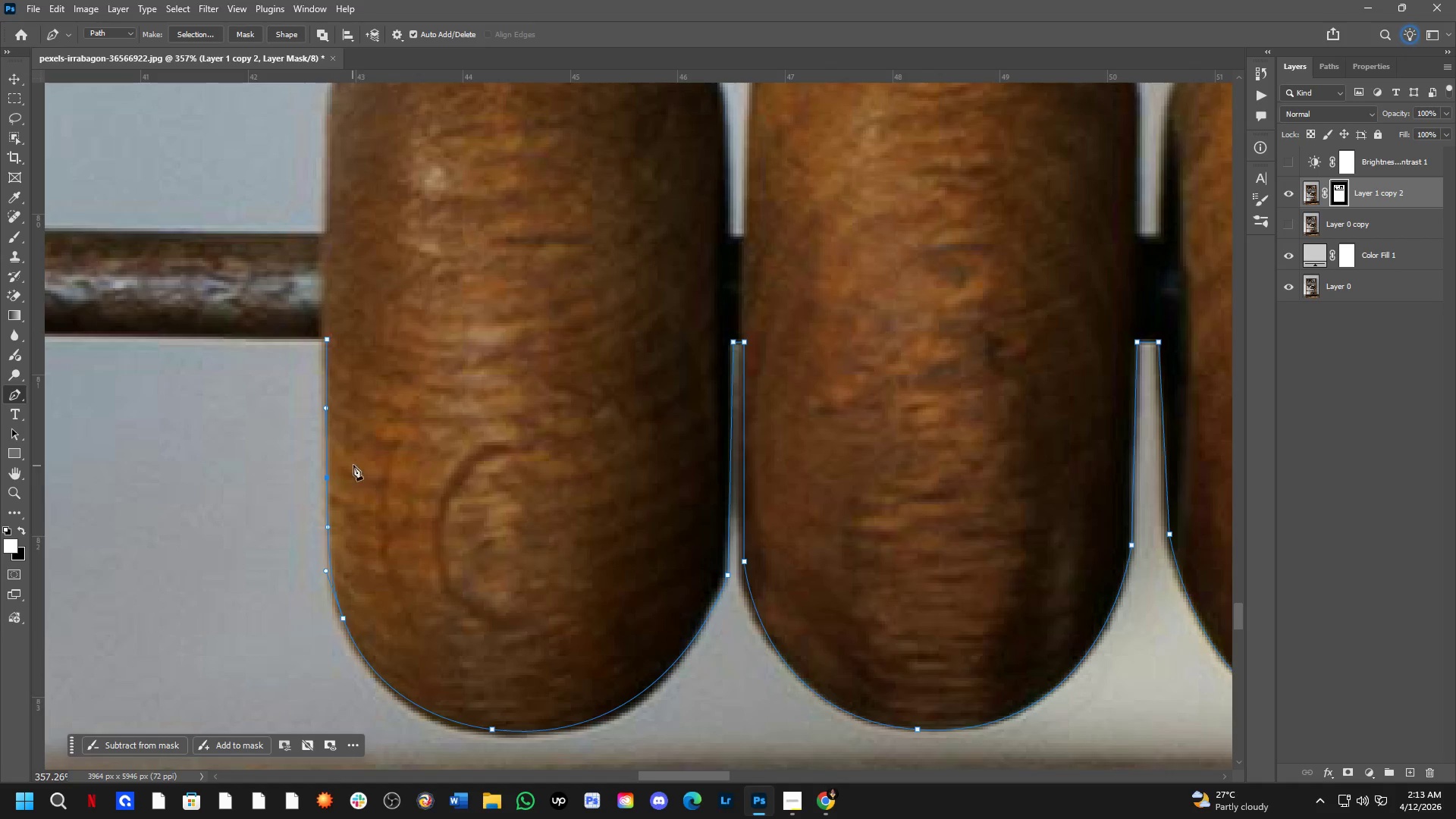 
hold_key(key=Space, duration=0.83)
 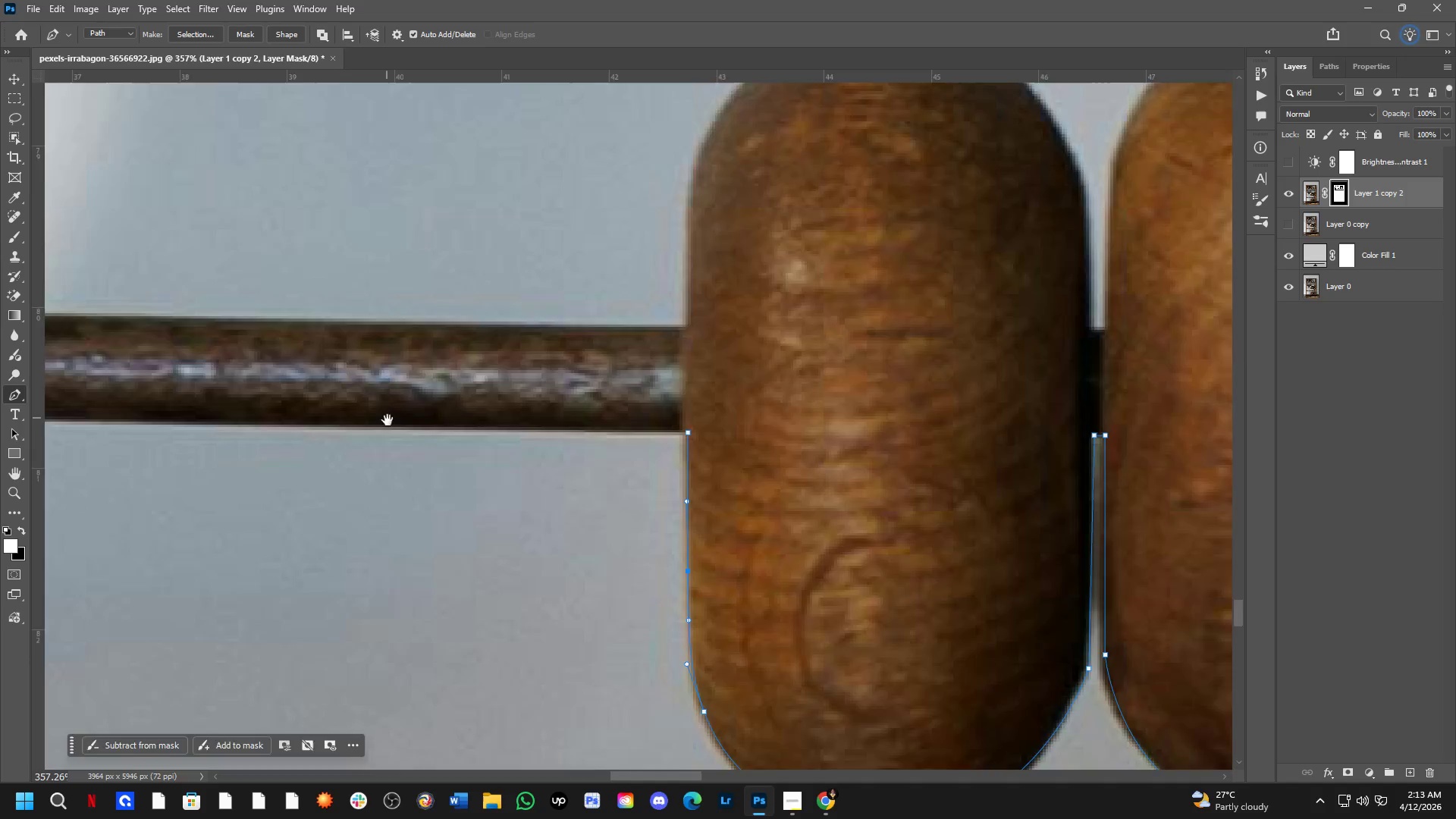 
left_click_drag(start_coordinate=[361, 456], to_coordinate=[722, 549])
 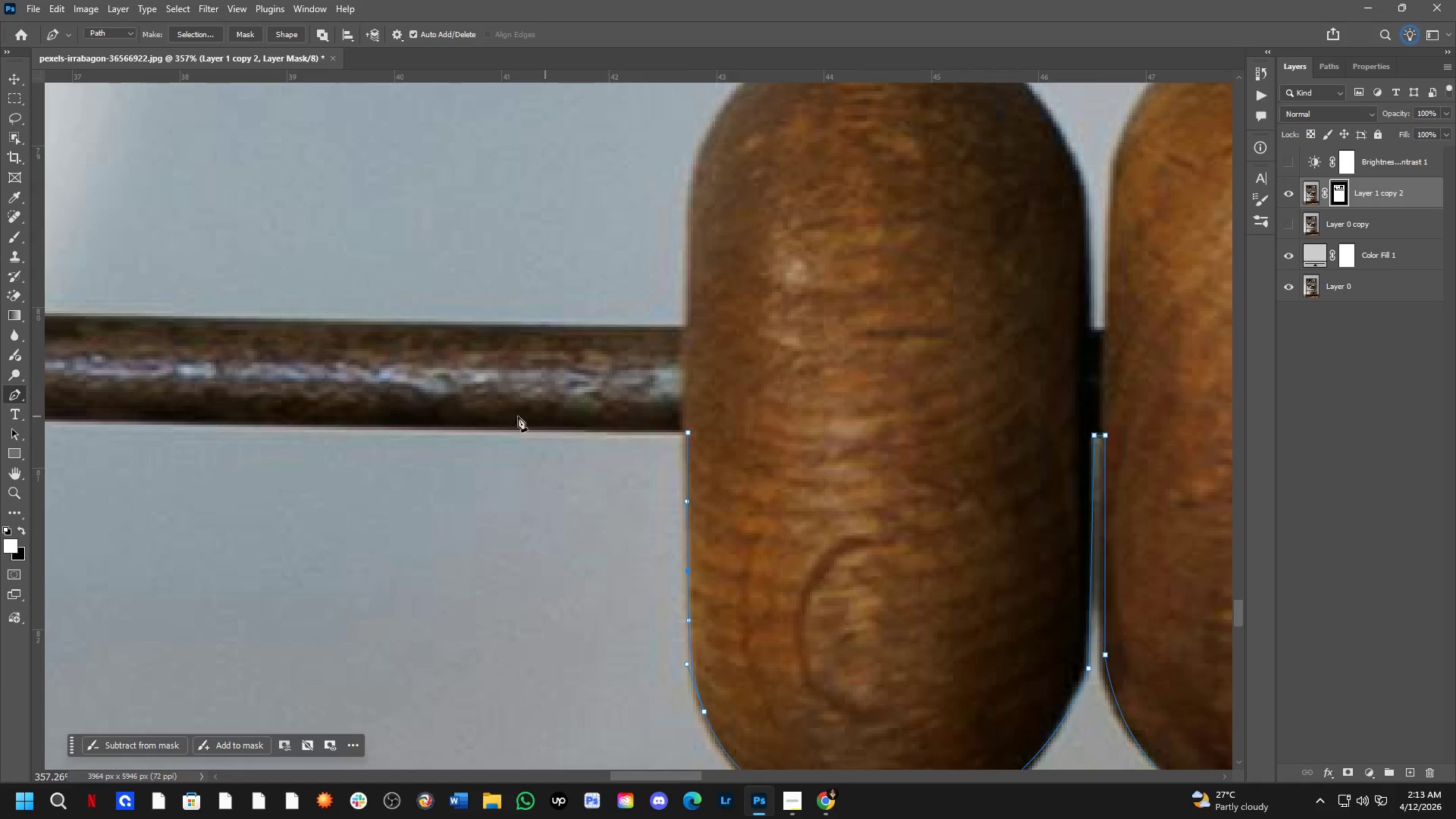 
hold_key(key=Space, duration=0.5)
 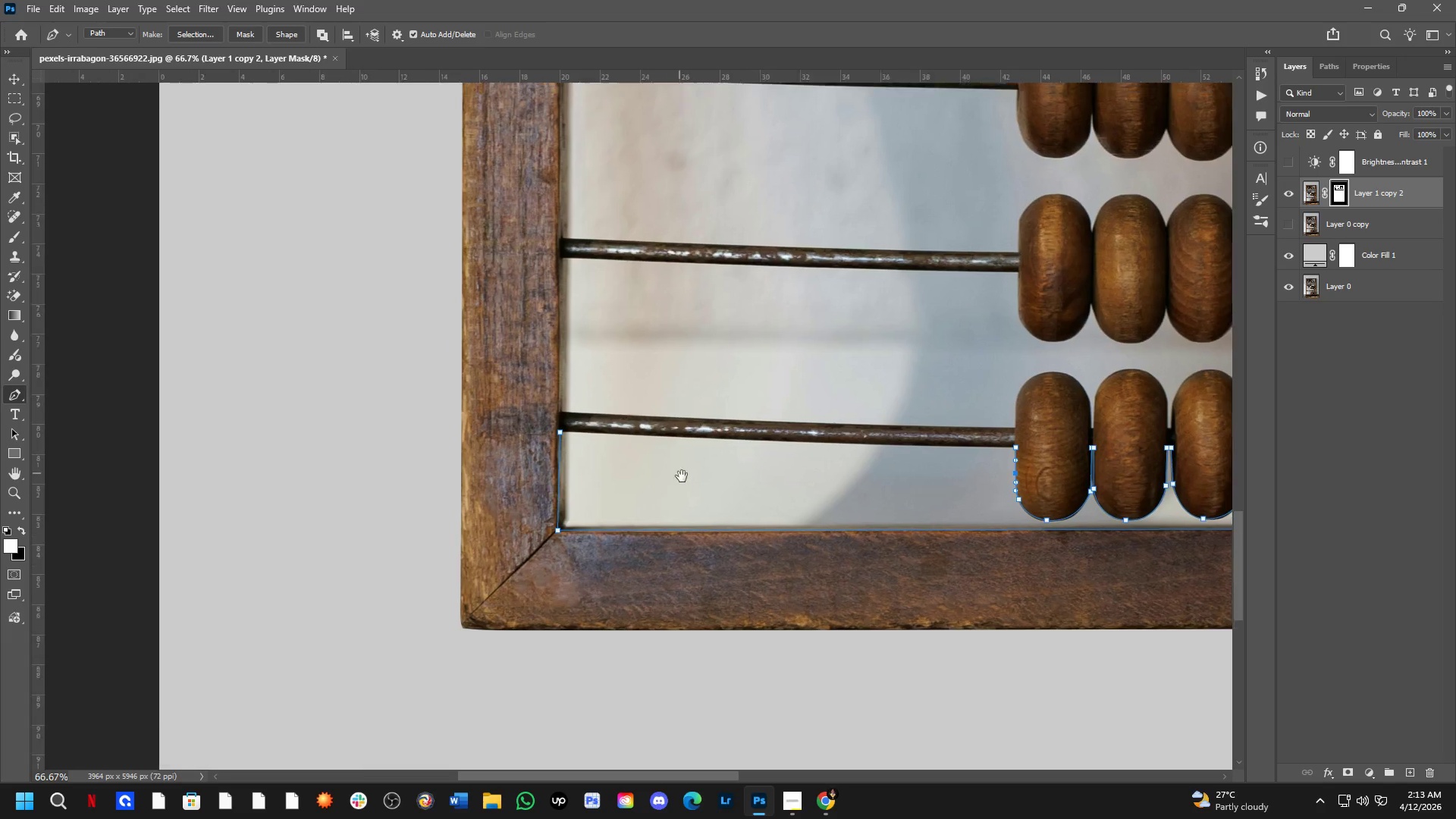 
left_click_drag(start_coordinate=[387, 419], to_coordinate=[1056, 432])
 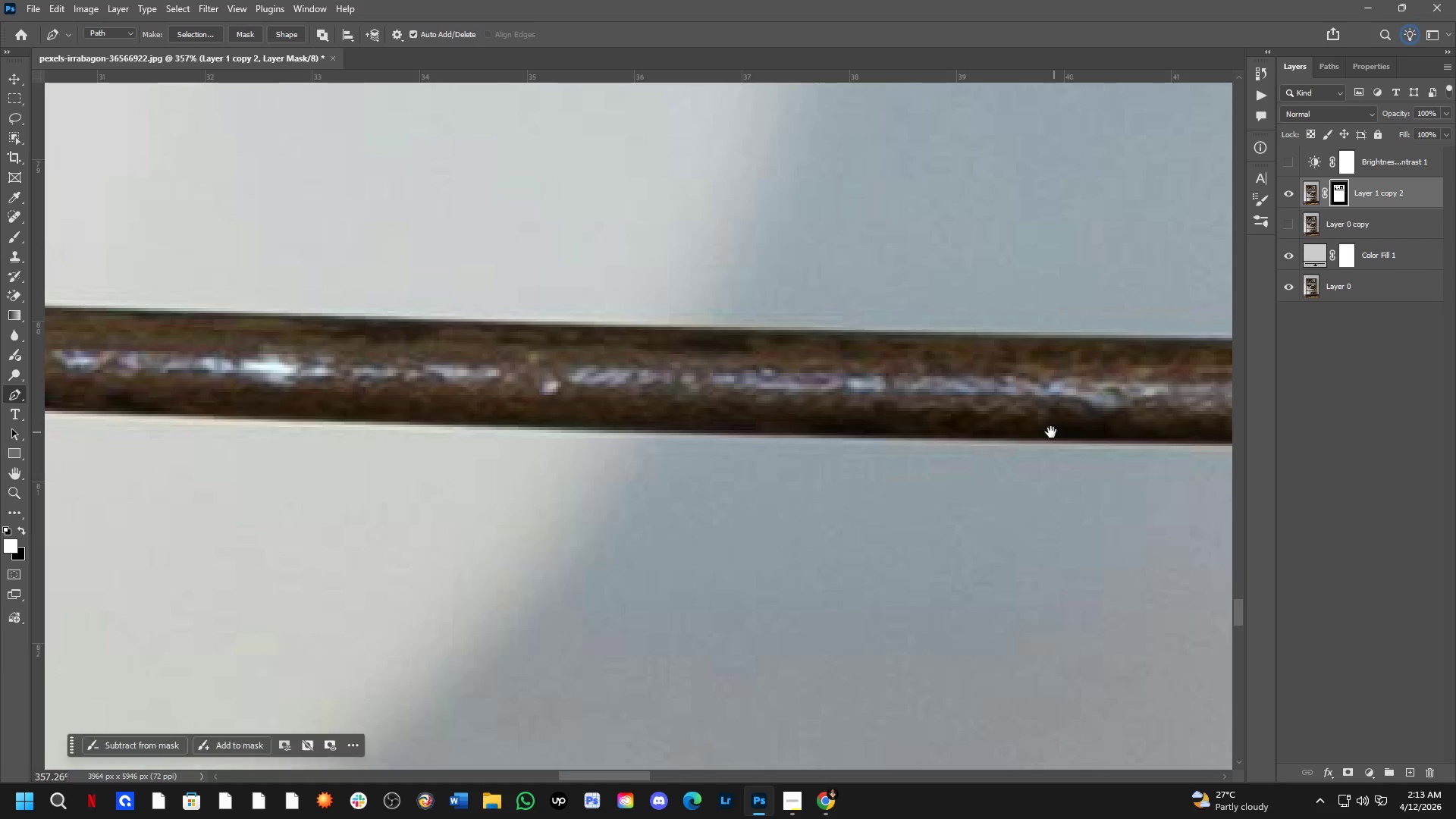 
key(Shift+ShiftLeft)
 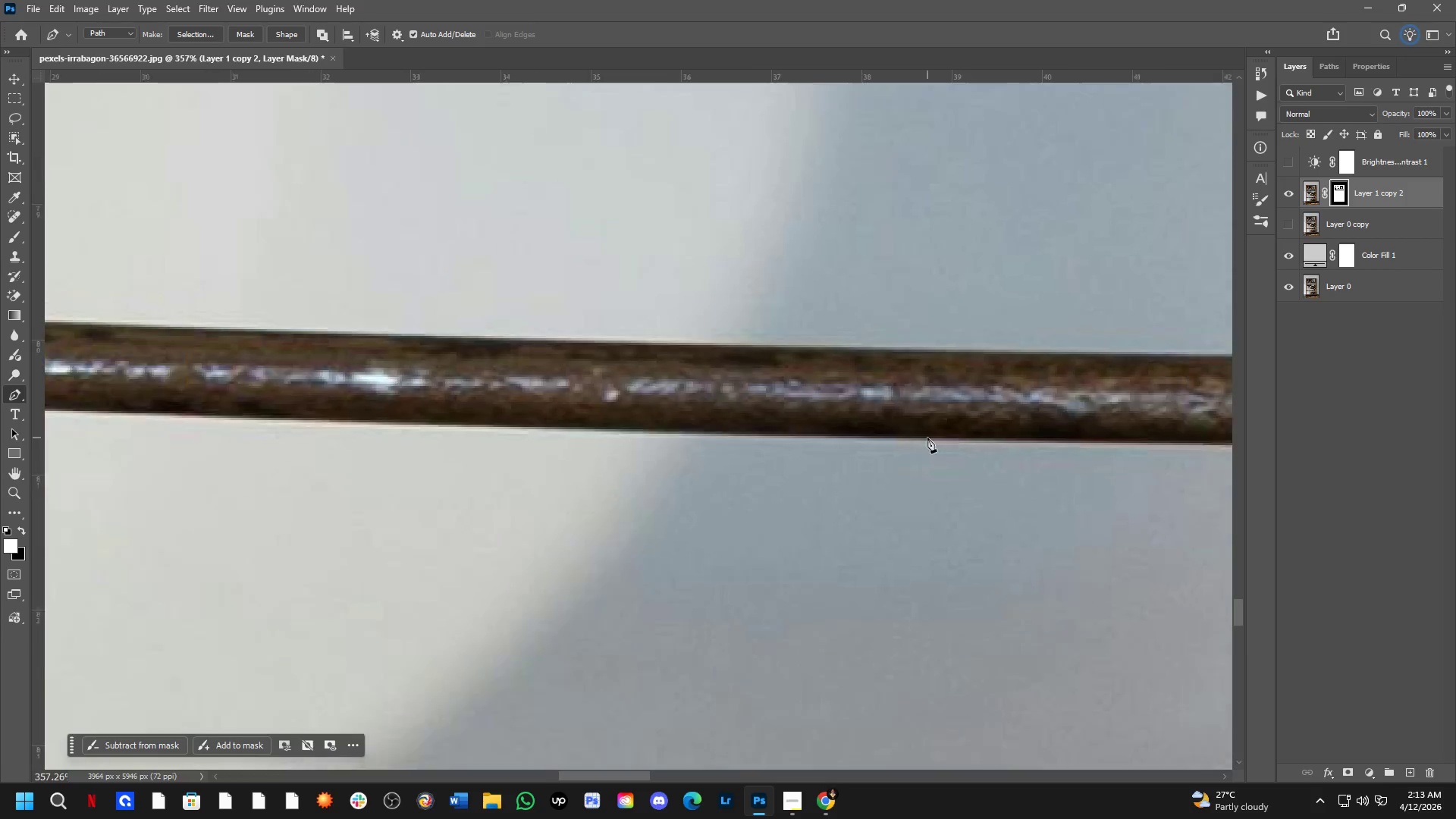 
hold_key(key=Space, duration=0.5)
 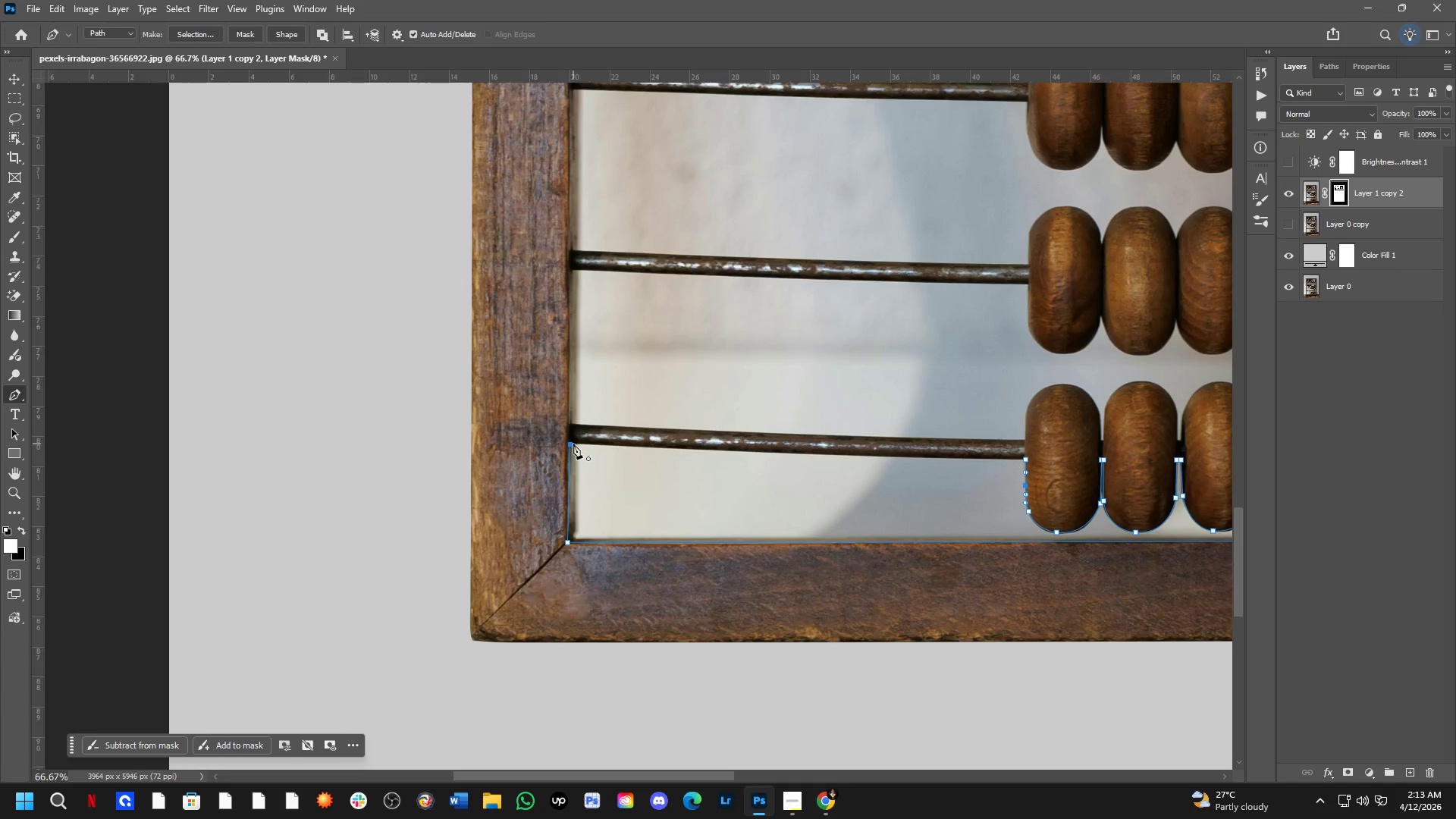 
left_click_drag(start_coordinate=[670, 463], to_coordinate=[688, 484])
 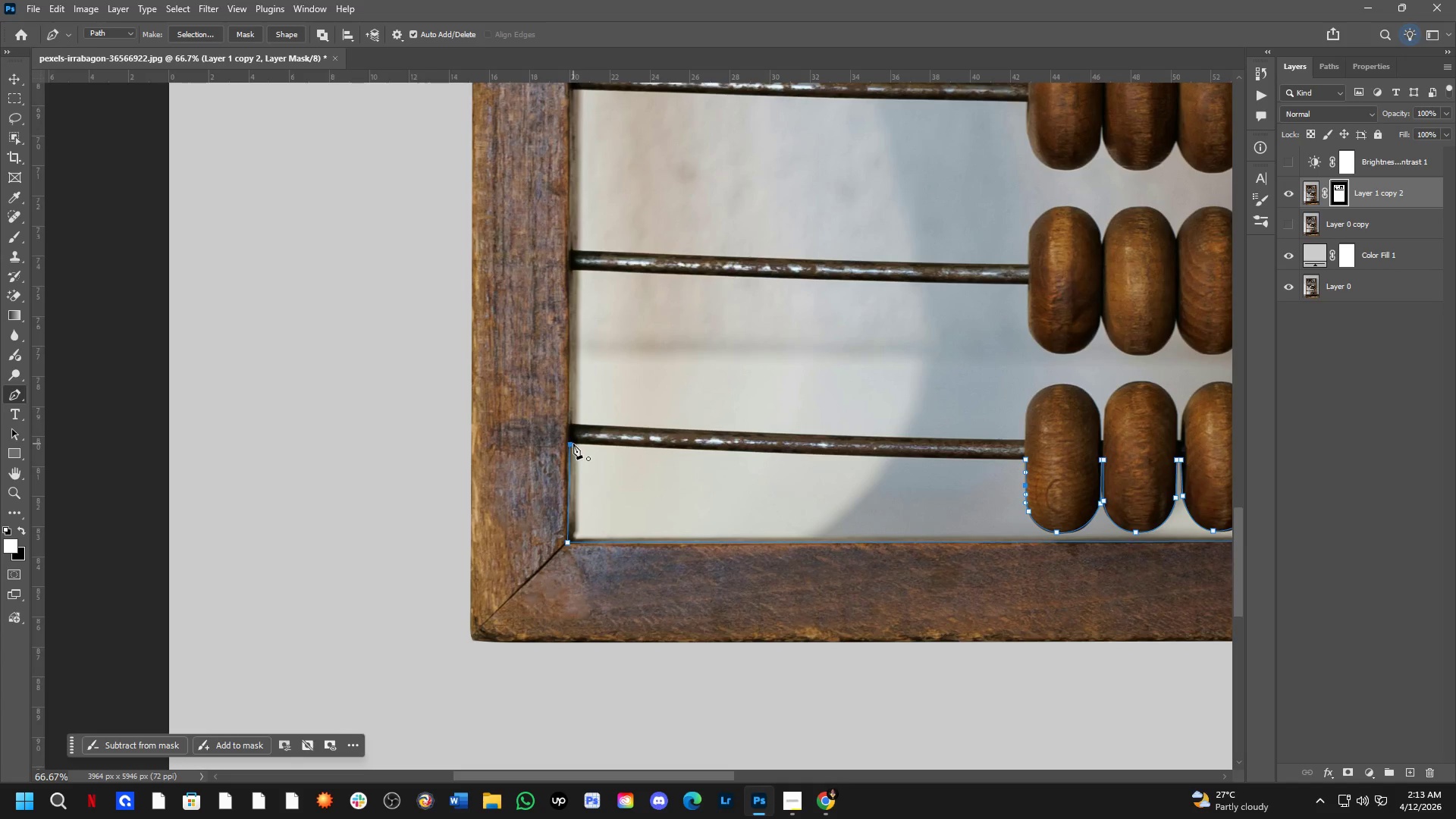 
scroll: coordinate [926, 438], scroll_direction: down, amount: 4.0
 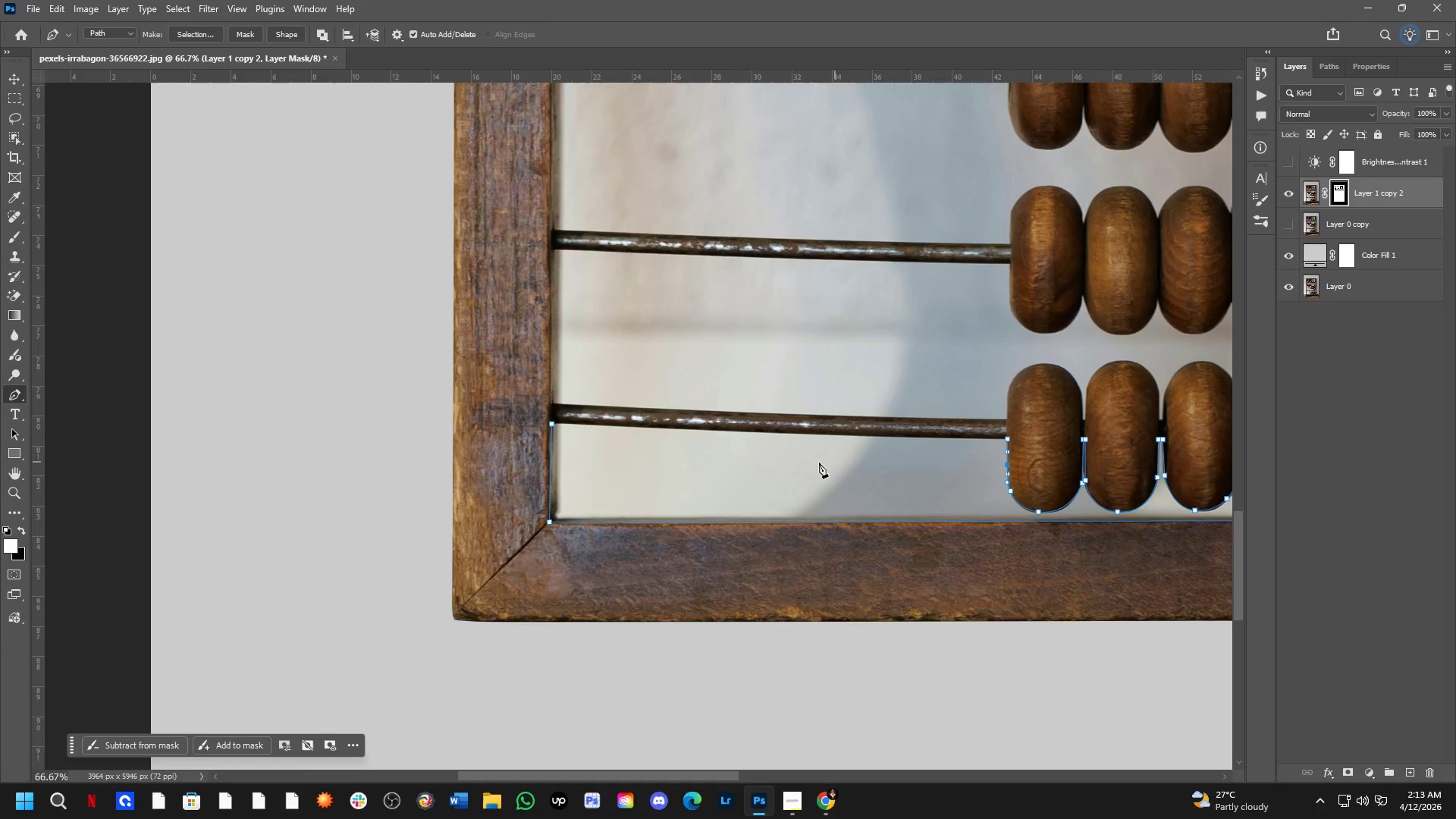 
left_click([571, 444])
 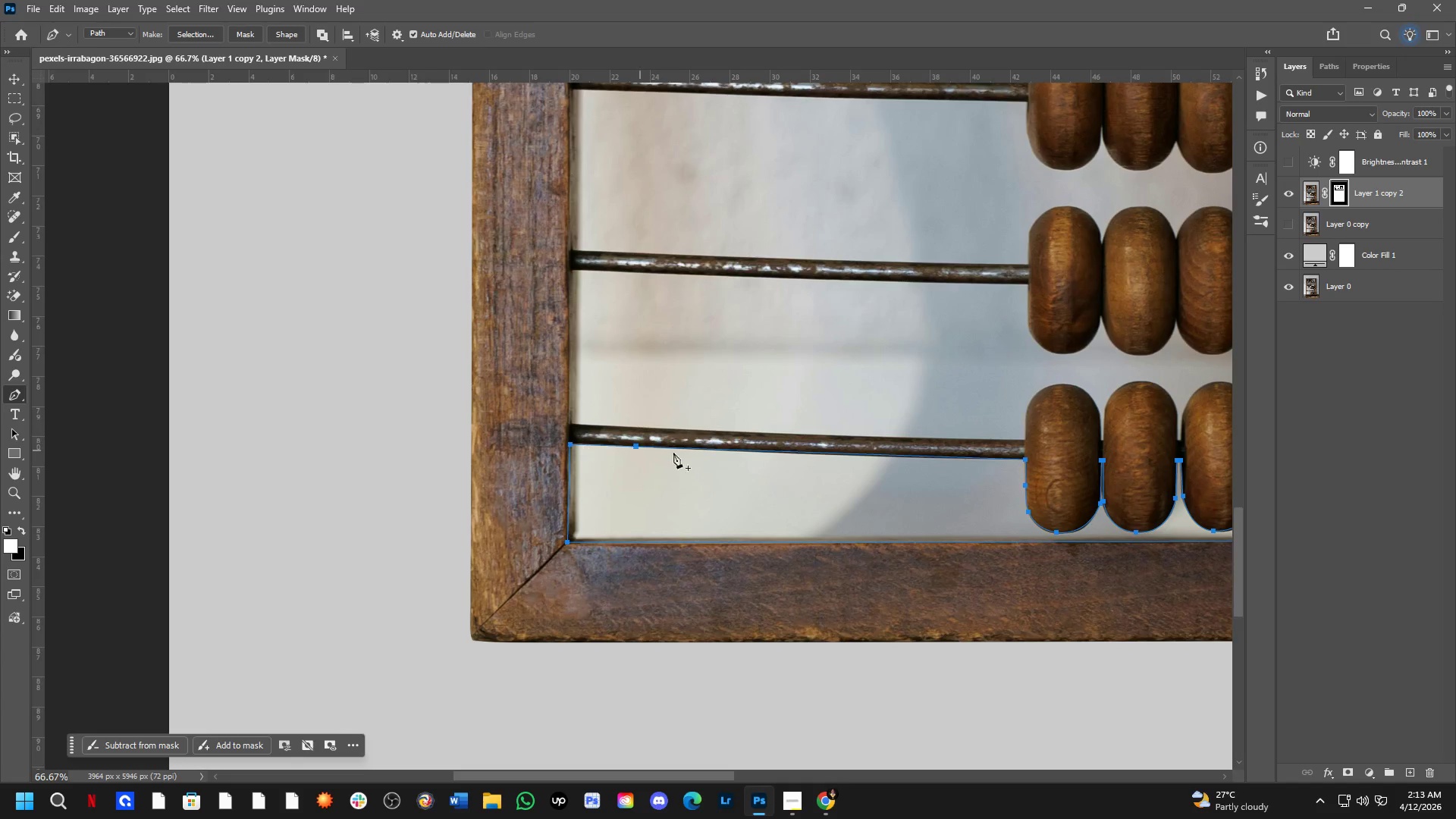 
key(Shift+ShiftLeft)
 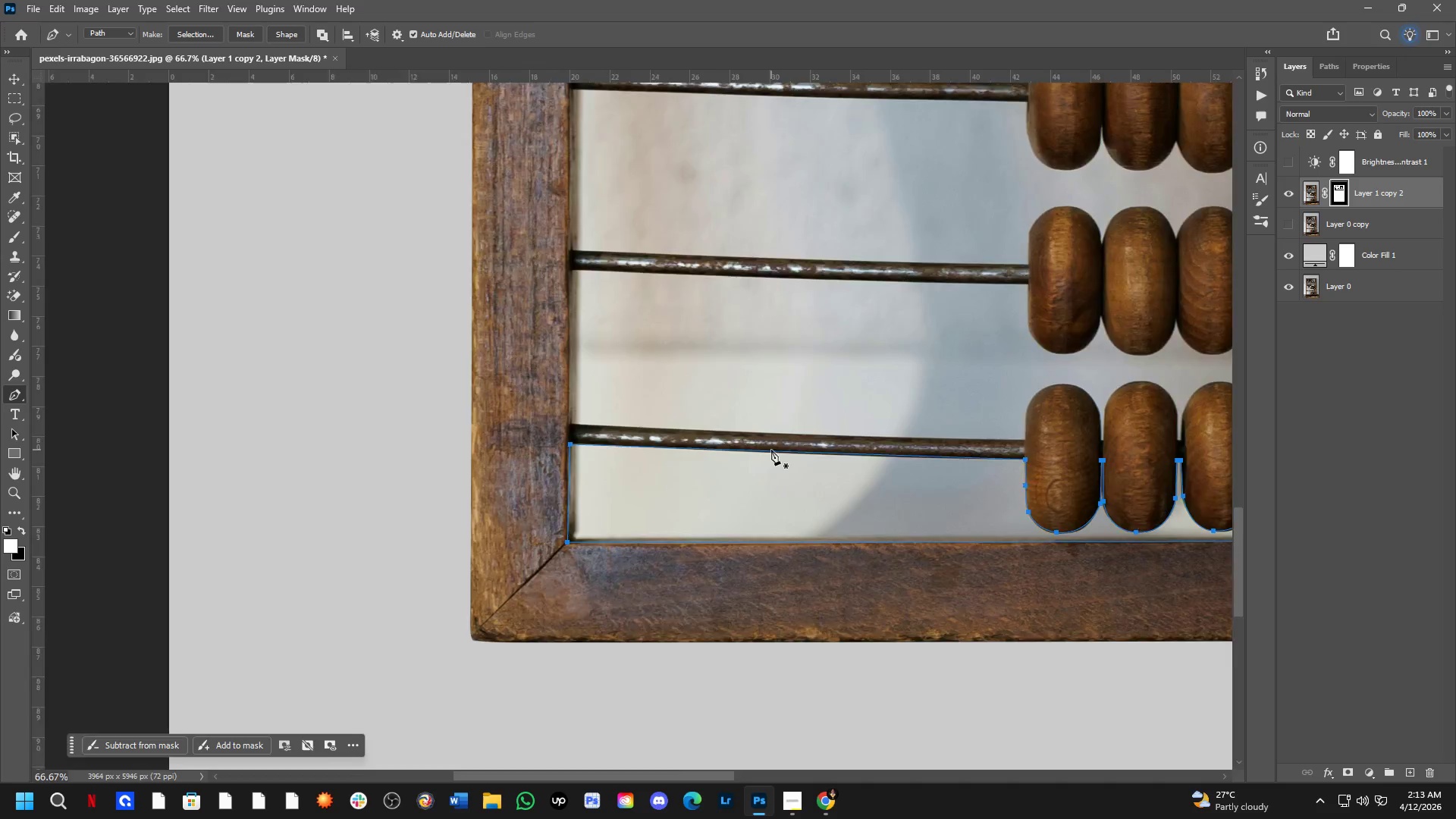 
scroll: coordinate [773, 449], scroll_direction: up, amount: 3.0
 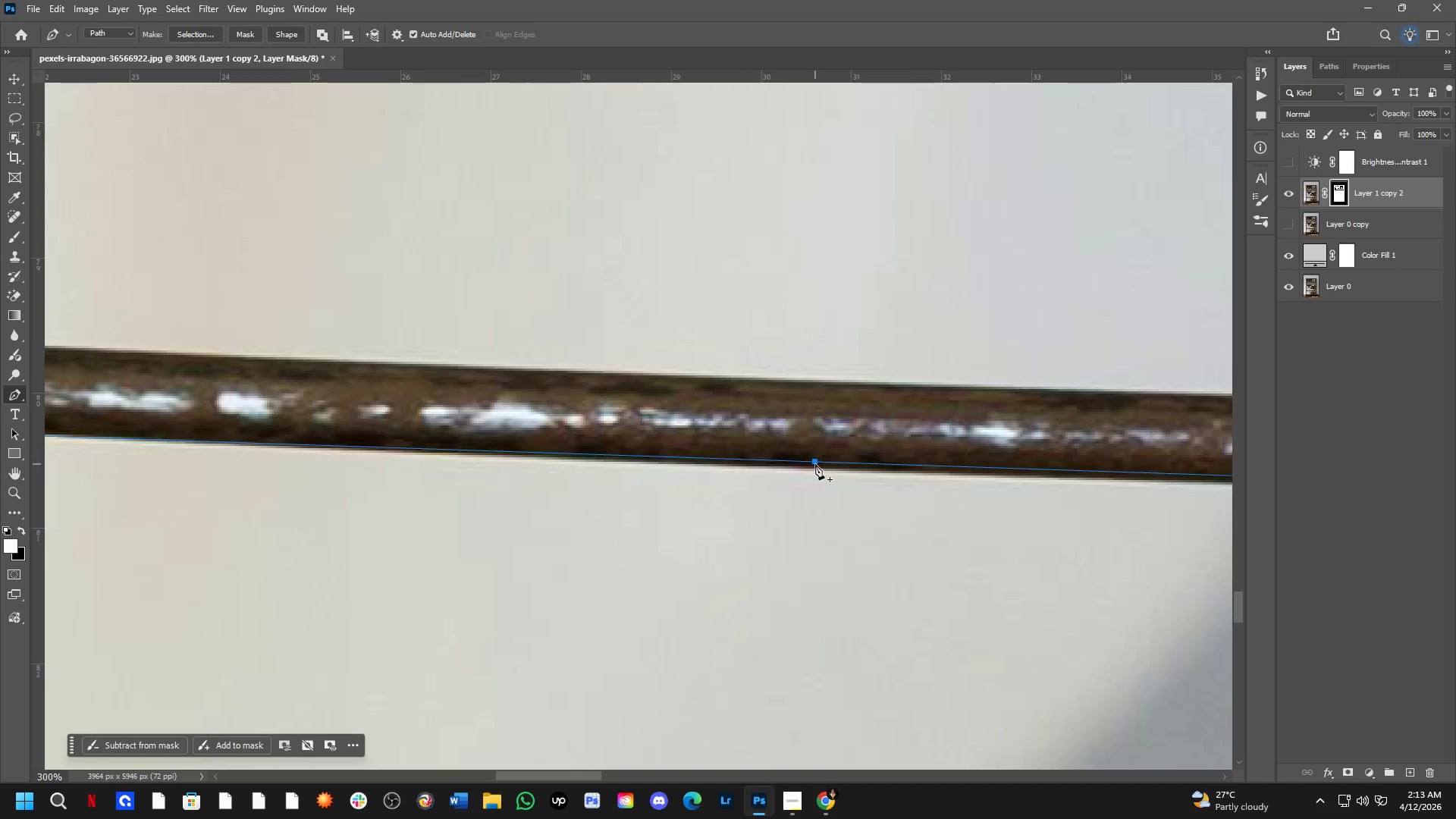 
left_click([815, 464])
 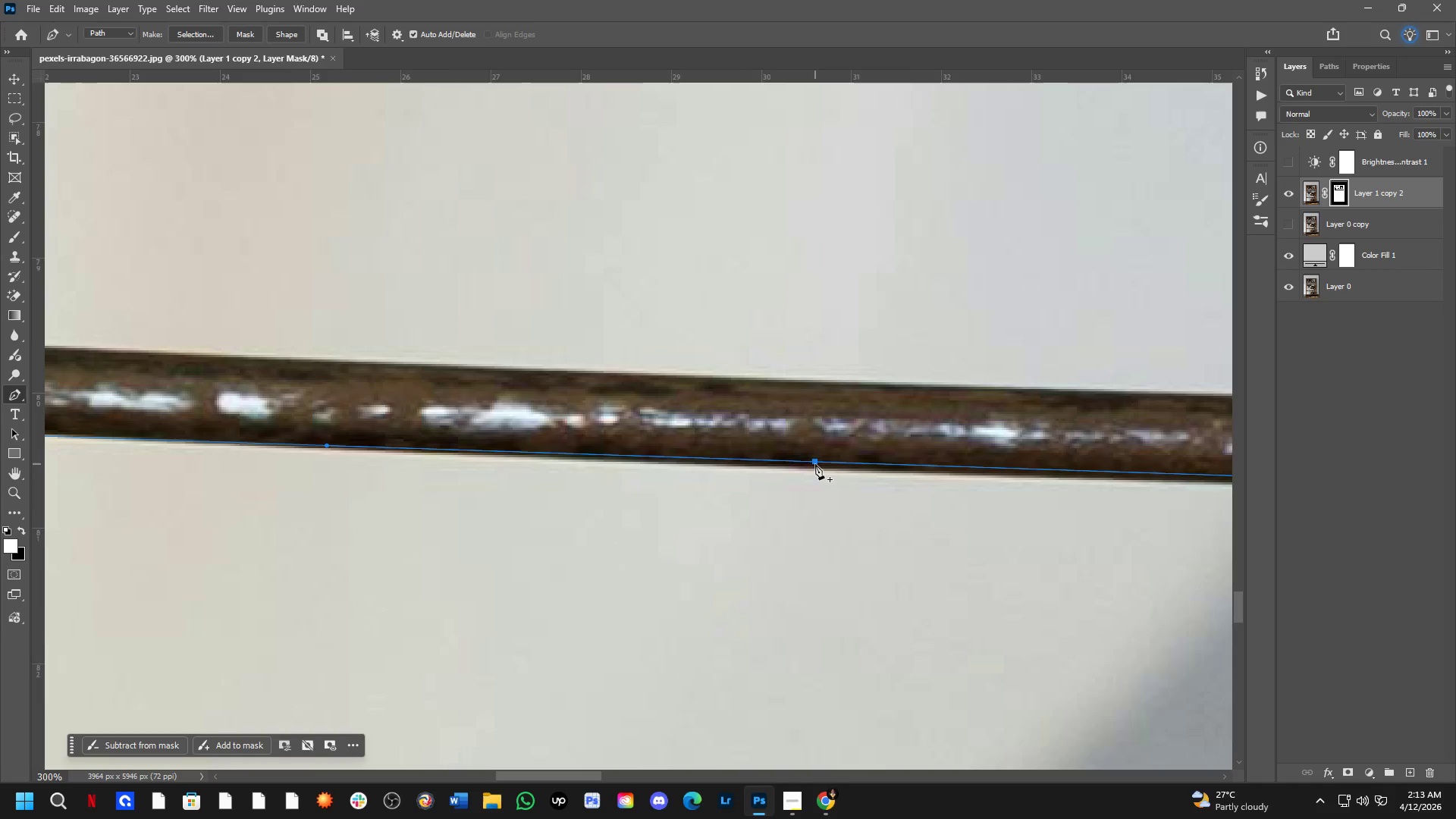 
hold_key(key=ControlLeft, duration=1.88)
left_click_drag(start_coordinate=[815, 464], to_coordinate=[802, 466])
 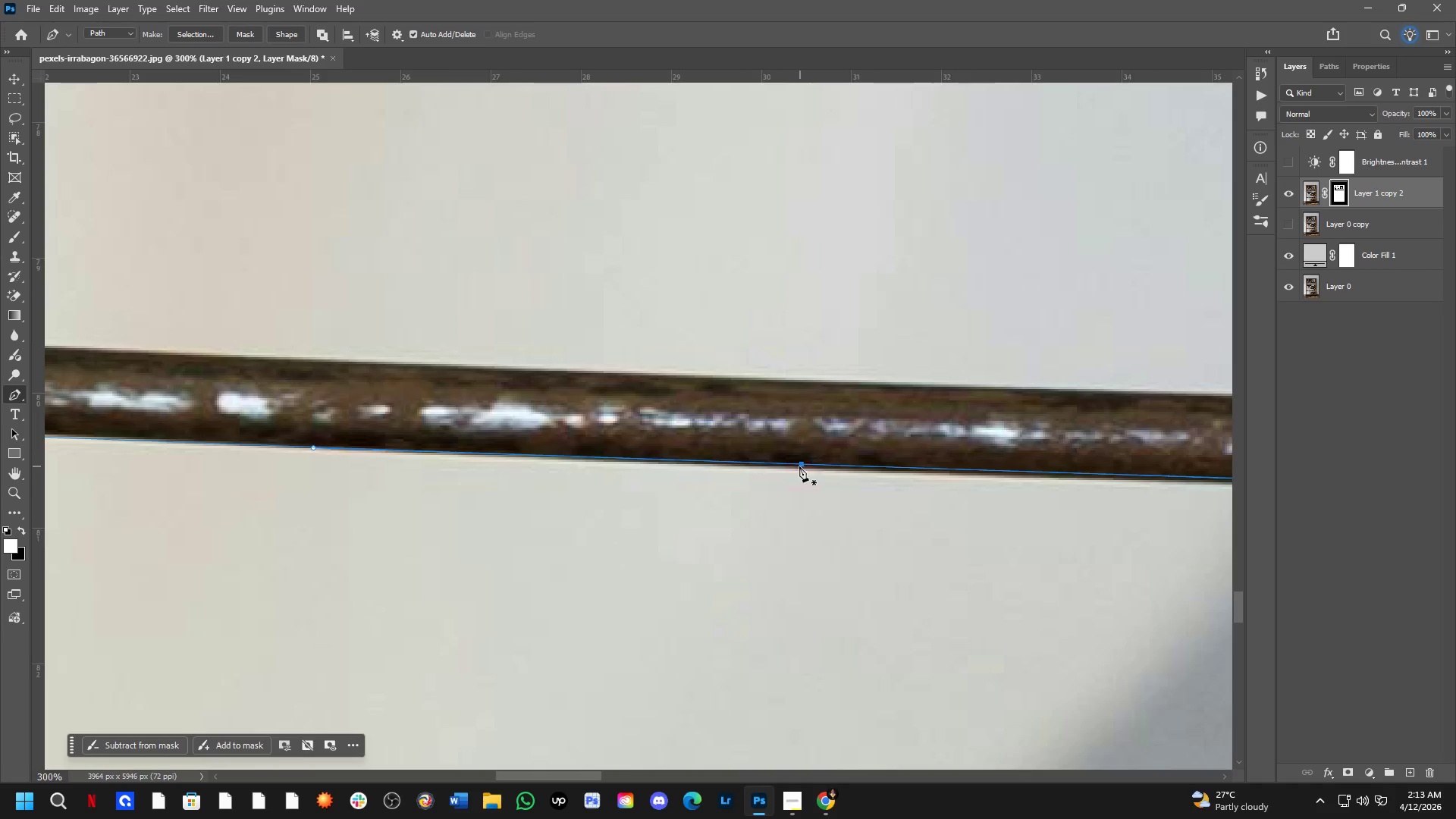 
key(Shift+ShiftLeft)
 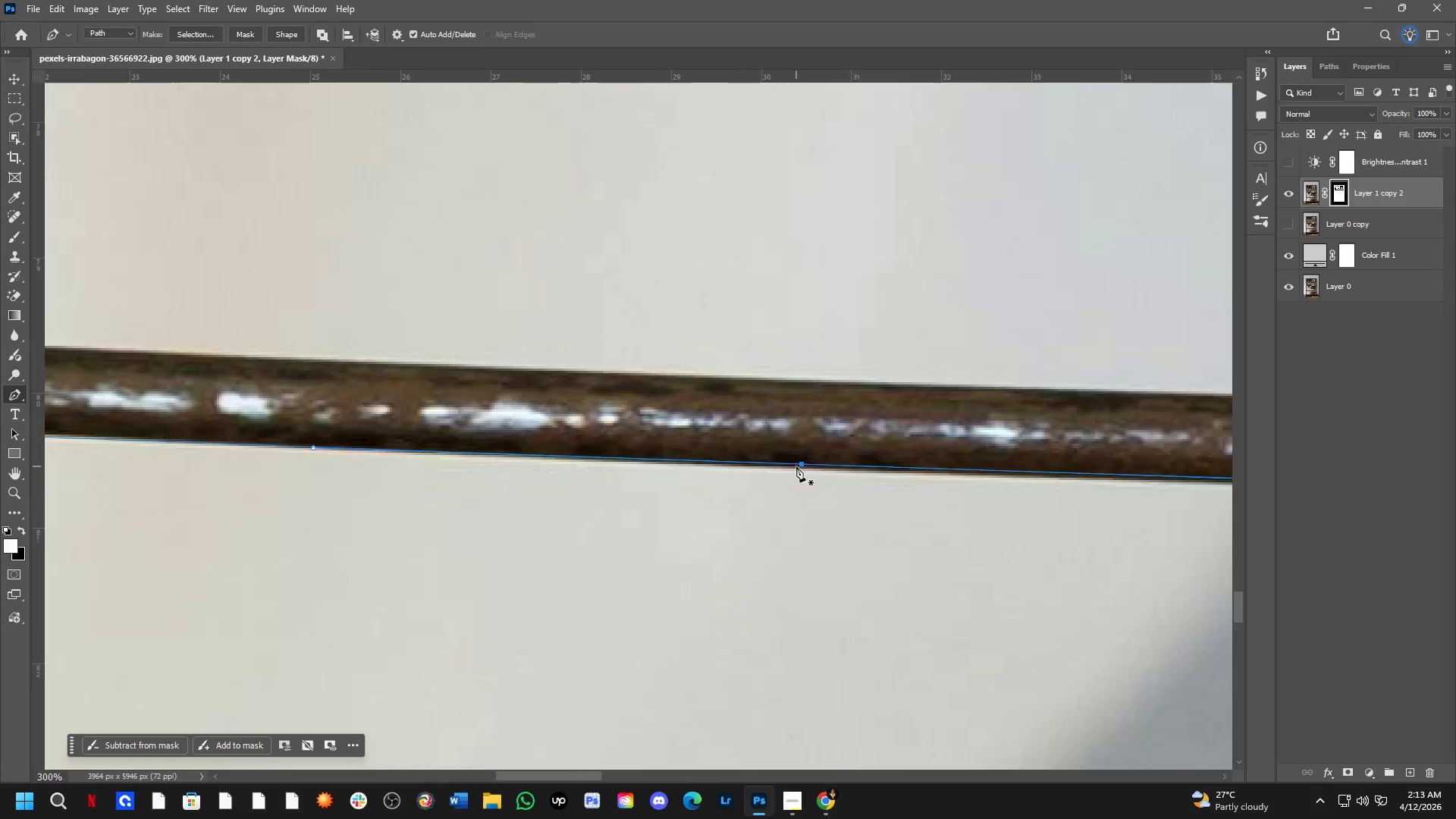 
hold_key(key=Space, duration=0.61)
 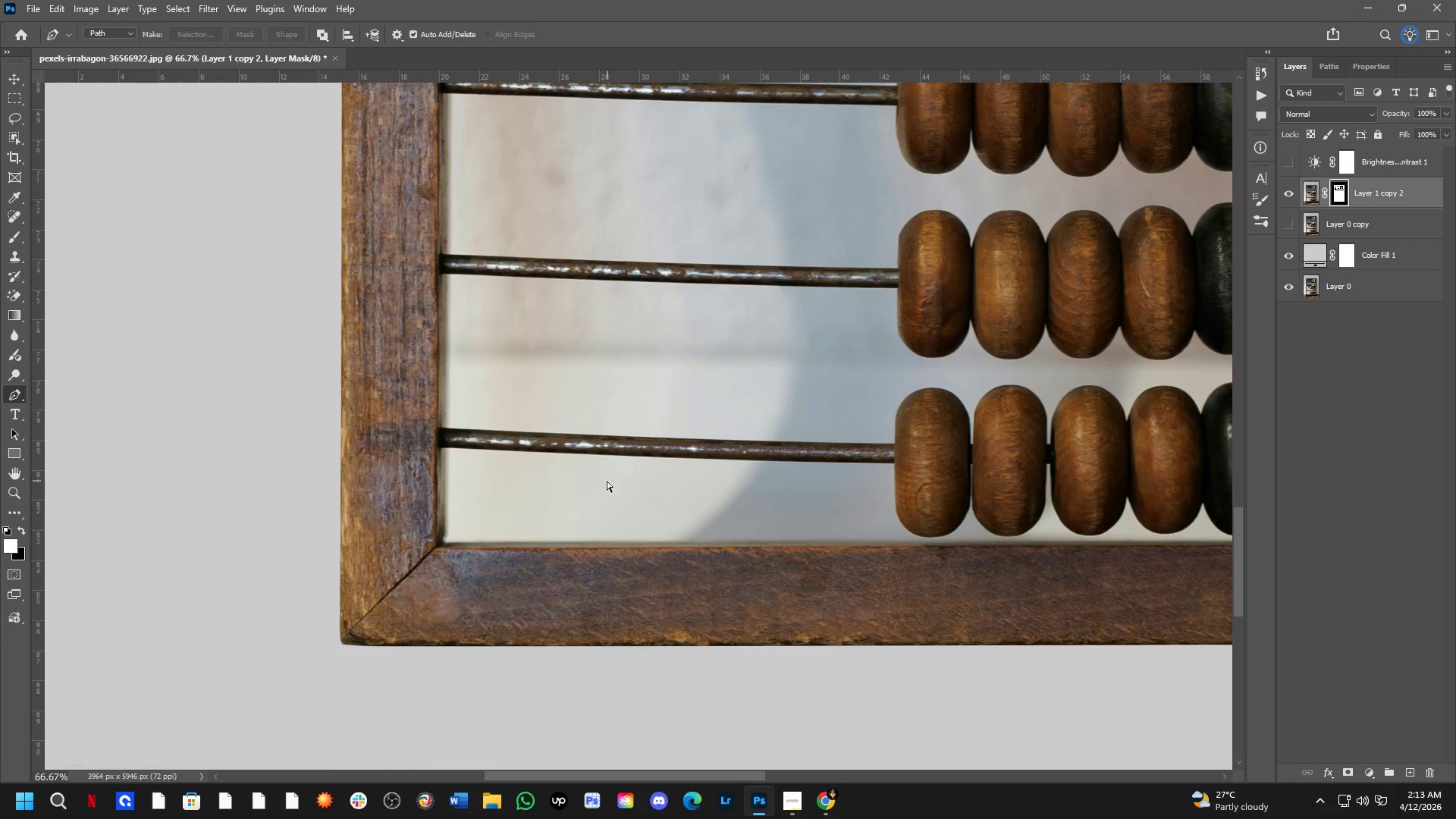 
left_click_drag(start_coordinate=[767, 491], to_coordinate=[618, 481])
 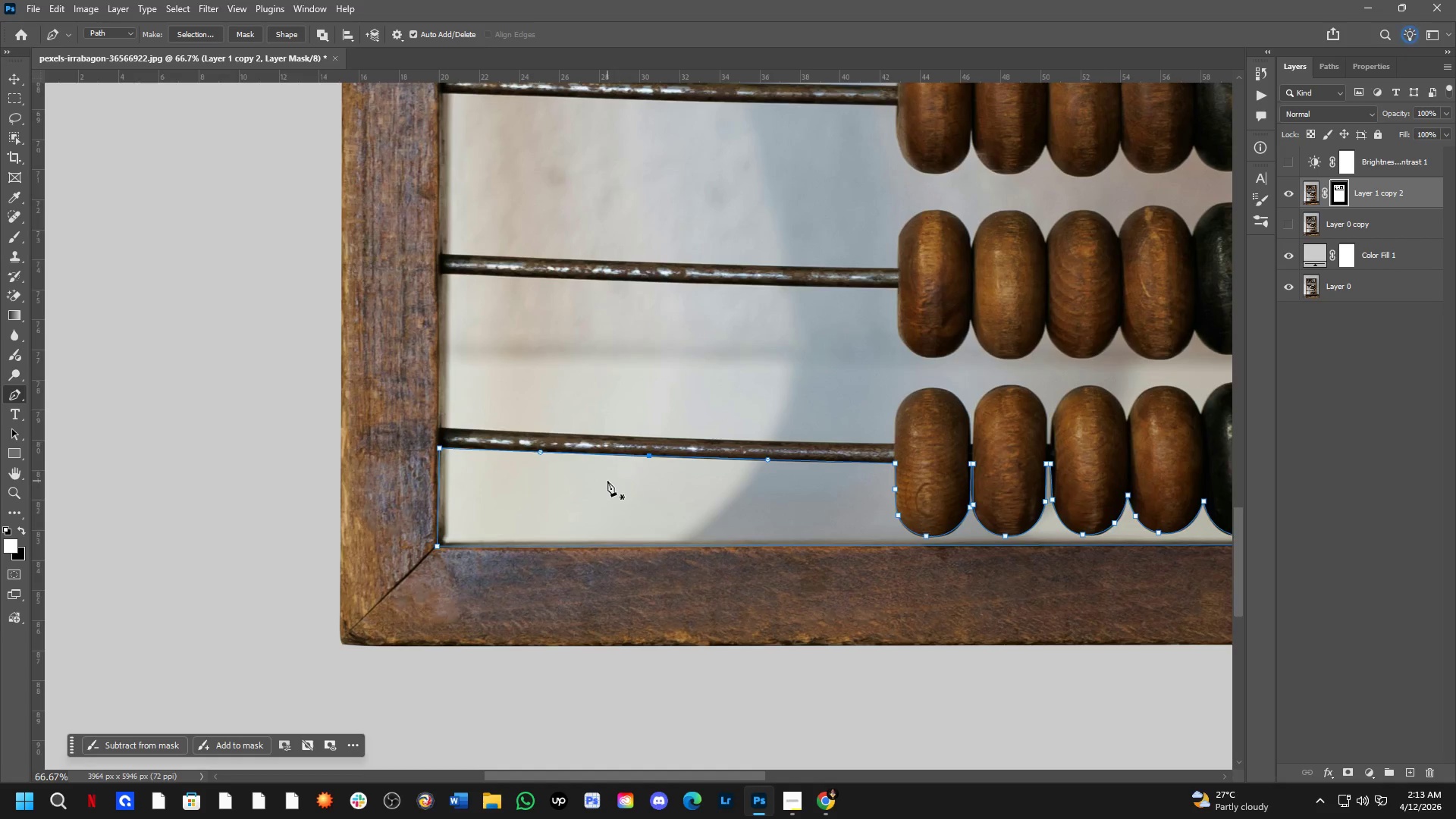 
scroll: coordinate [796, 466], scroll_direction: down, amount: 3.0
 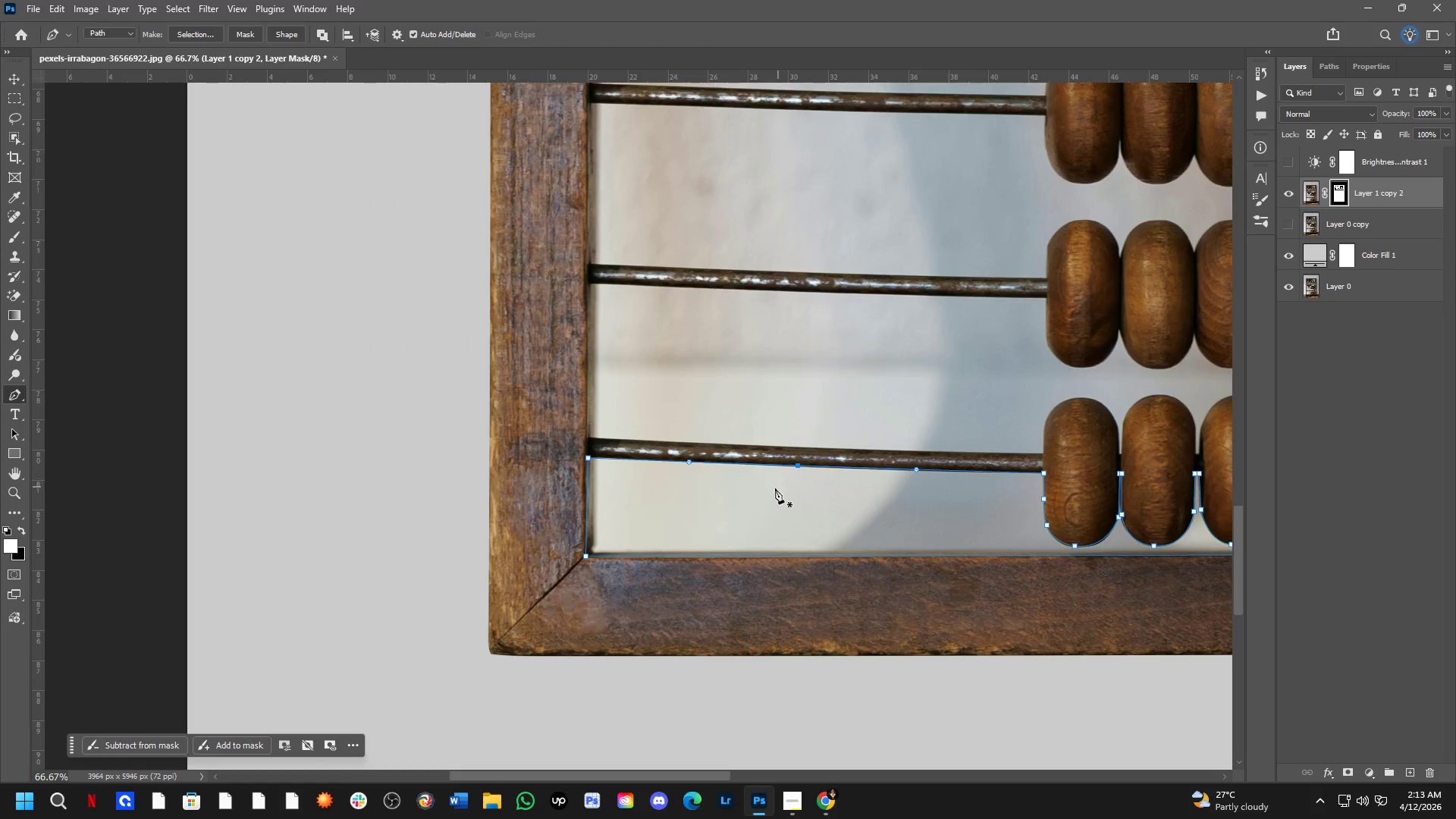 
key(Control+ControlLeft)
 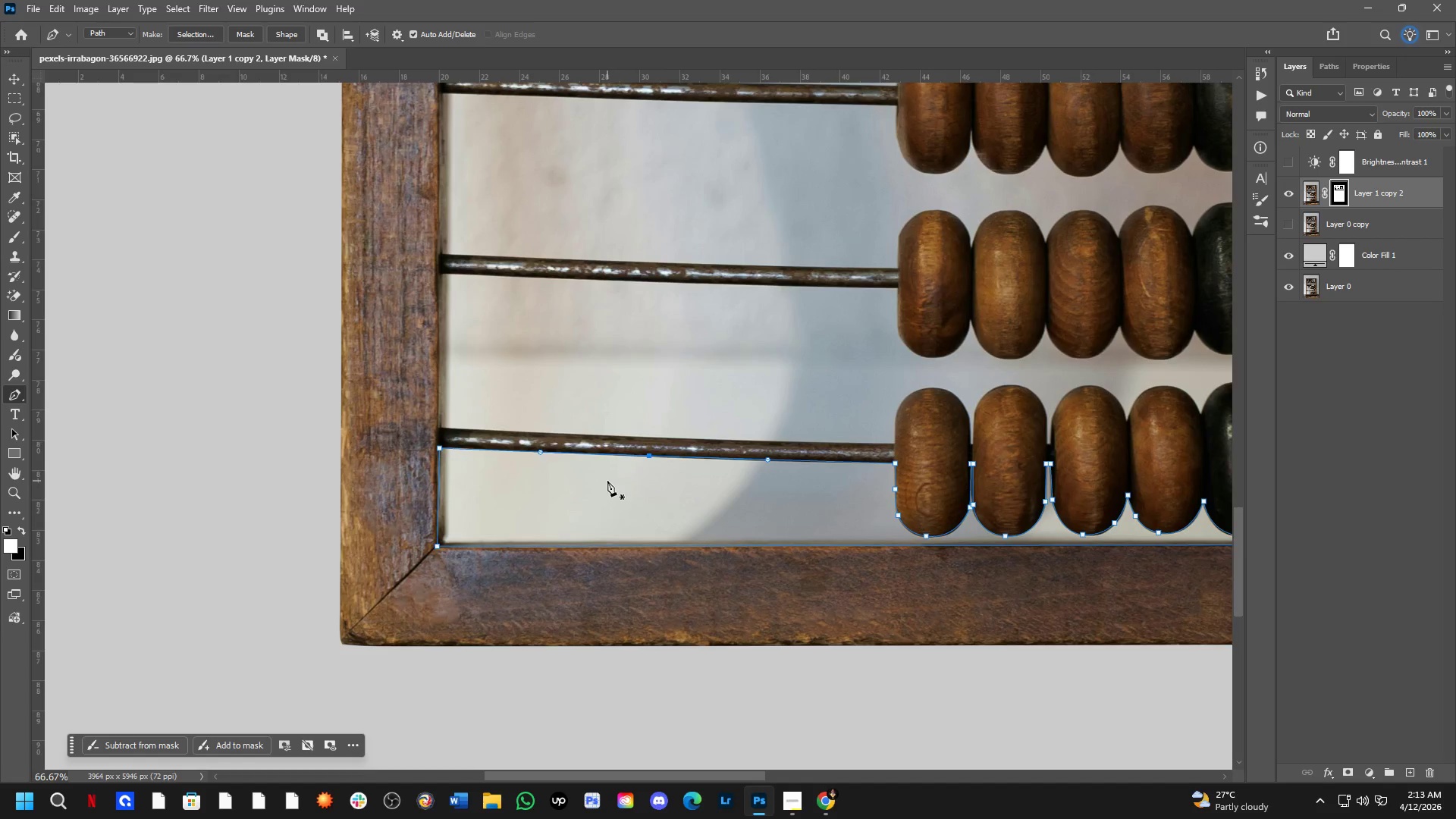 
key(Control+NumpadEnter)
 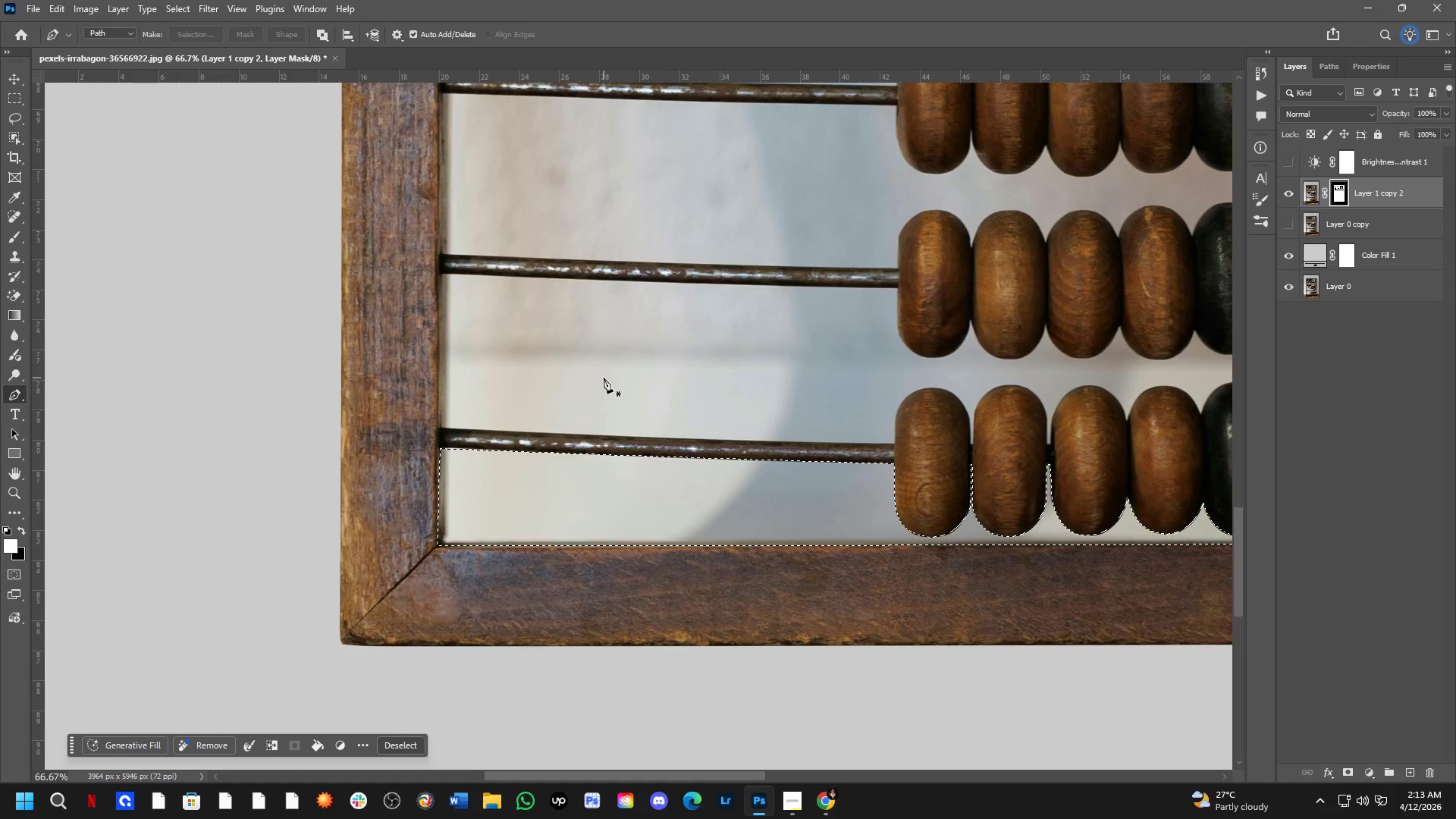 
key(Control+ControlLeft)
 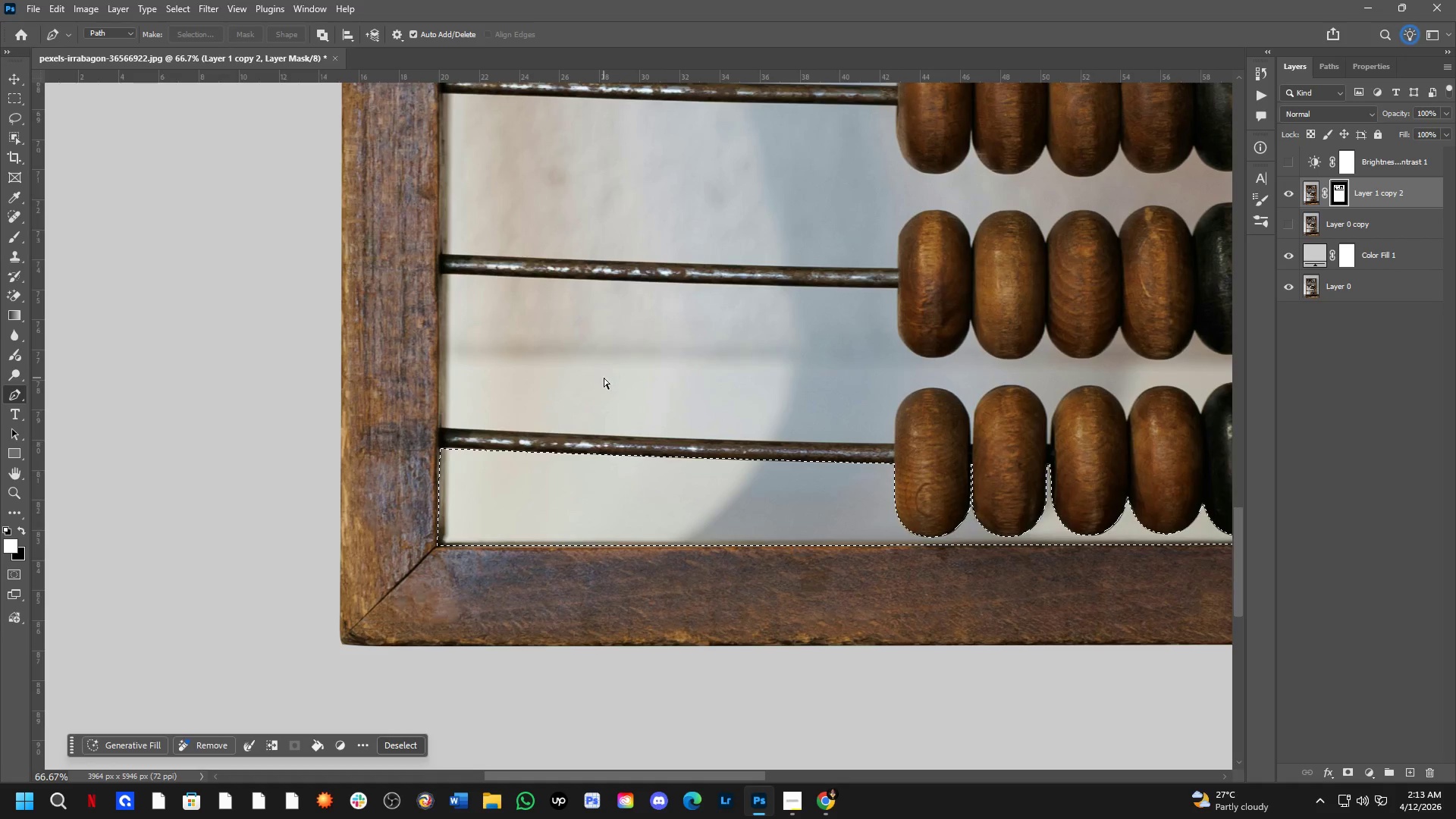 
key(Control+X)
 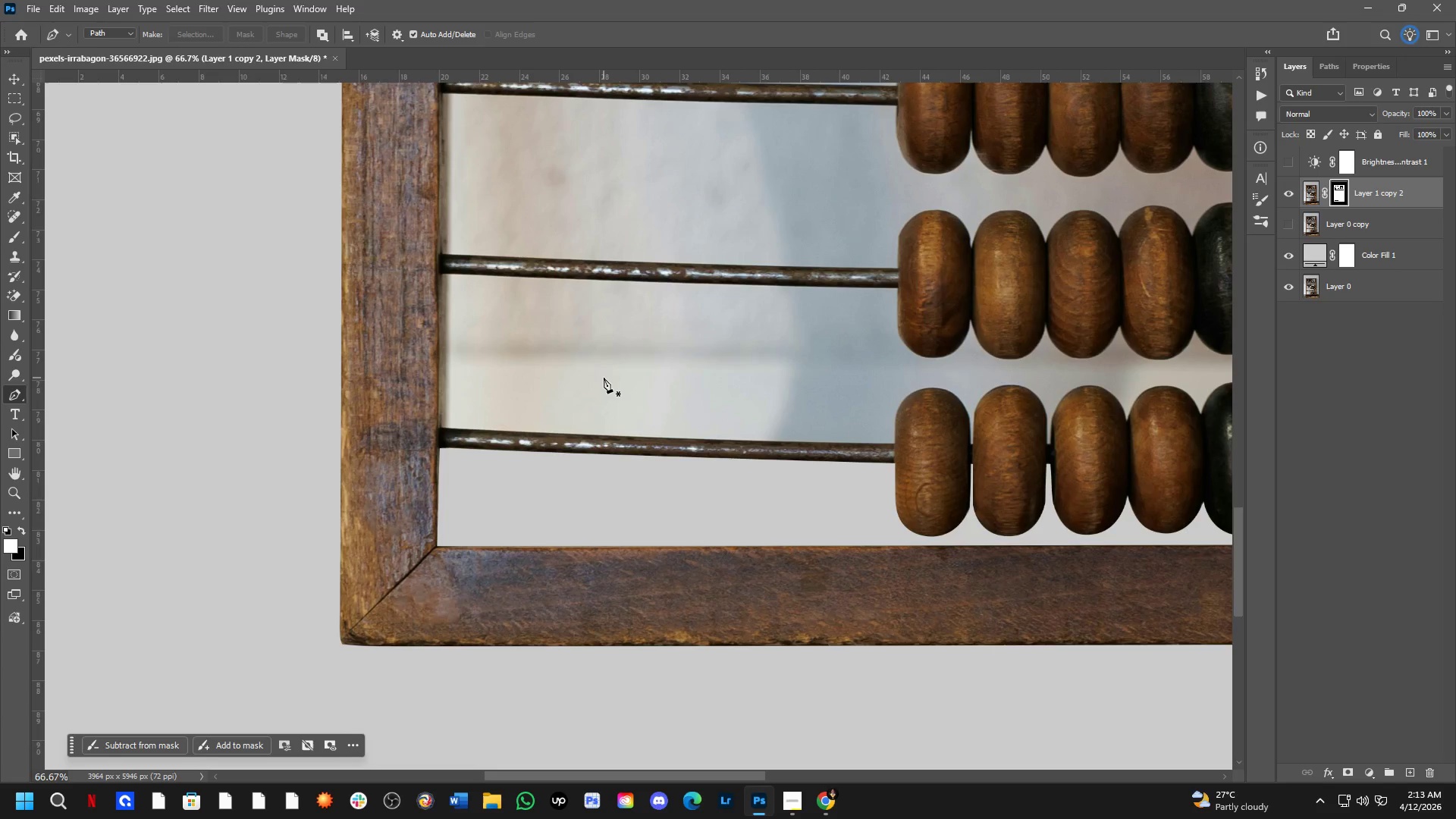 
wait(10.08)
 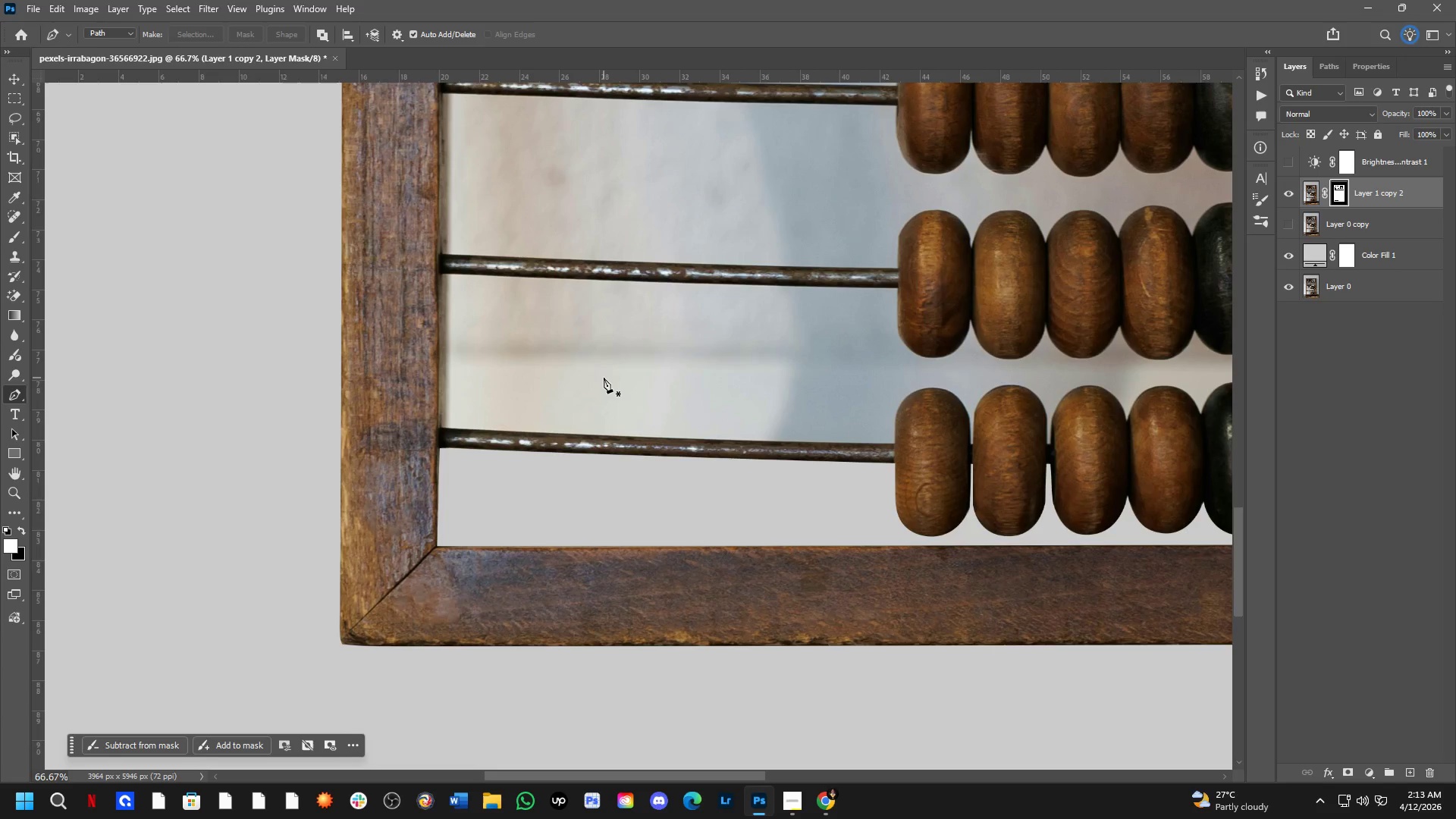 
scroll: coordinate [817, 353], scroll_direction: up, amount: 6.0
 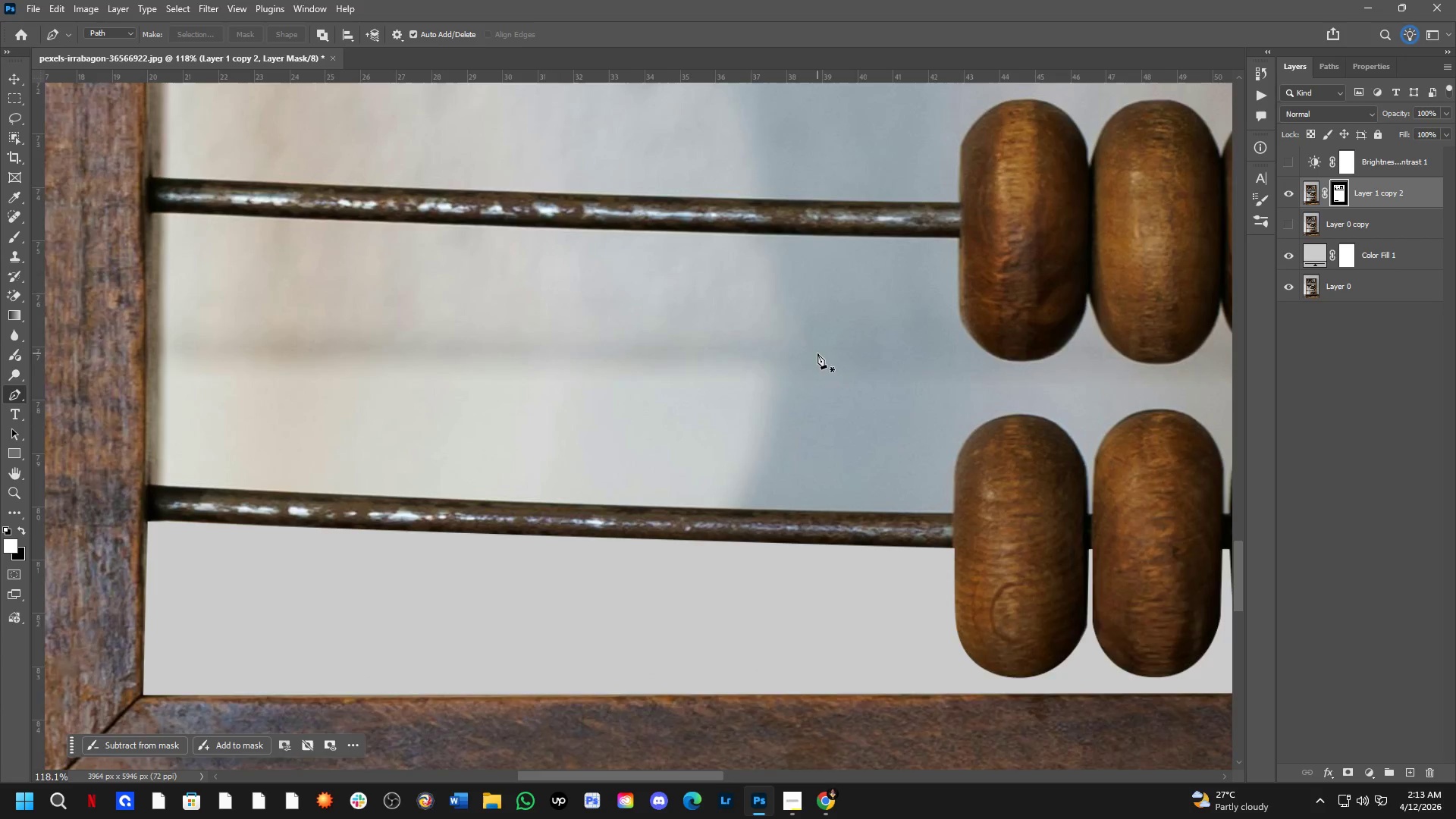 
scroll: coordinate [817, 351], scroll_direction: down, amount: 2.0
 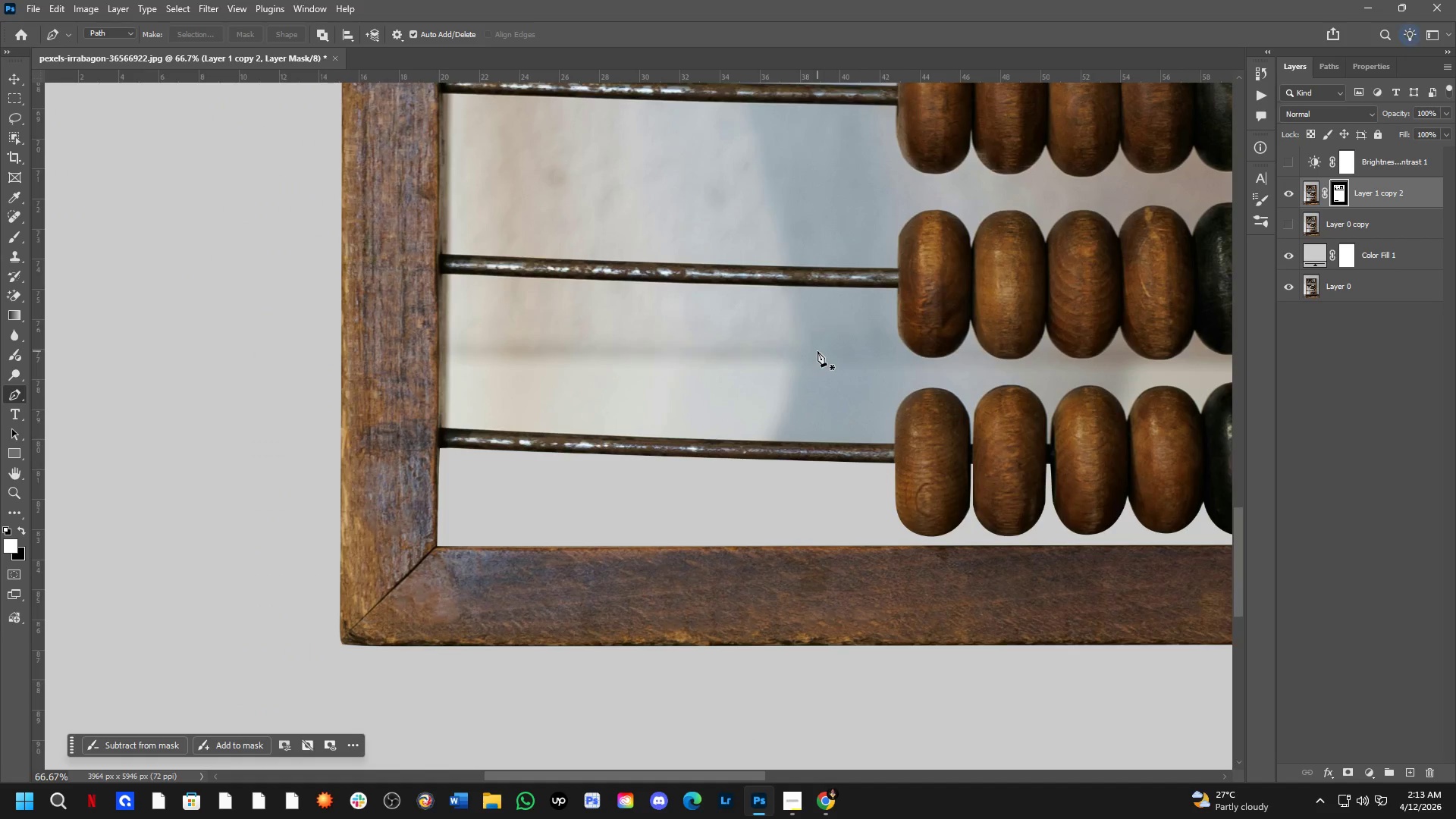 
scroll: coordinate [817, 344], scroll_direction: up, amount: 3.0
 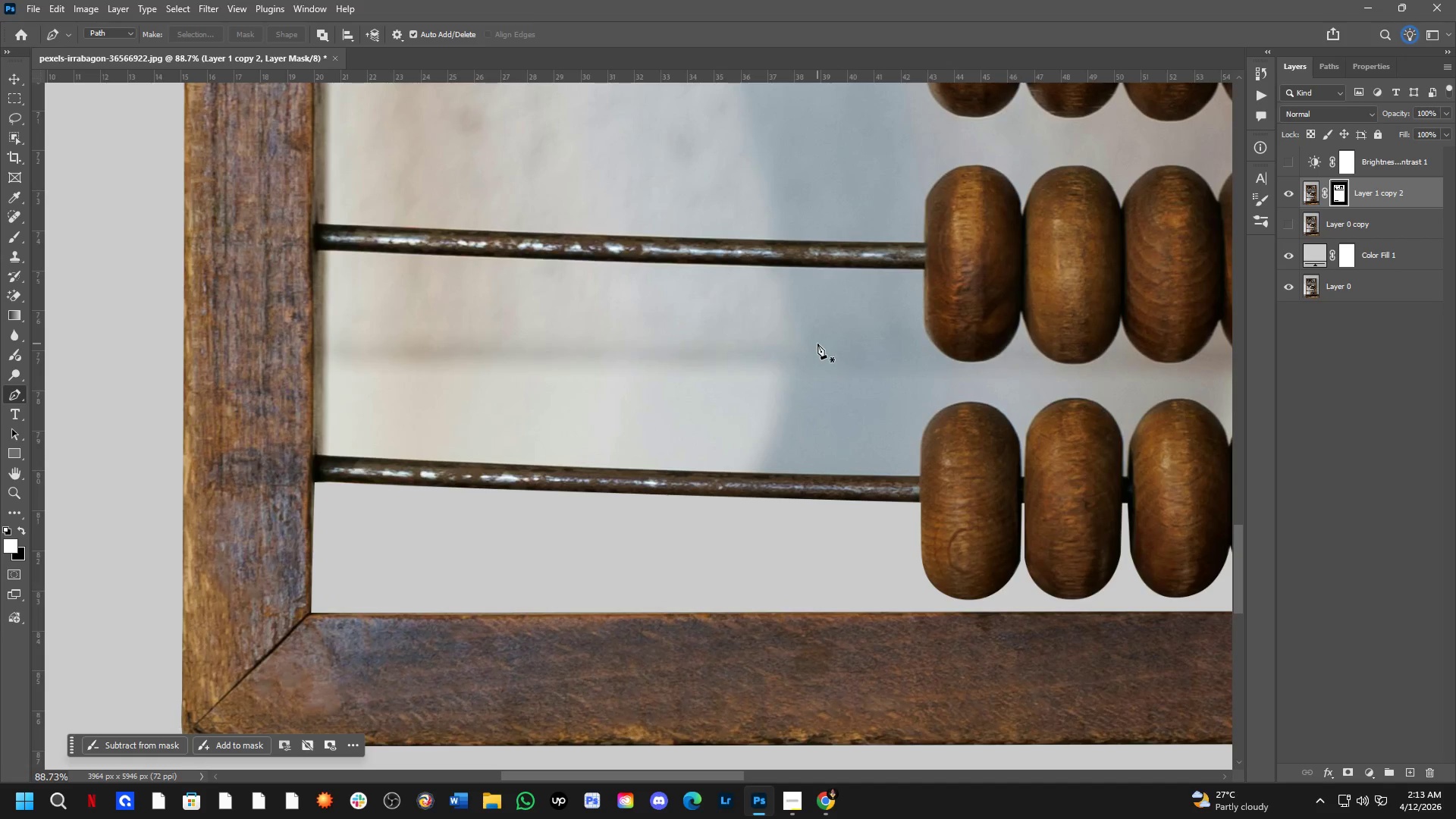 
scroll: coordinate [453, 281], scroll_direction: none, amount: 0.0
 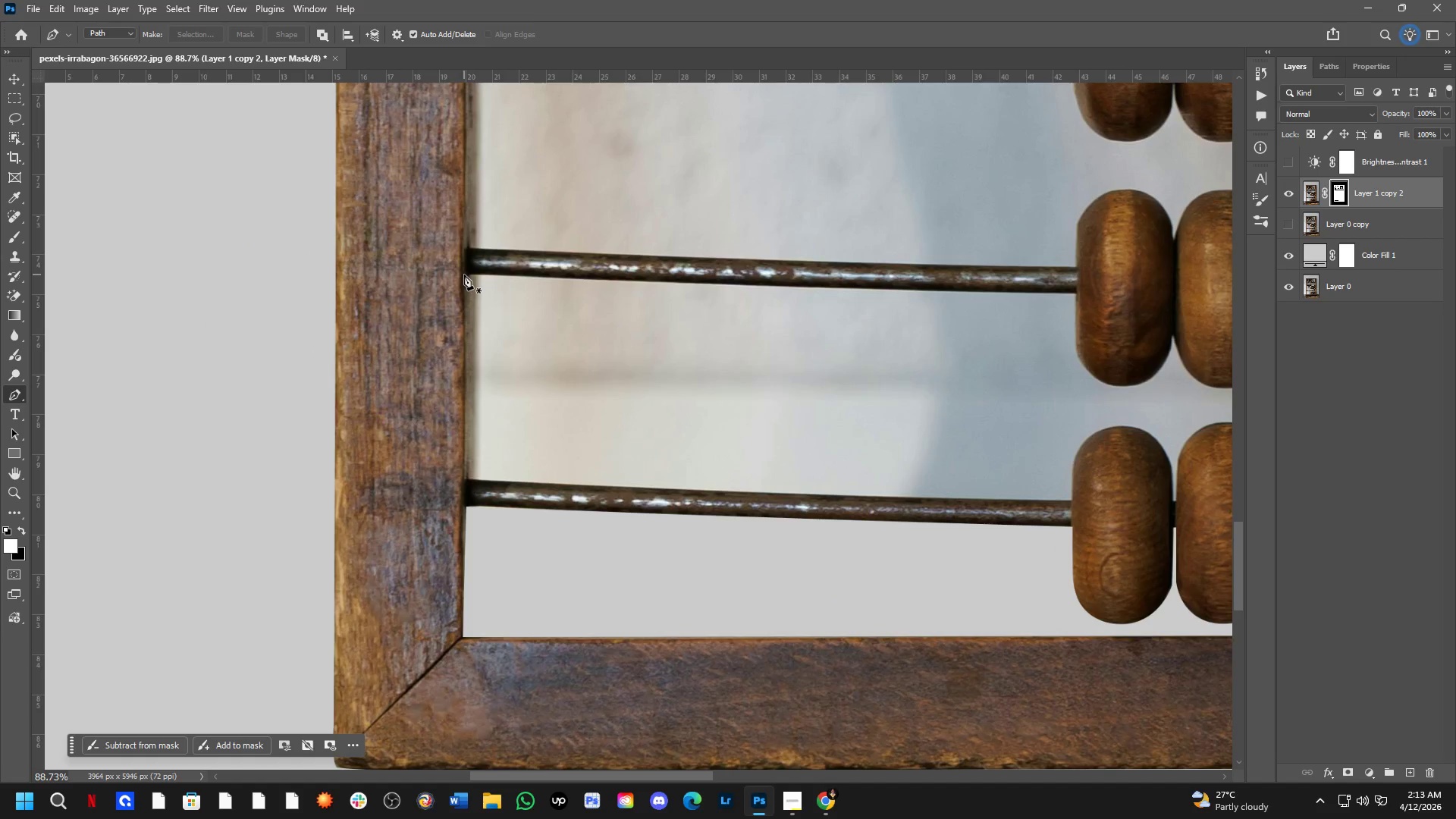 
left_click([464, 275])
 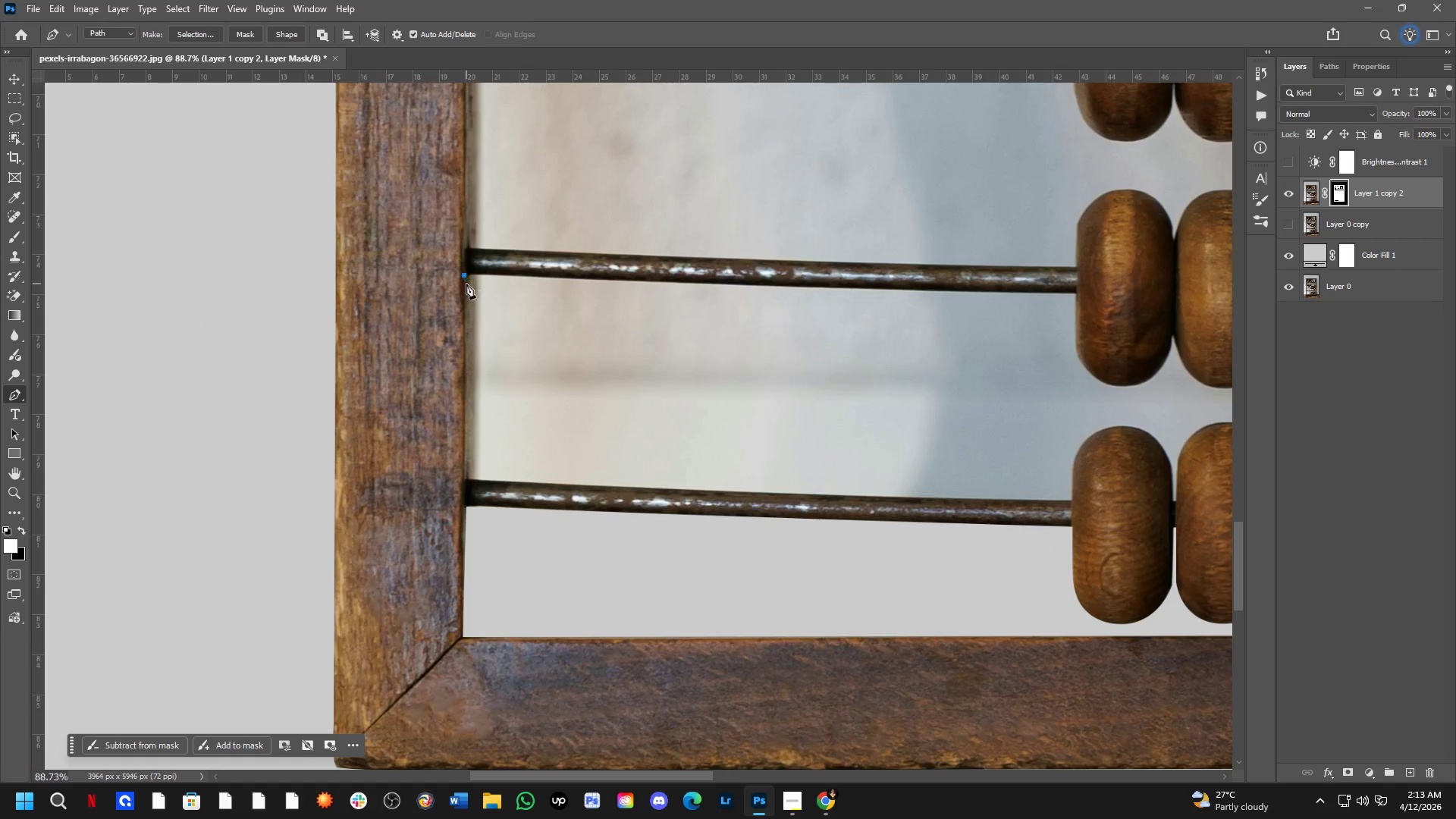 
scroll: coordinate [502, 317], scroll_direction: down, amount: 3.0
 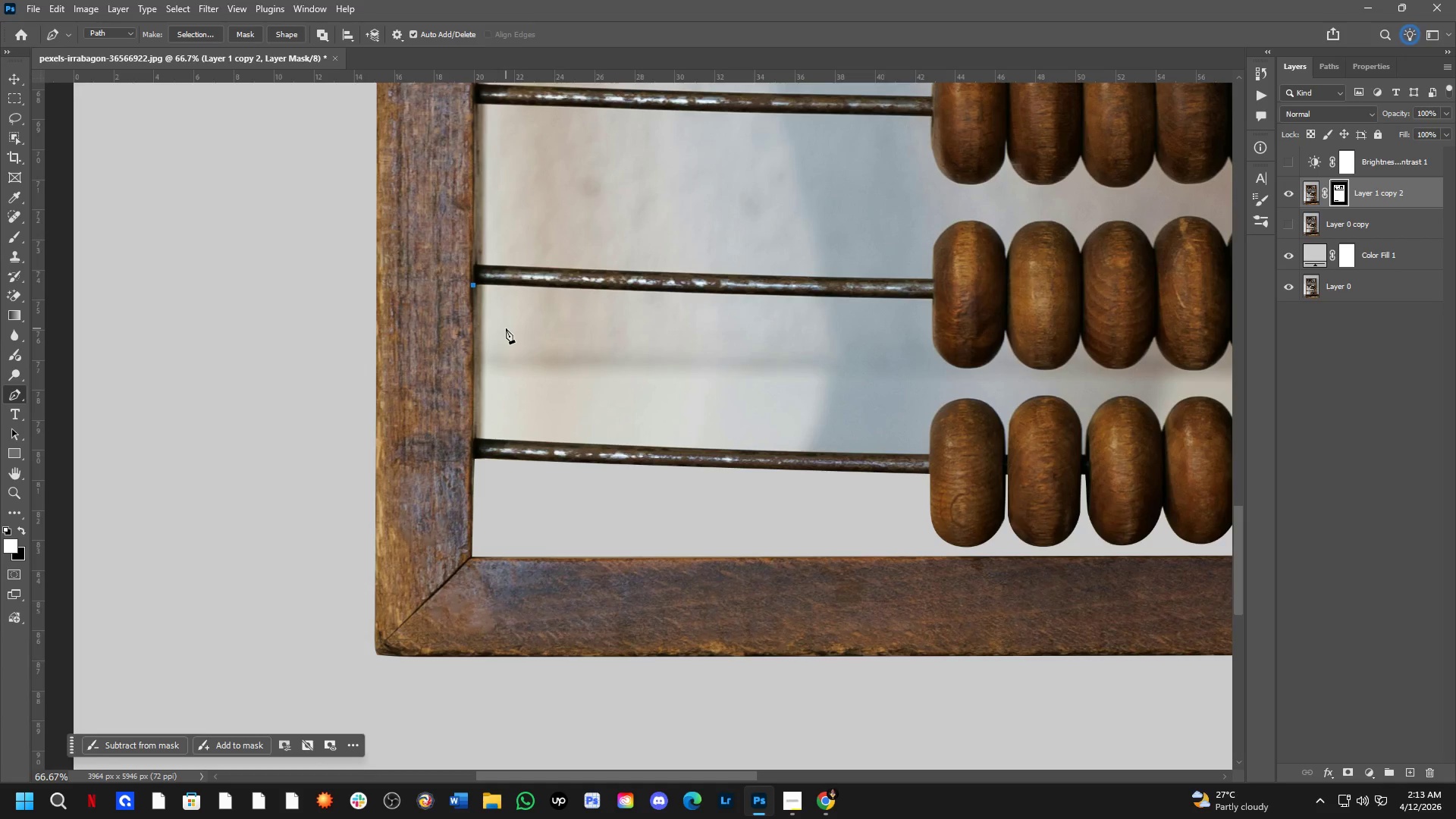 
wait(10.58)
 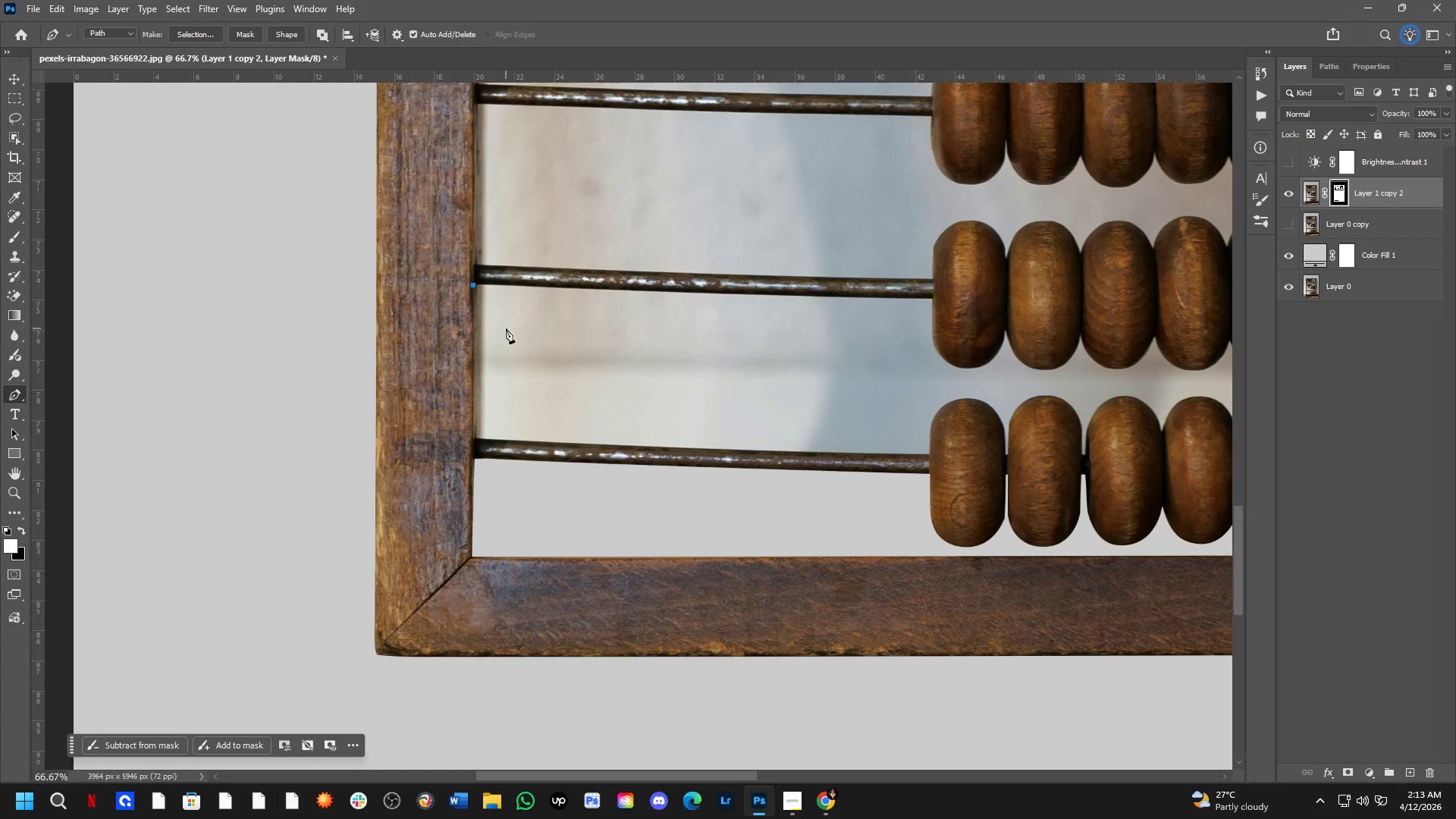 
scroll: coordinate [479, 530], scroll_direction: up, amount: 14.0
 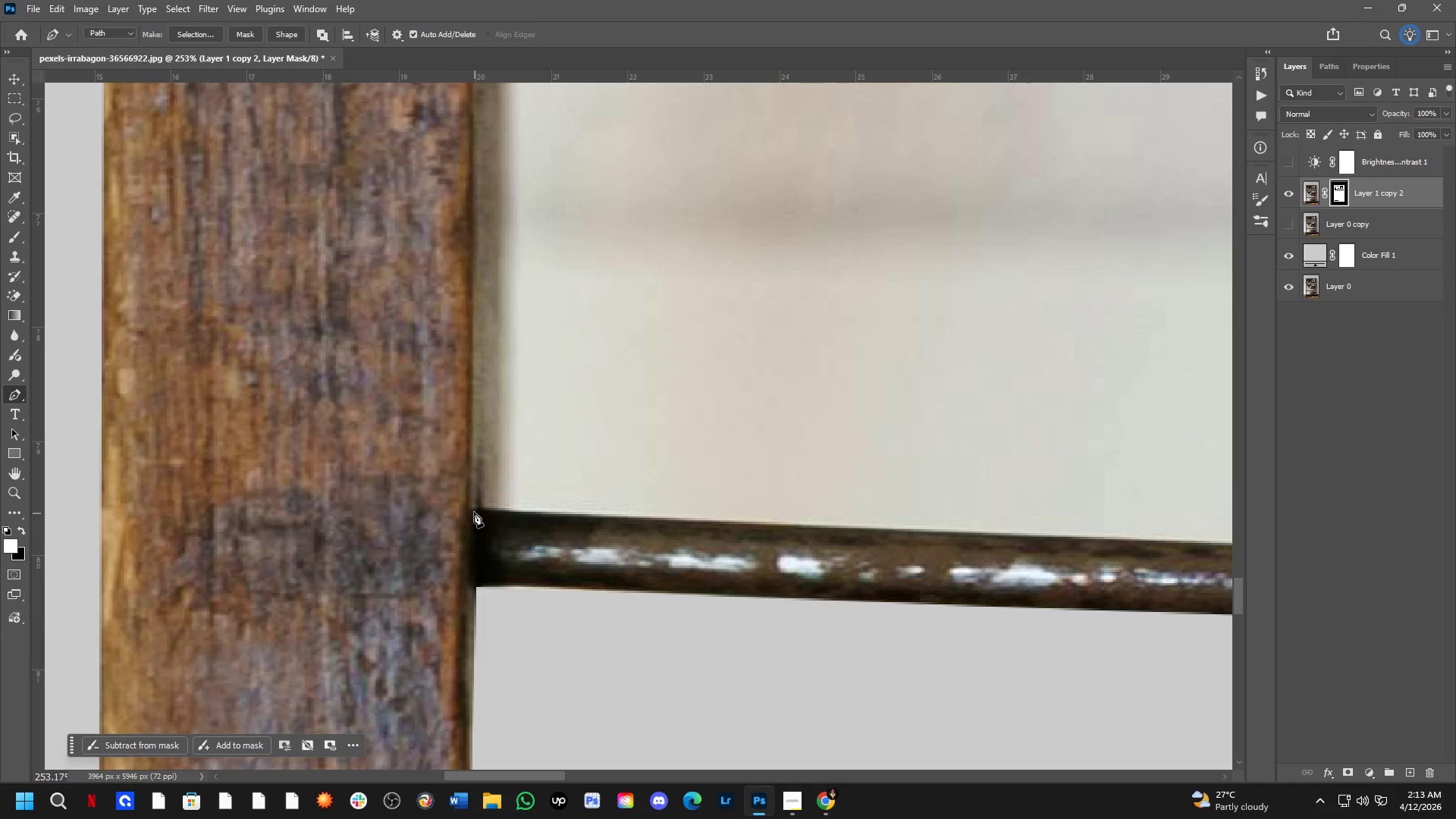 
left_click([473, 510])
 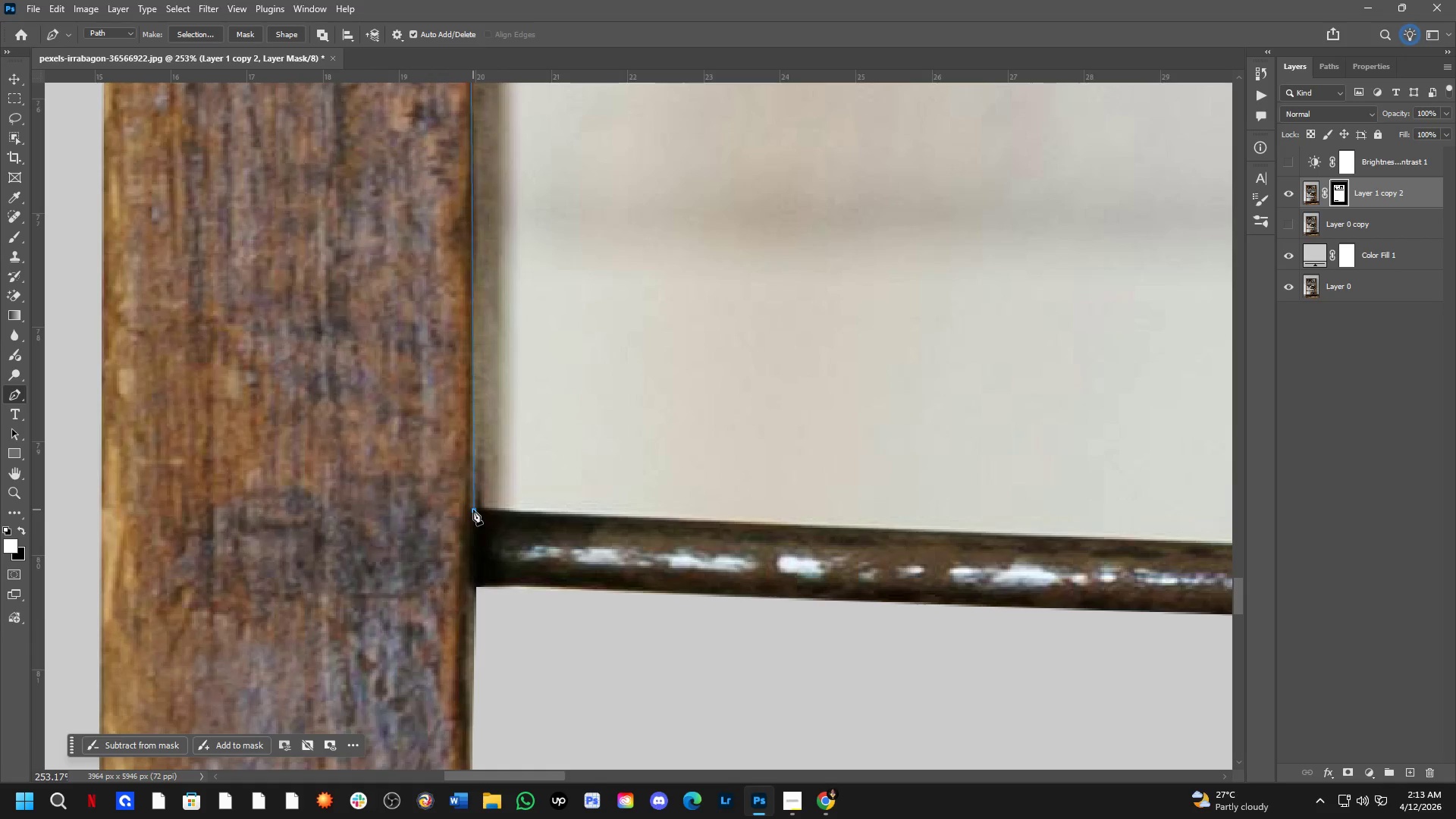 
key(Shift+ShiftLeft)
 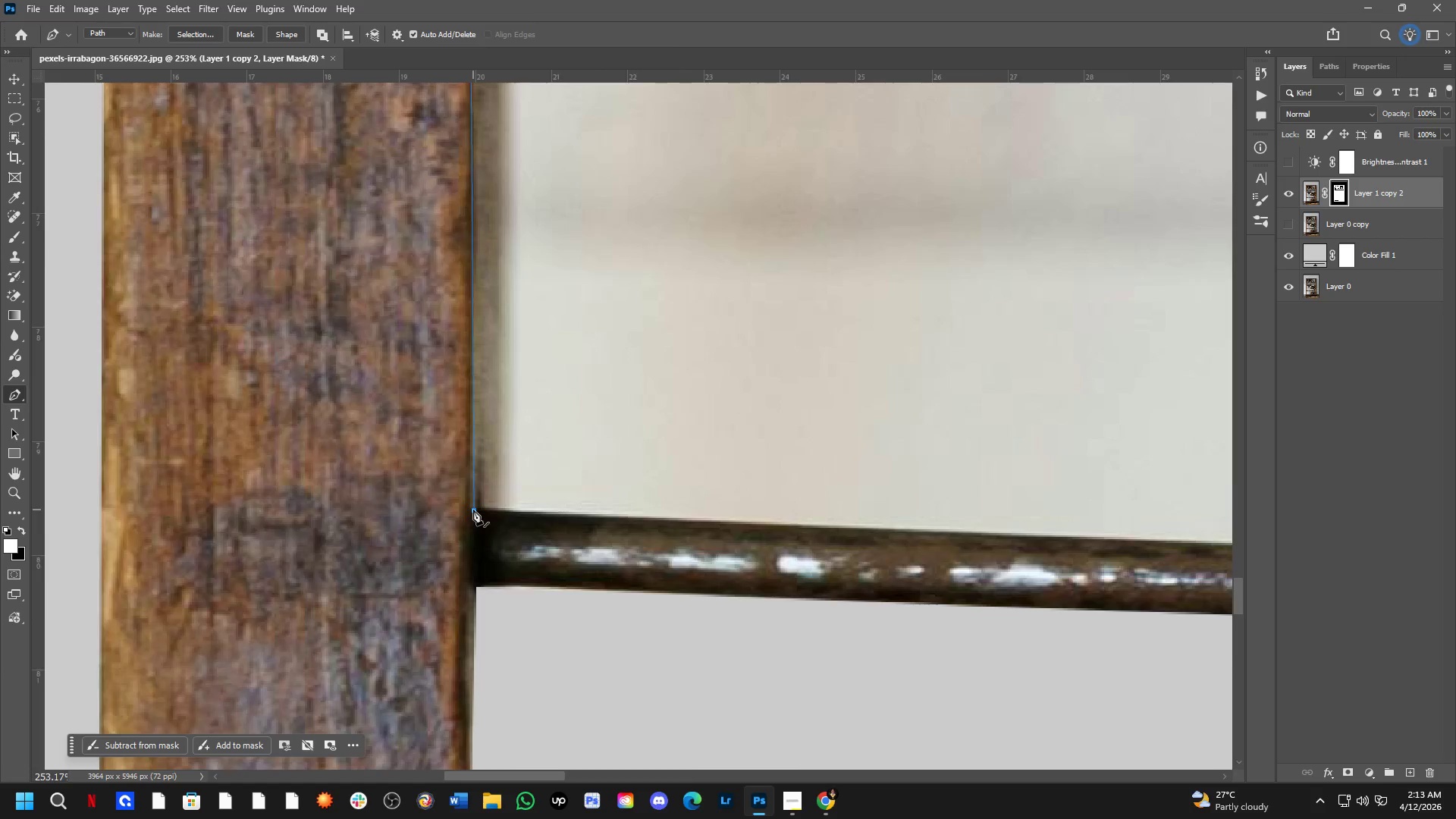 
hold_key(key=Space, duration=0.52)
 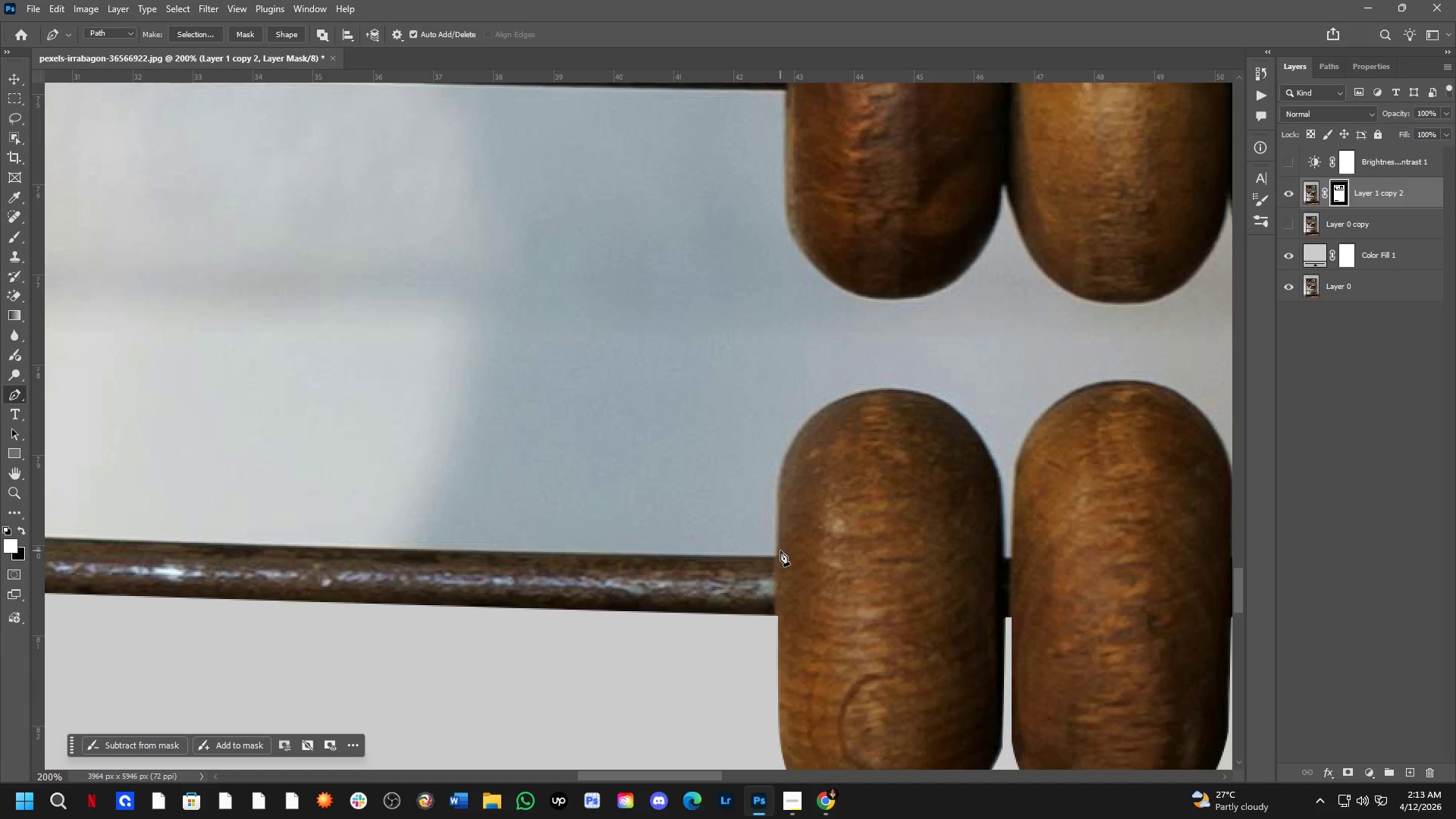 
left_click_drag(start_coordinate=[714, 514], to_coordinate=[574, 524])
 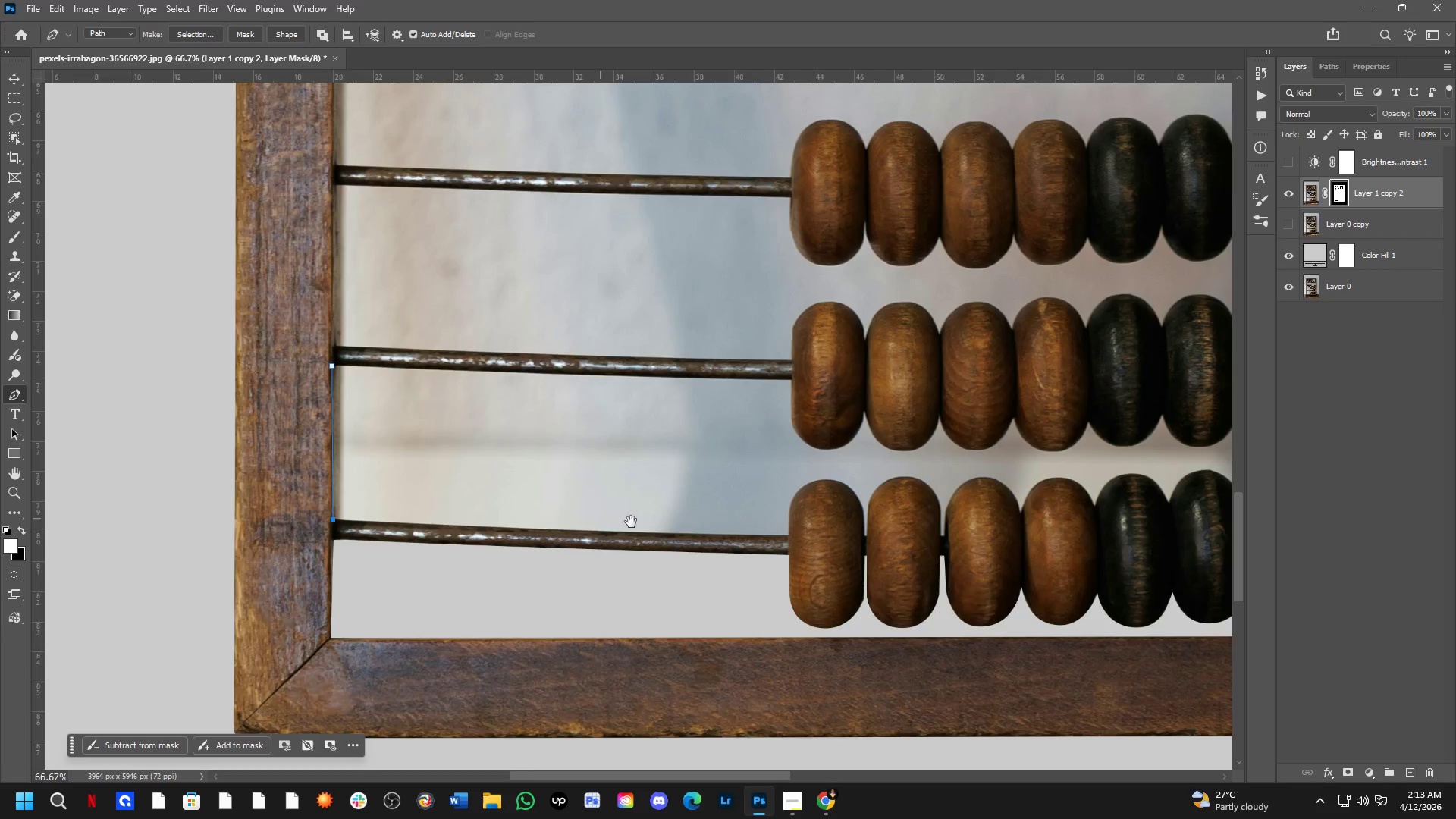 
scroll: coordinate [473, 510], scroll_direction: down, amount: 3.0
 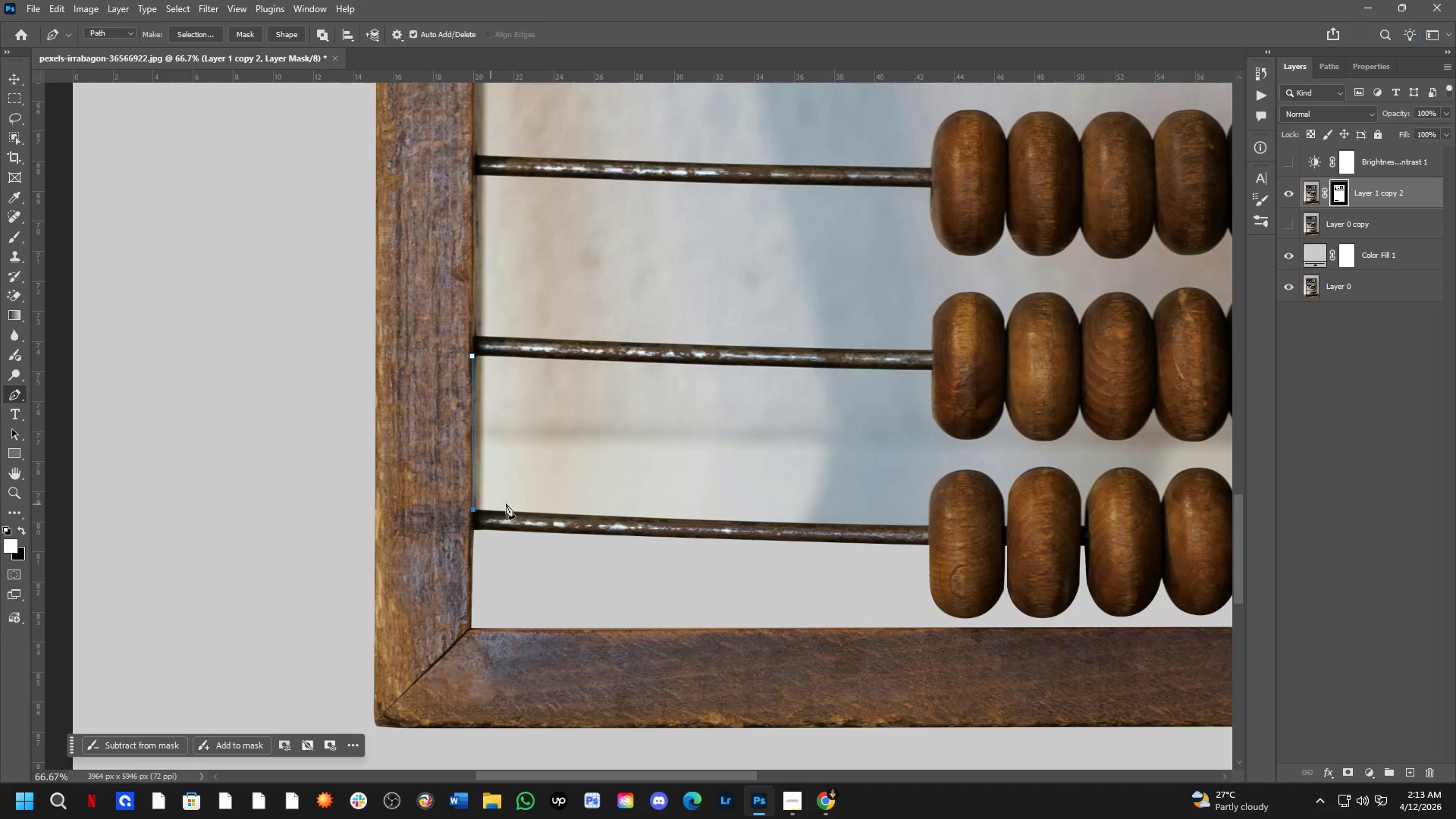 
key(Shift+ShiftLeft)
 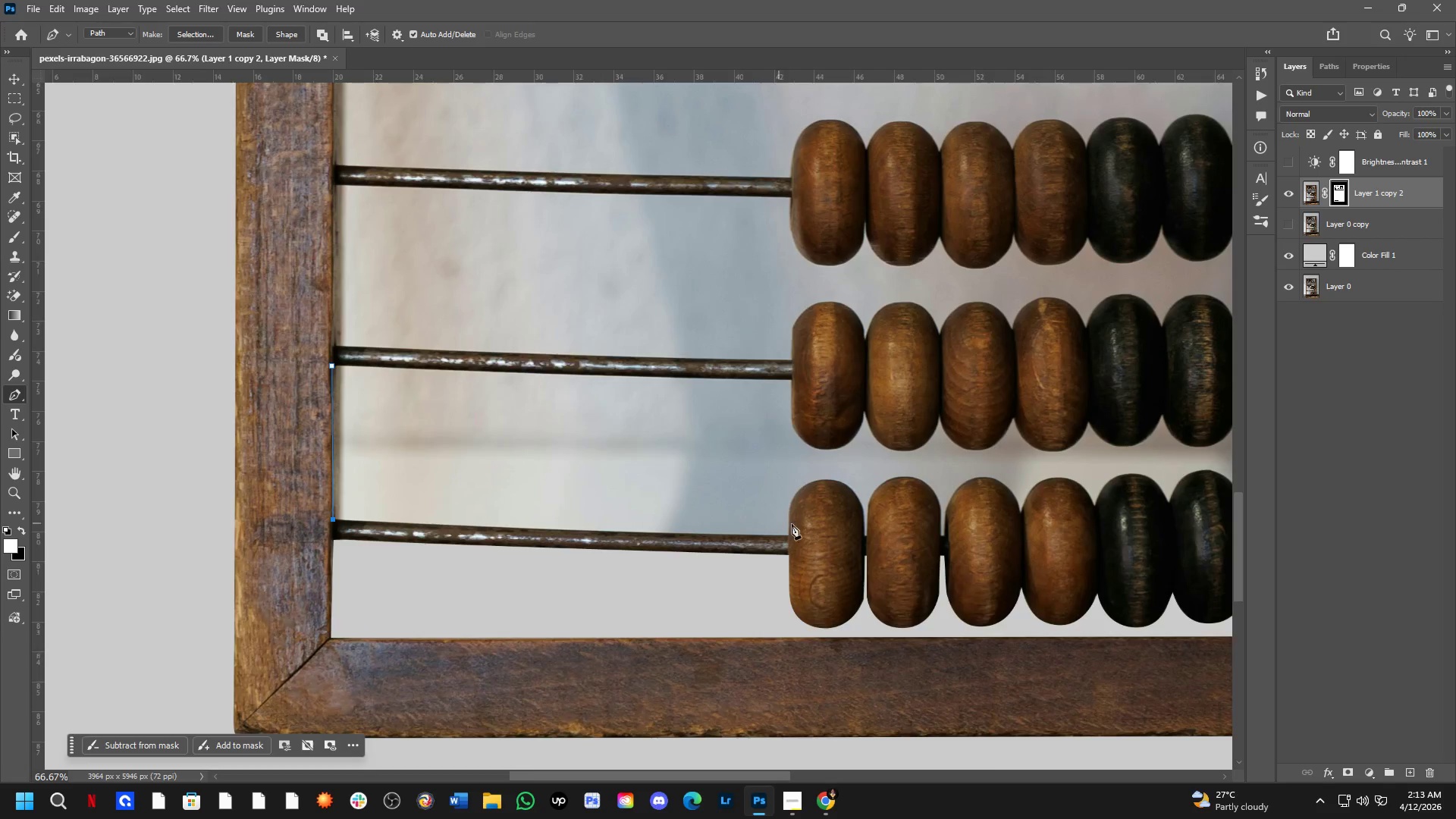 
scroll: coordinate [795, 525], scroll_direction: up, amount: 2.0
 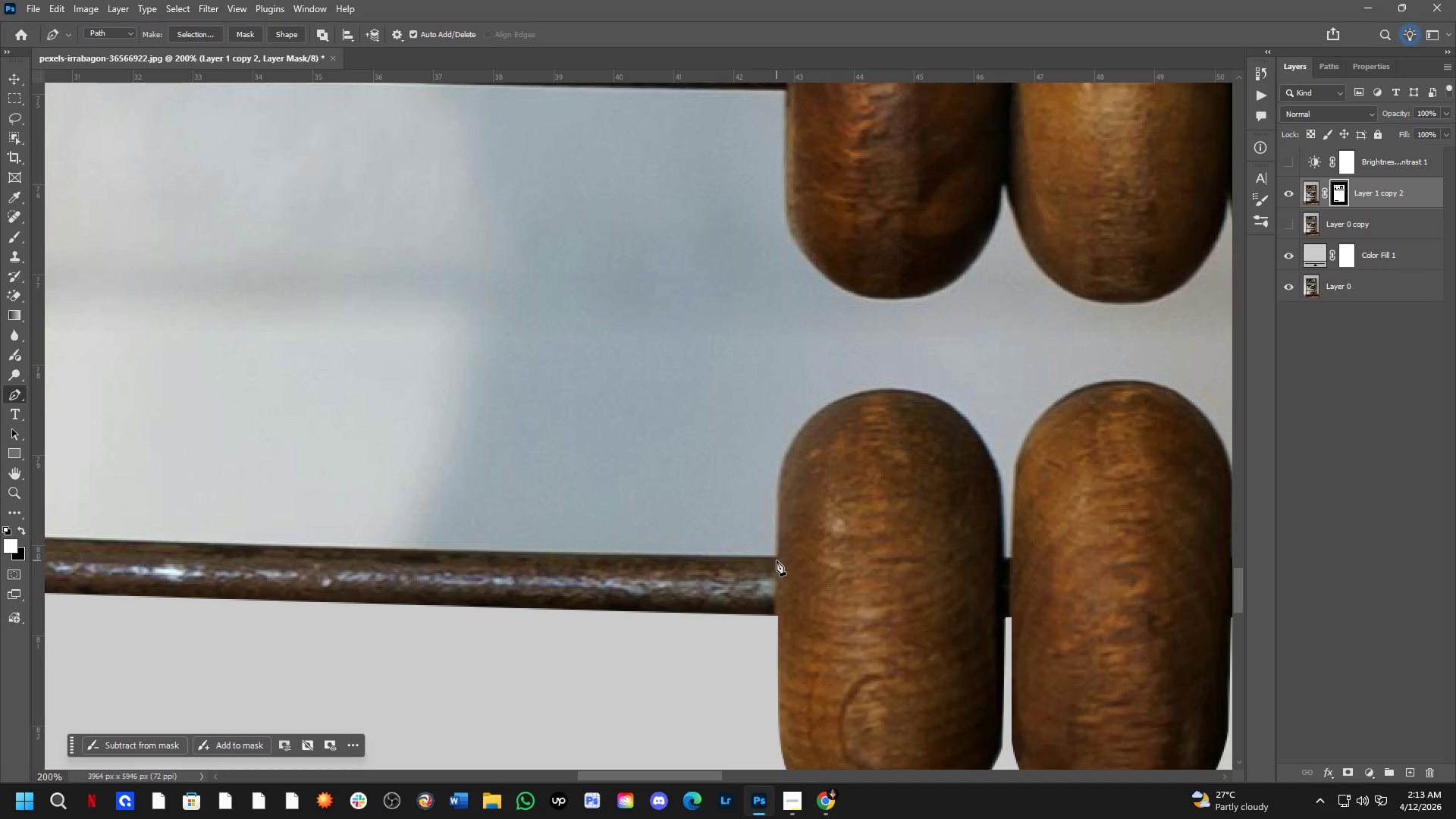 
left_click([778, 556])
 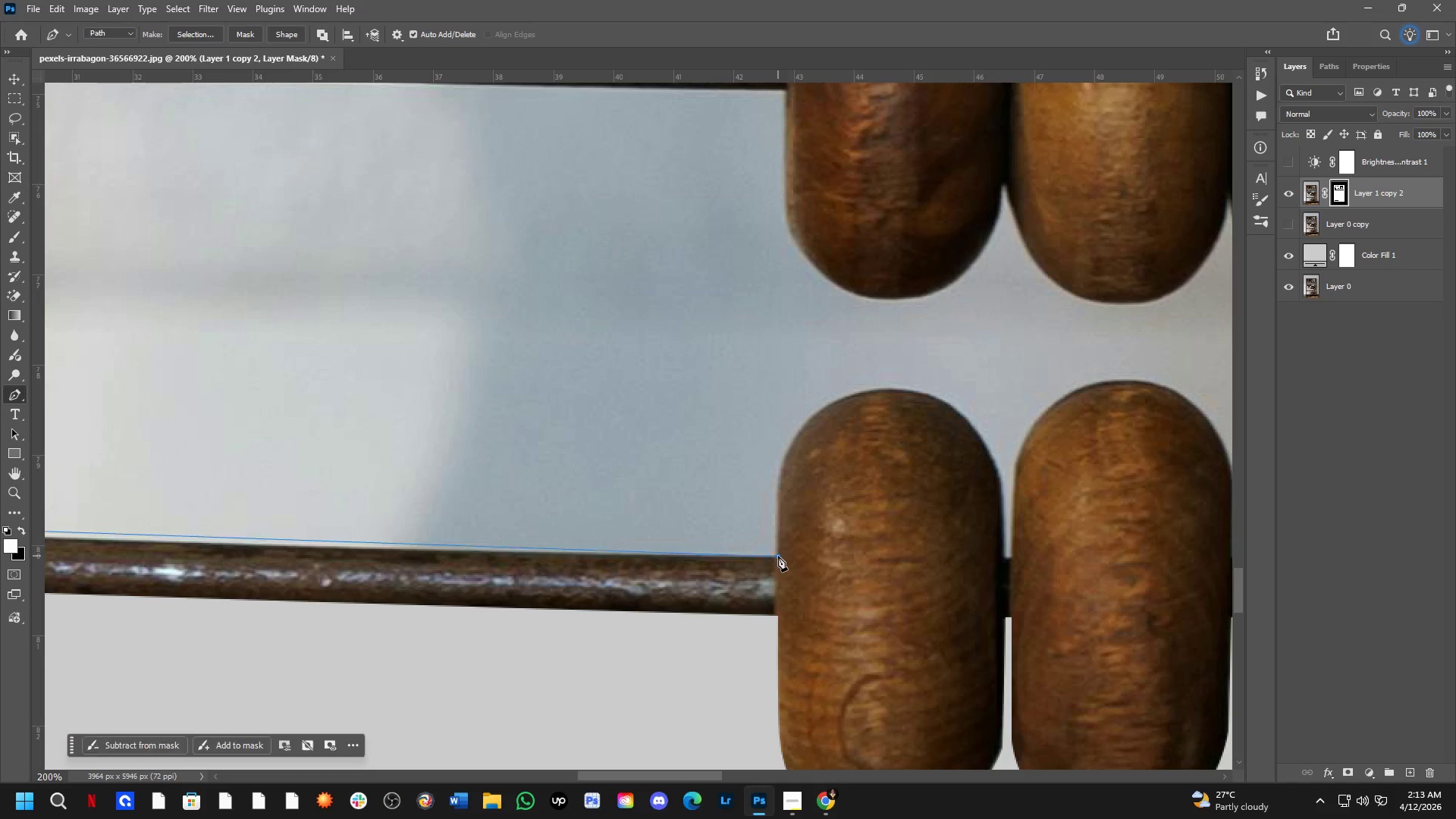 
hold_key(key=Space, duration=0.67)
 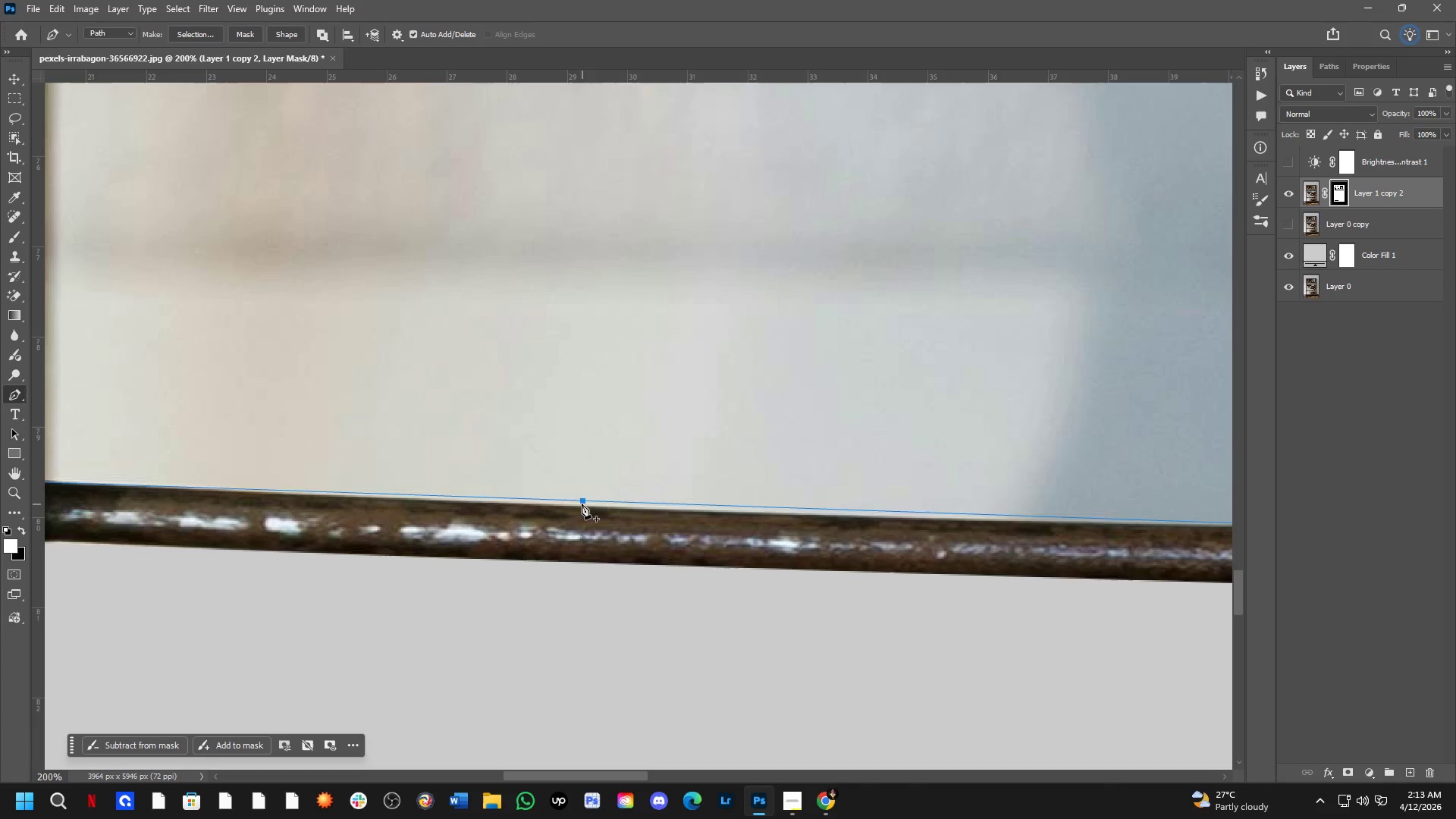 
left_click_drag(start_coordinate=[329, 550], to_coordinate=[944, 522])
 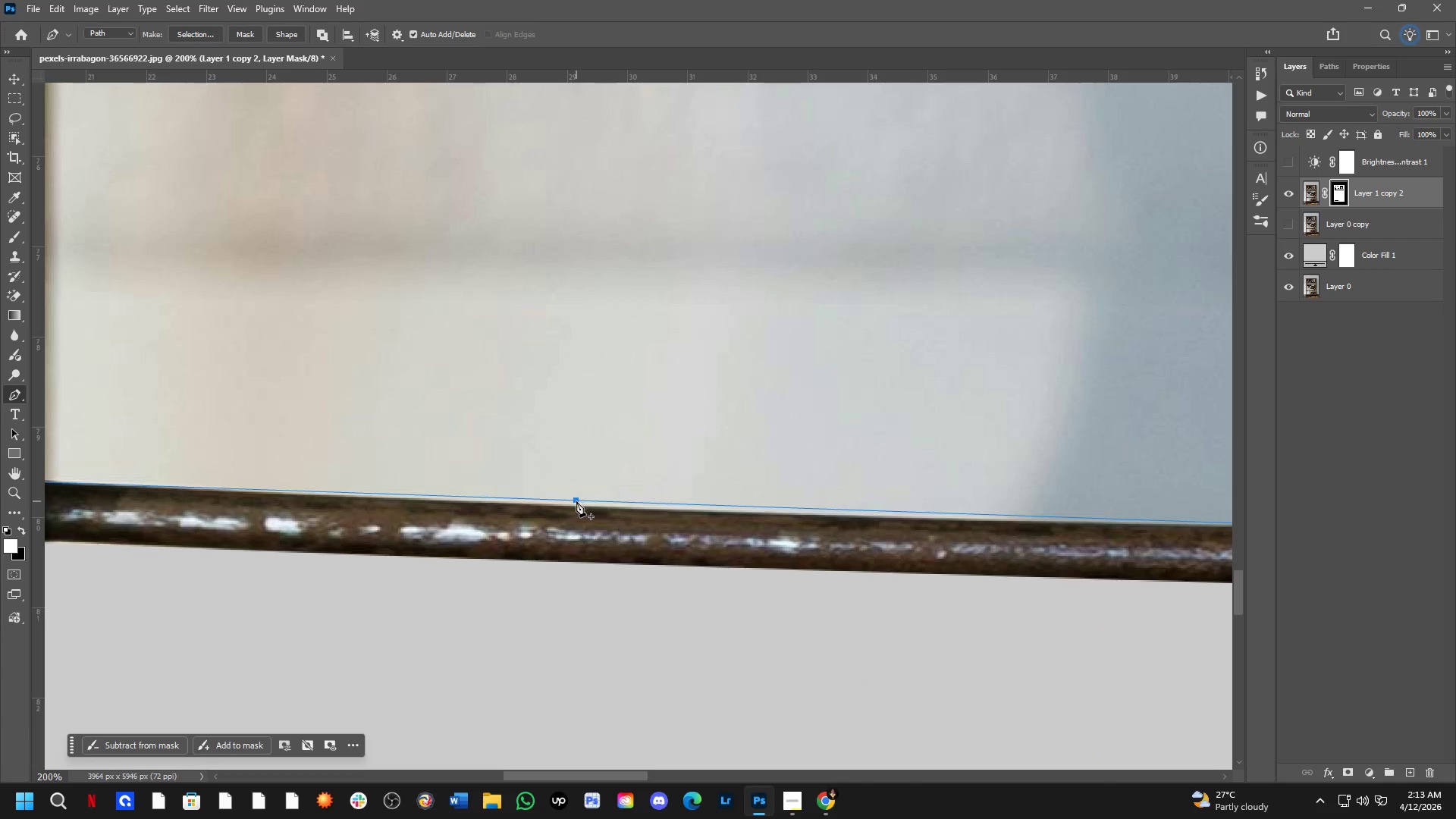 
hold_key(key=ControlLeft, duration=0.91)
left_click_drag(start_coordinate=[576, 500], to_coordinate=[565, 506])
 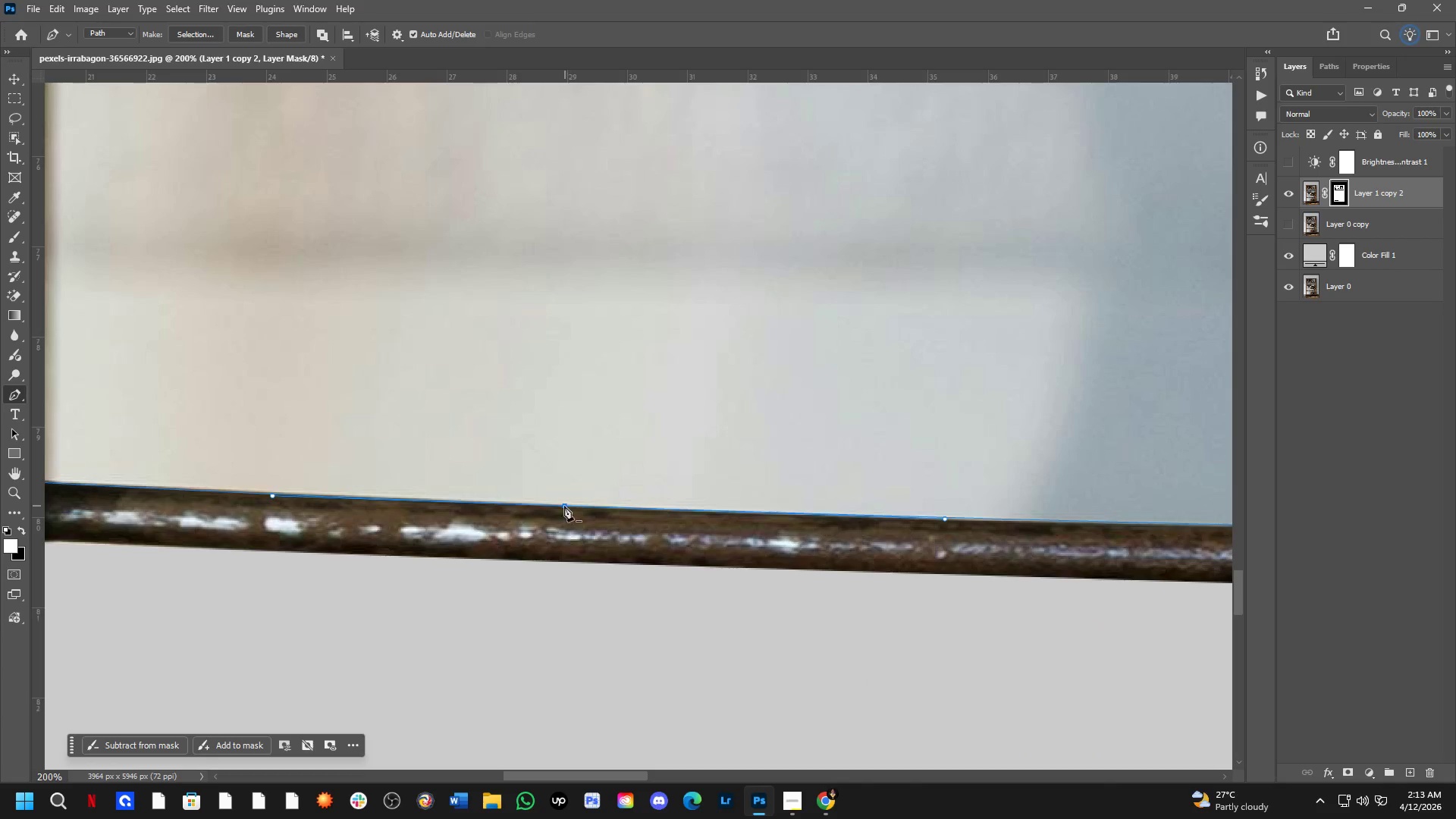 
key(Shift+ShiftLeft)
 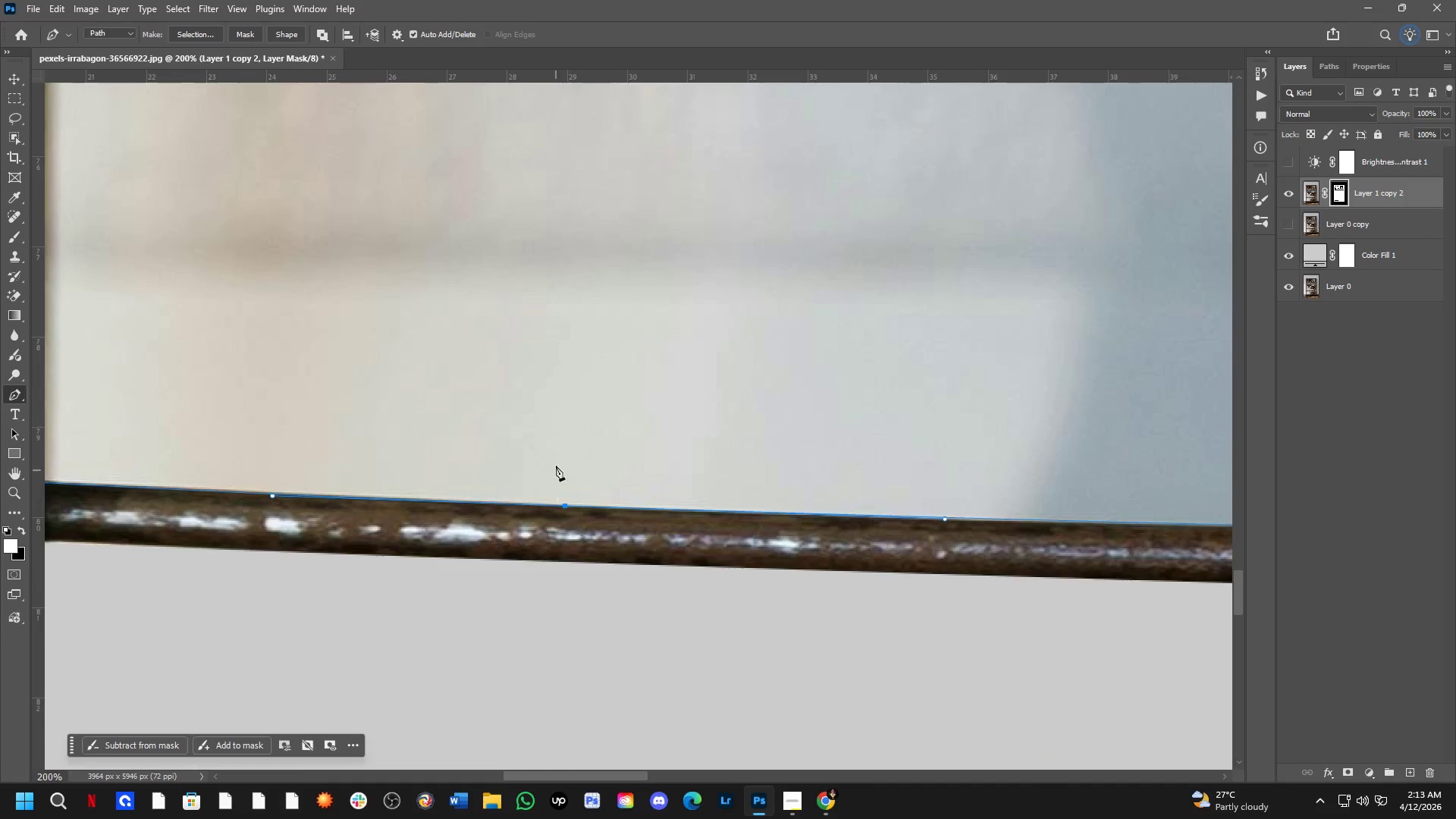 
hold_key(key=Space, duration=0.81)
 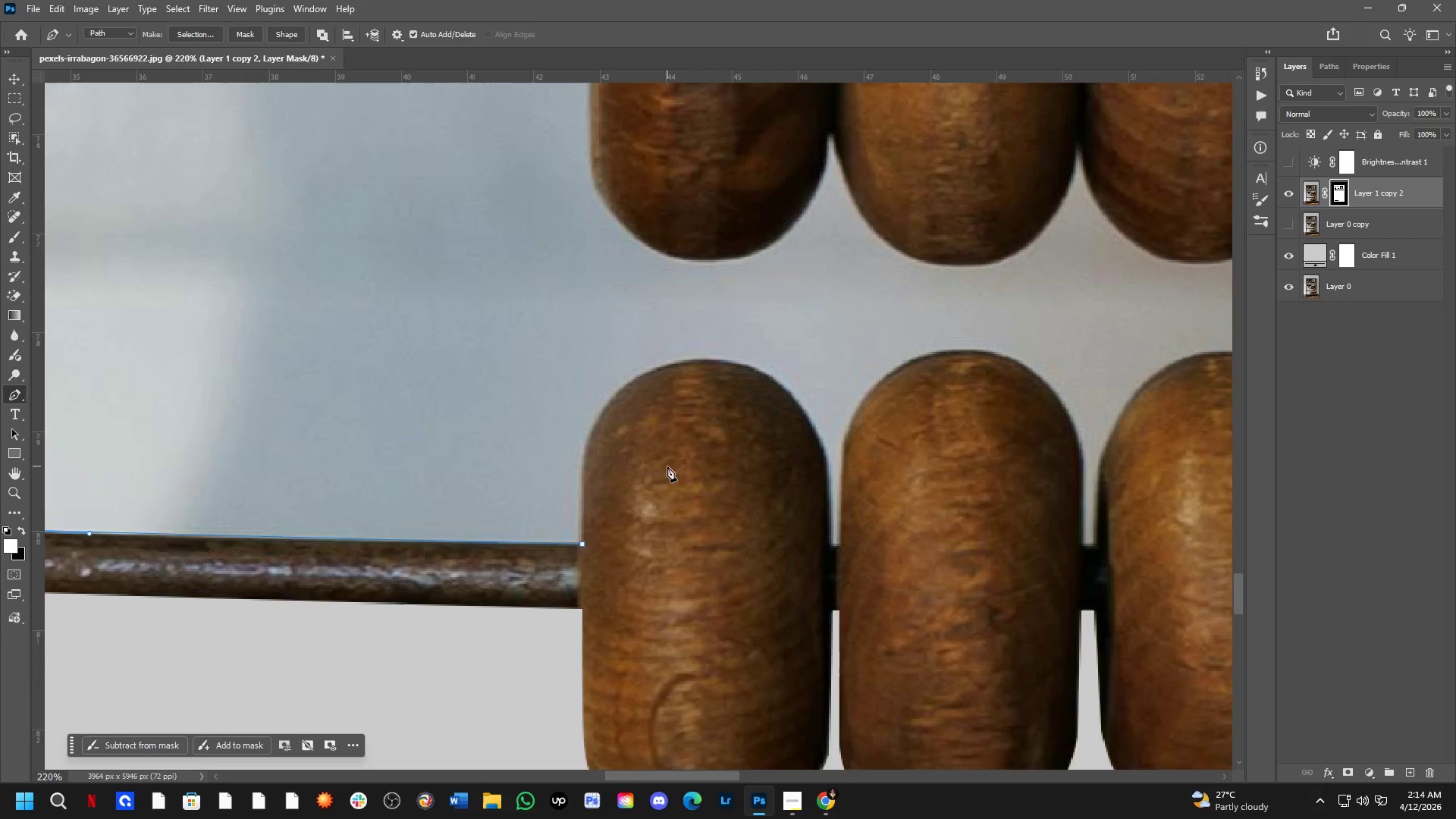 
left_click_drag(start_coordinate=[519, 437], to_coordinate=[355, 450])
 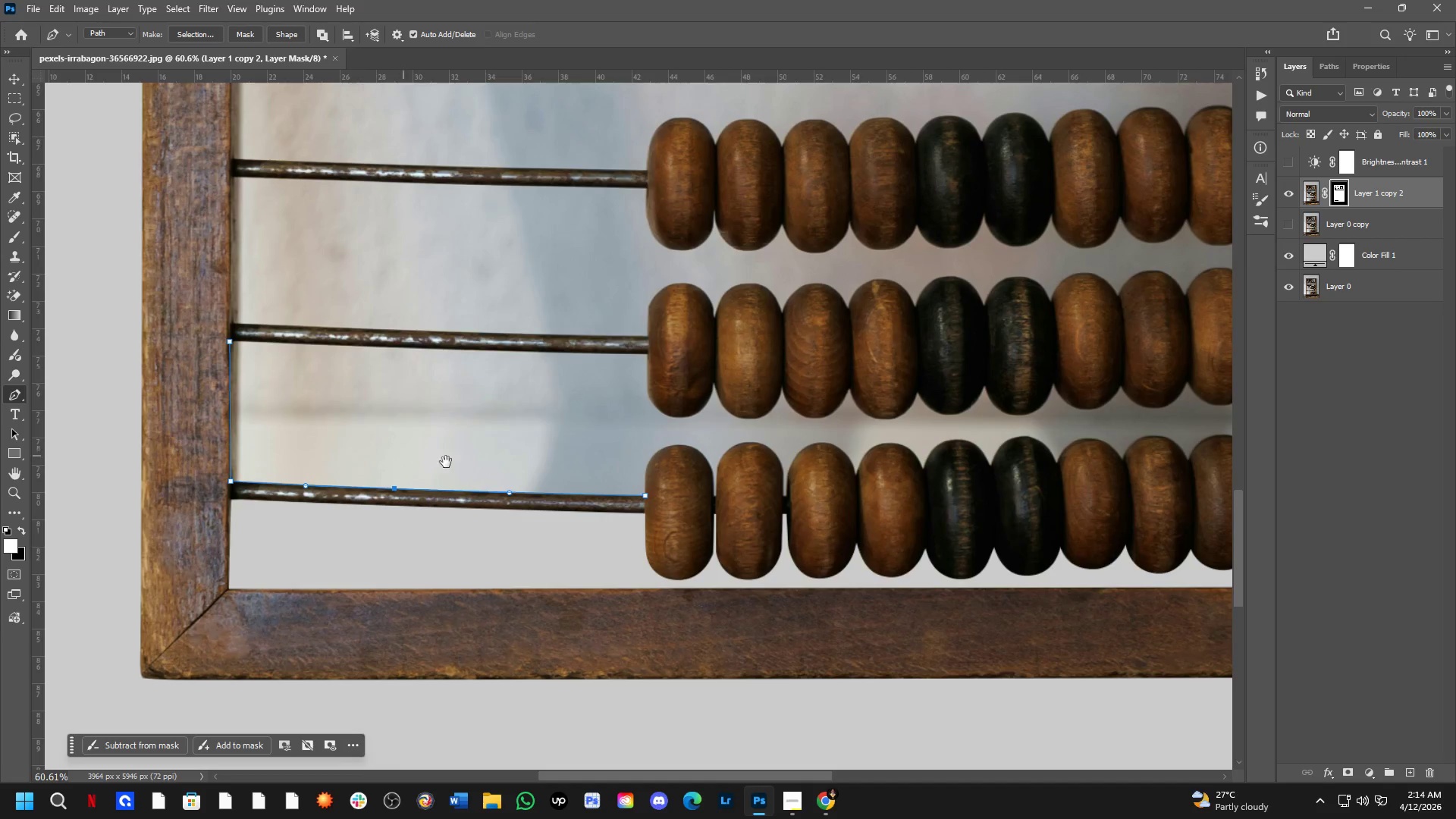 
scroll: coordinate [555, 463], scroll_direction: down, amount: 3.0
 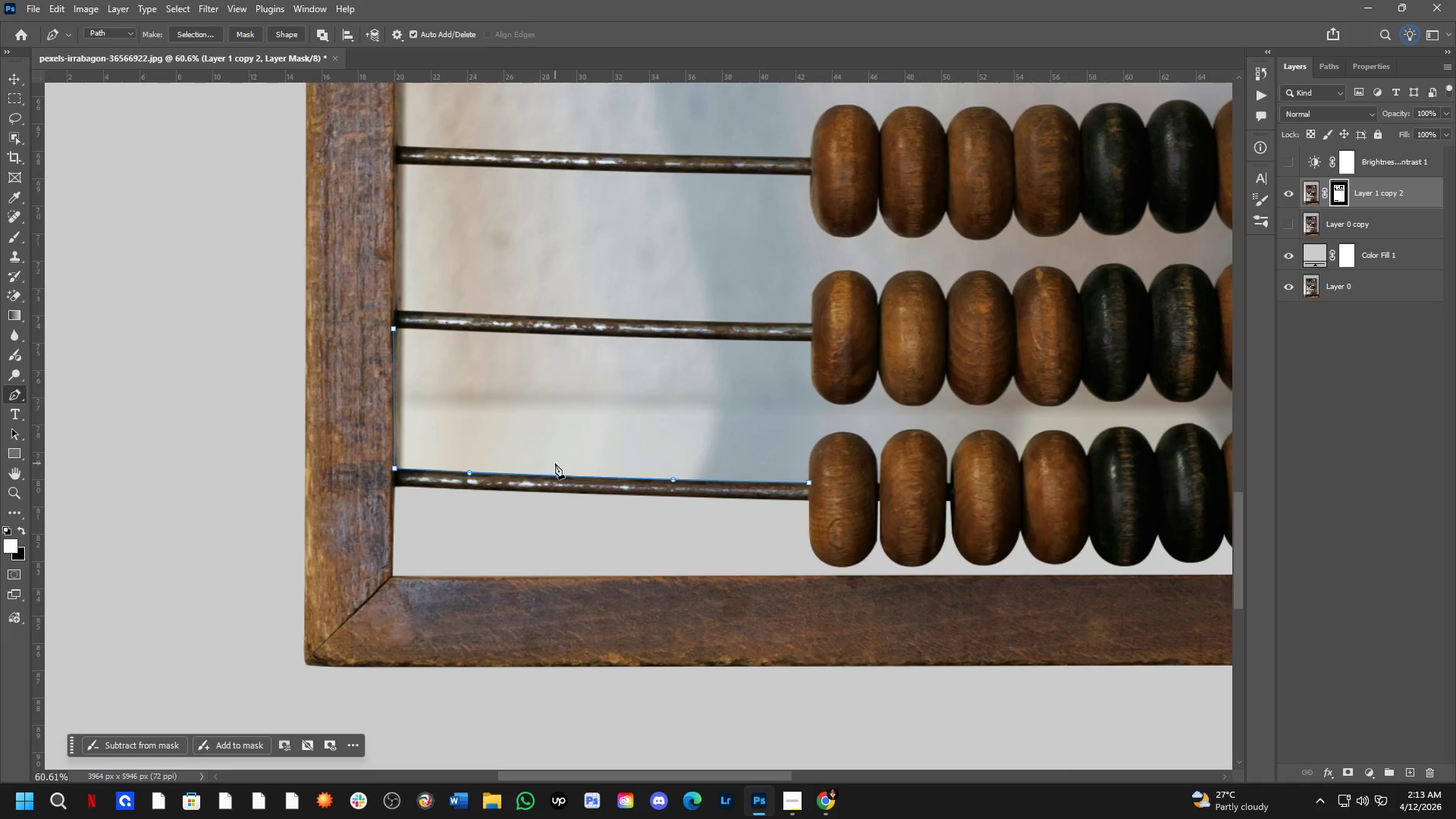 
hold_key(key=Space, duration=16.59)
 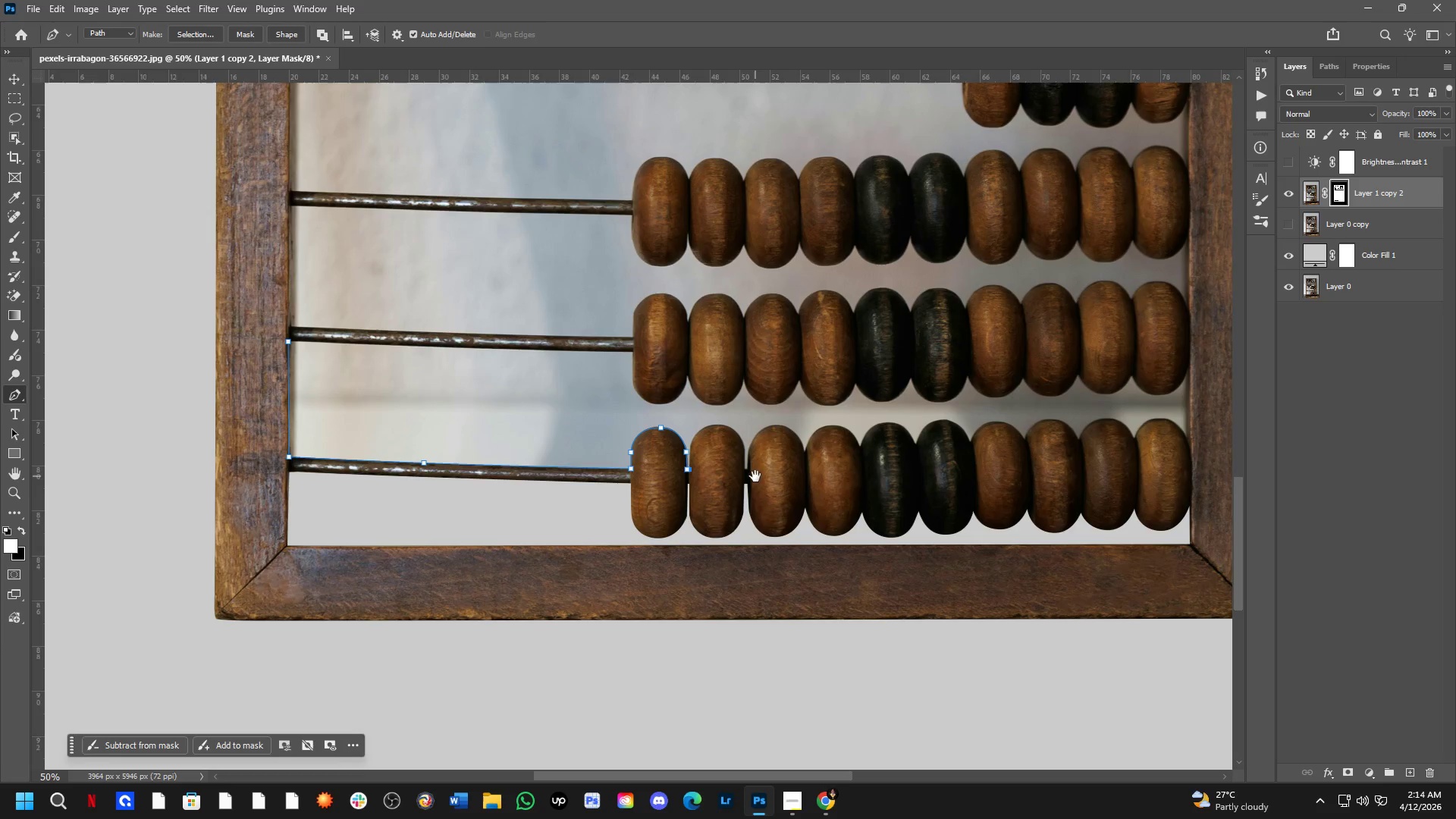 
key(Shift+ShiftLeft)
 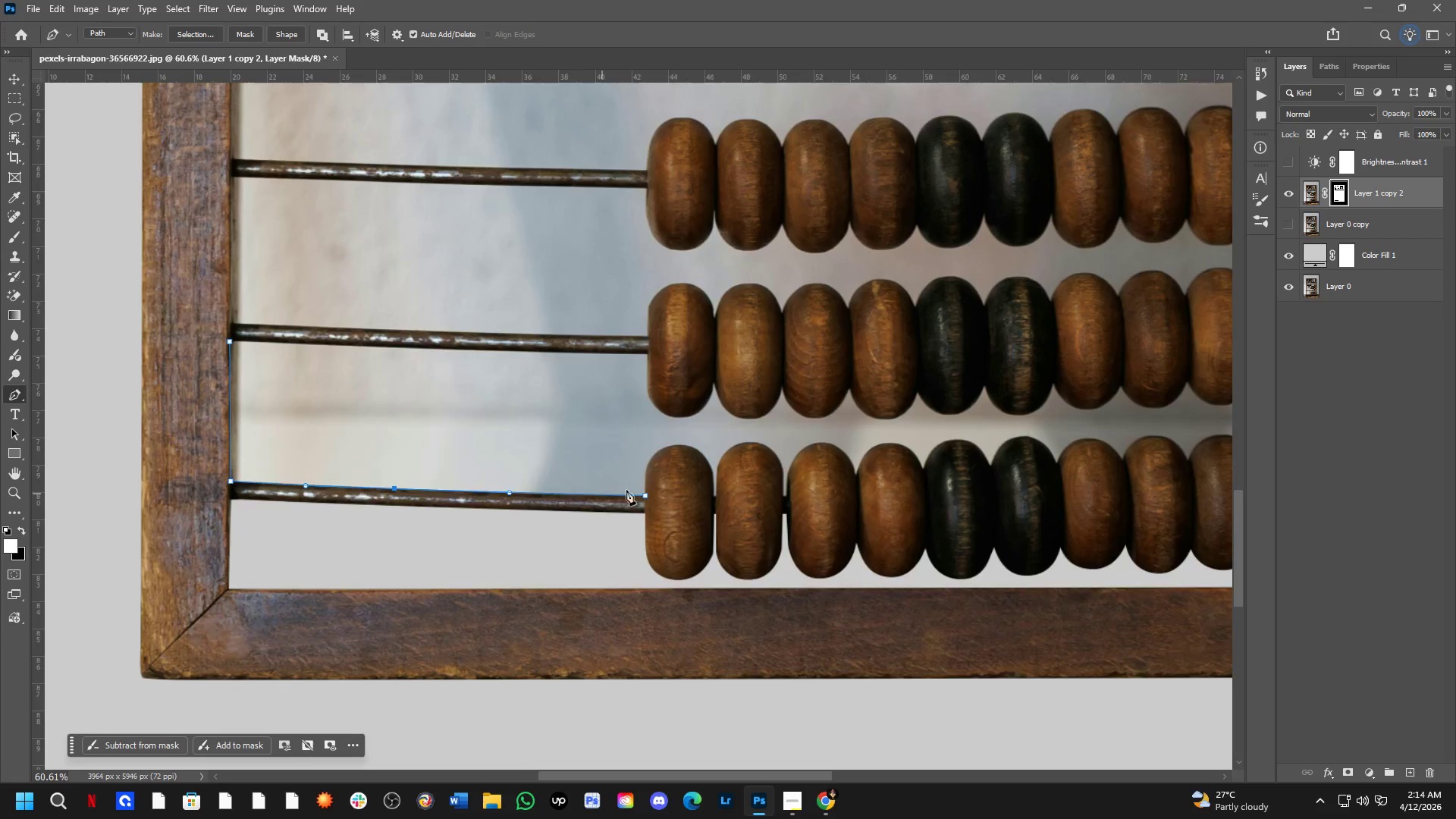 
scroll: coordinate [687, 388], scroll_direction: up, amount: 6.0
 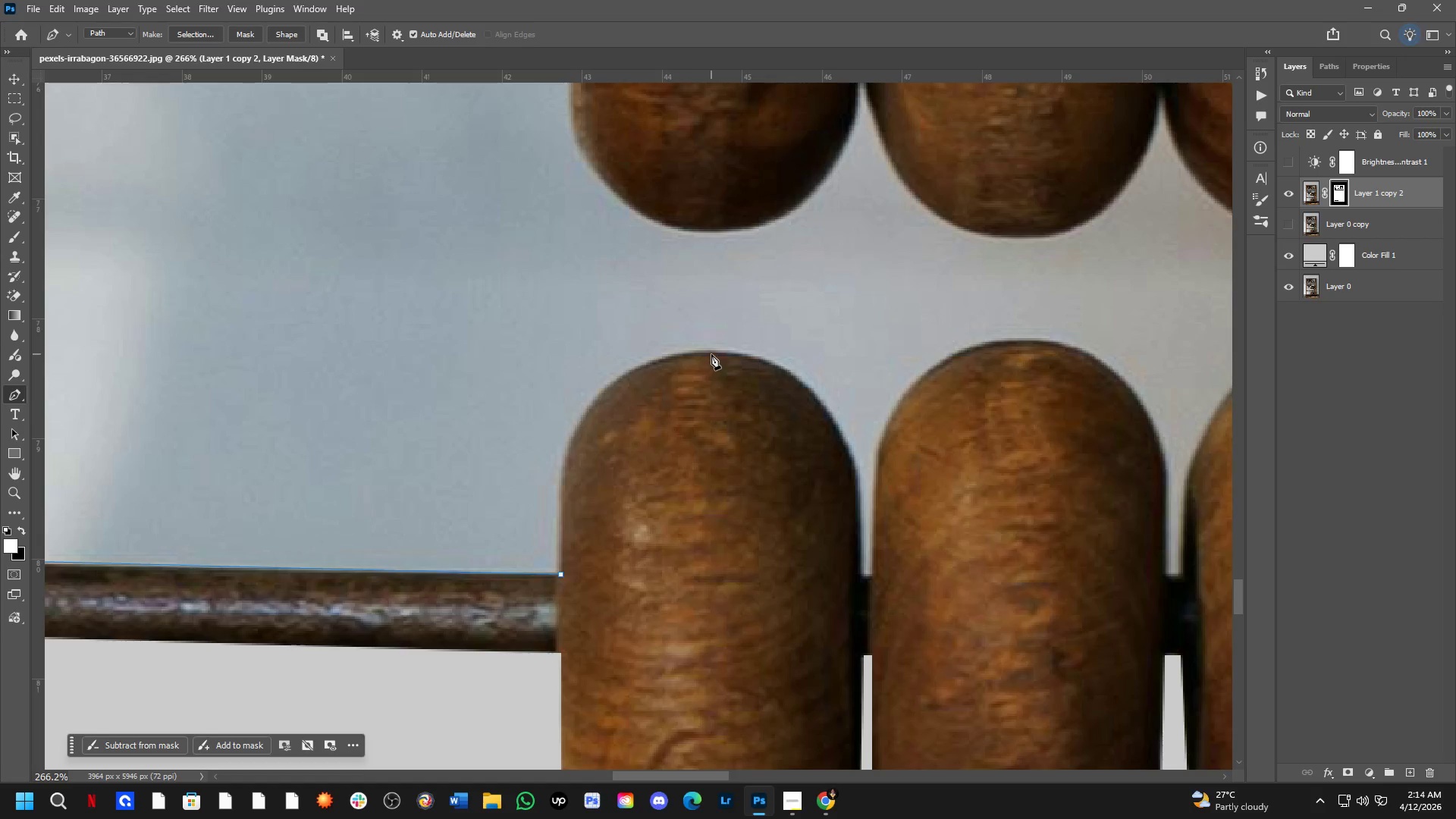 
left_click_drag(start_coordinate=[714, 353], to_coordinate=[905, 350])
 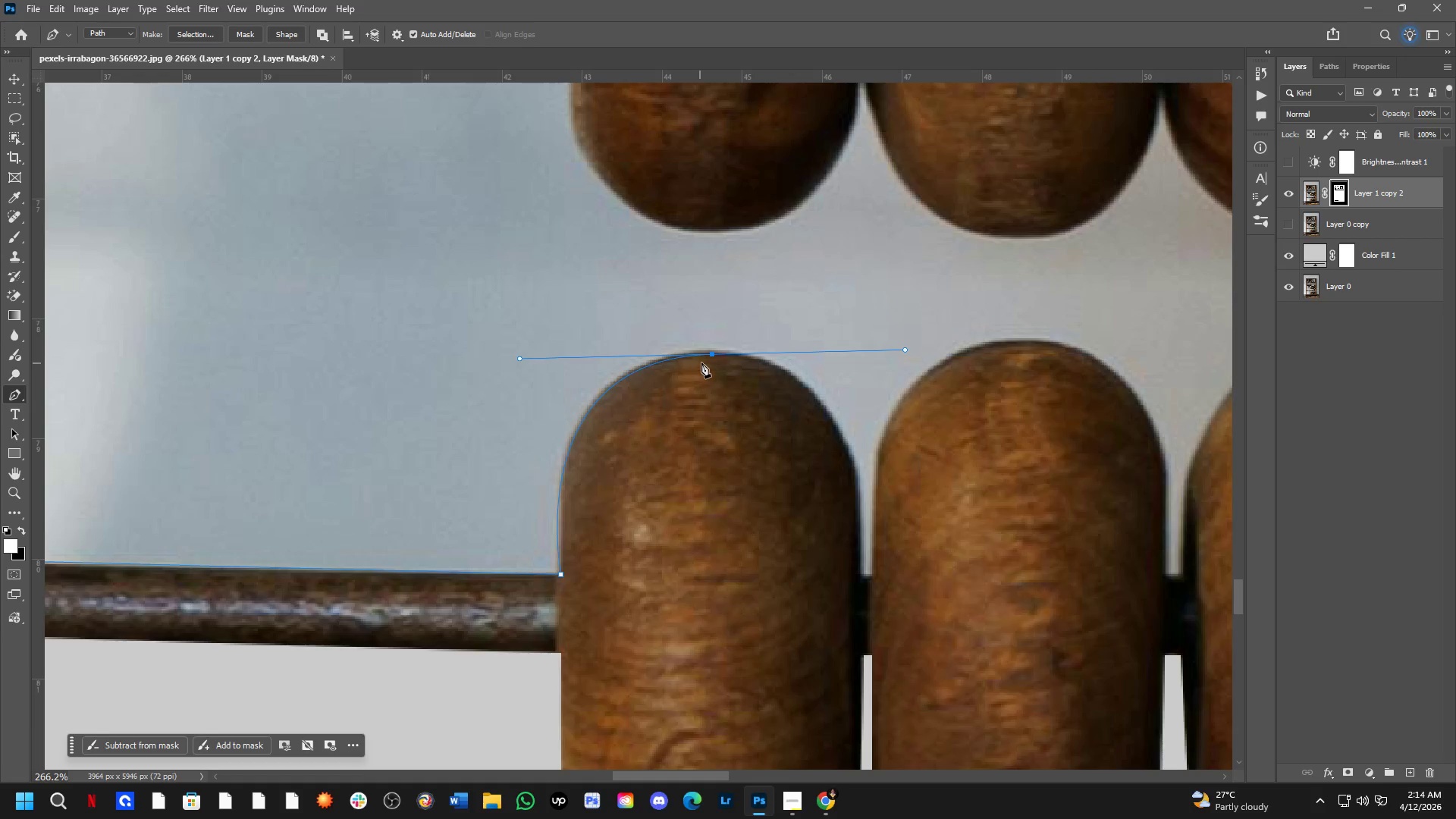 
hold_key(key=ControlLeft, duration=1.22)
left_click_drag(start_coordinate=[712, 356], to_coordinate=[718, 351])
 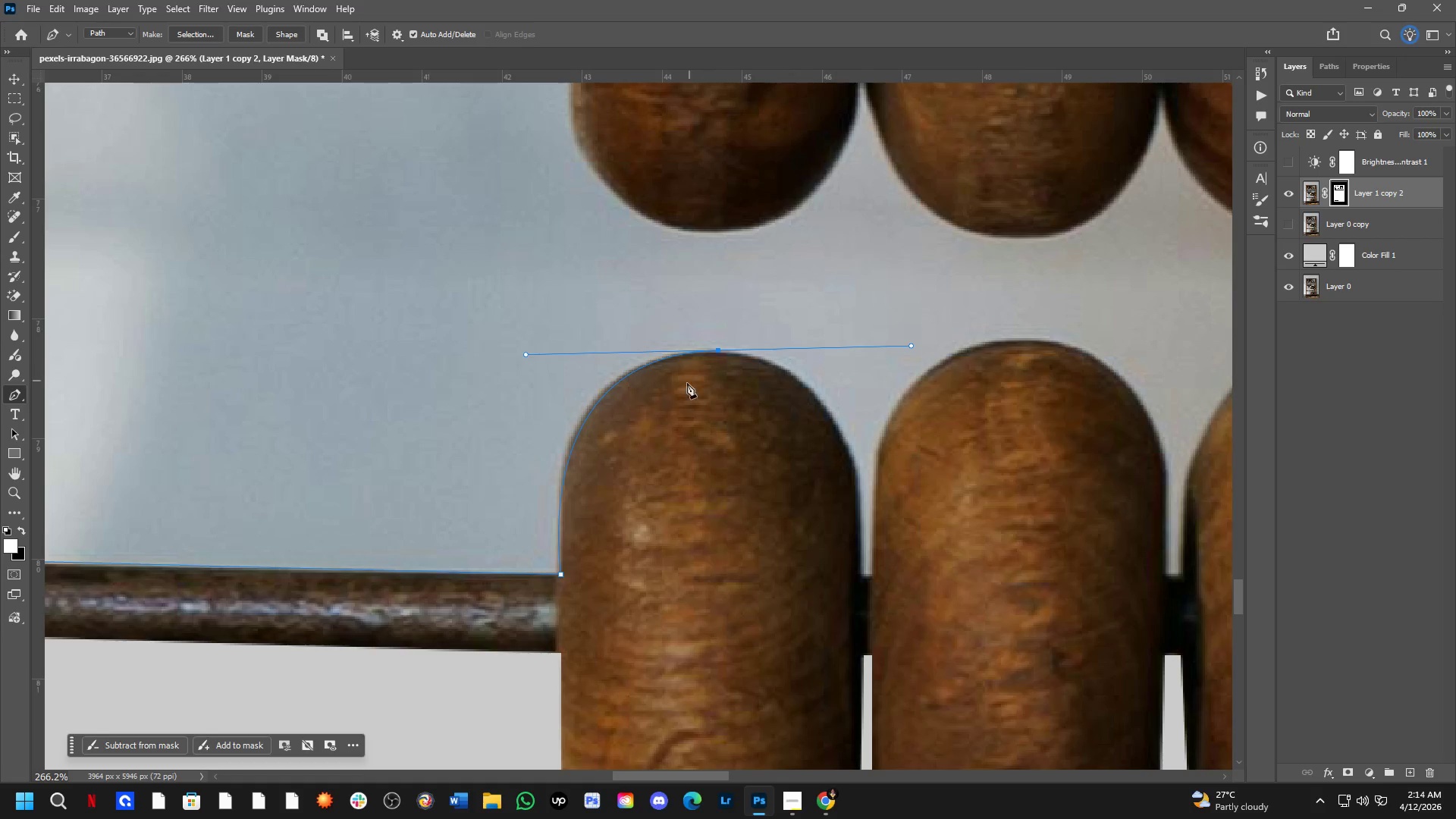 
key(Control+Z)
 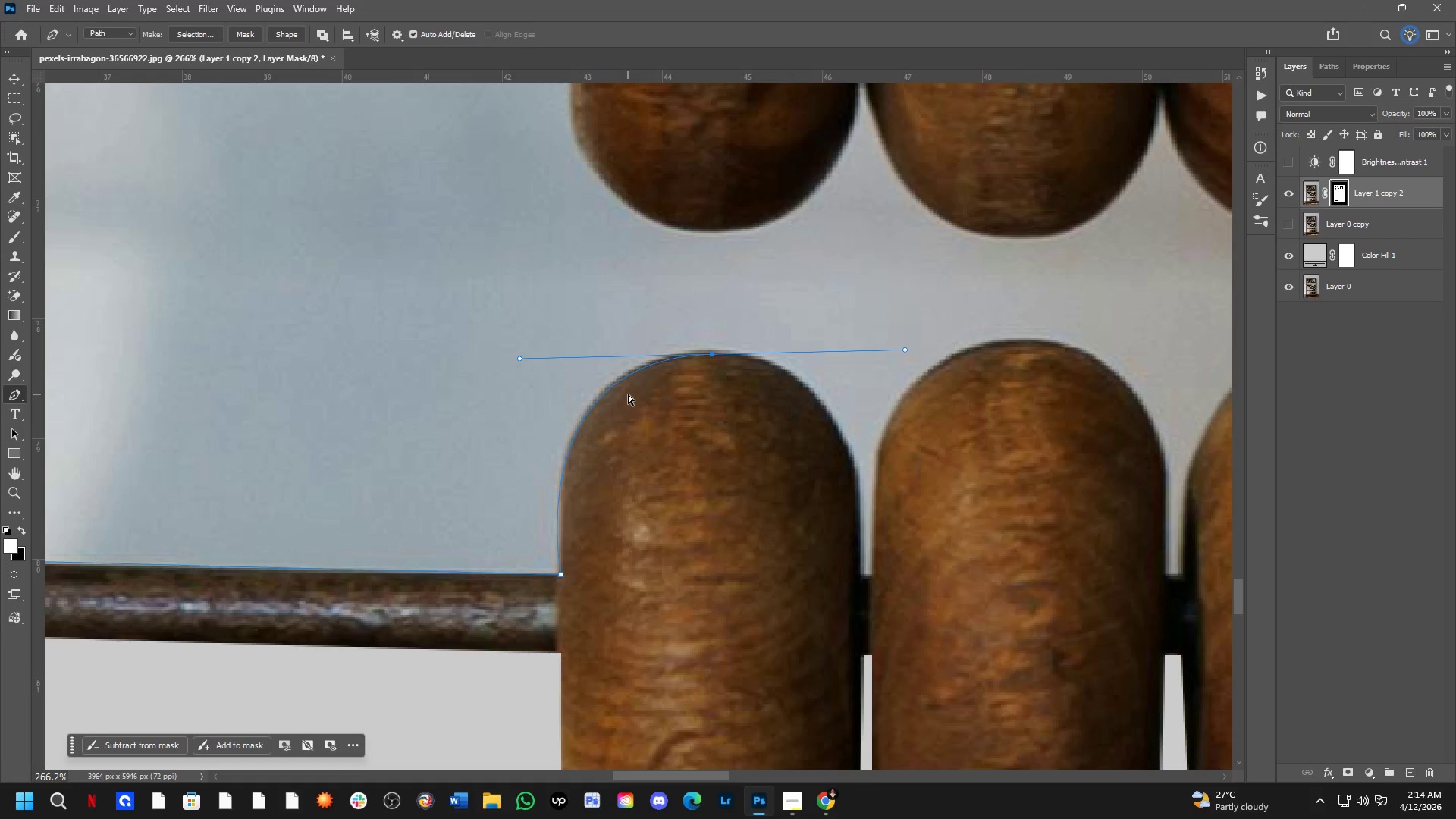 
key(Control+Z)
 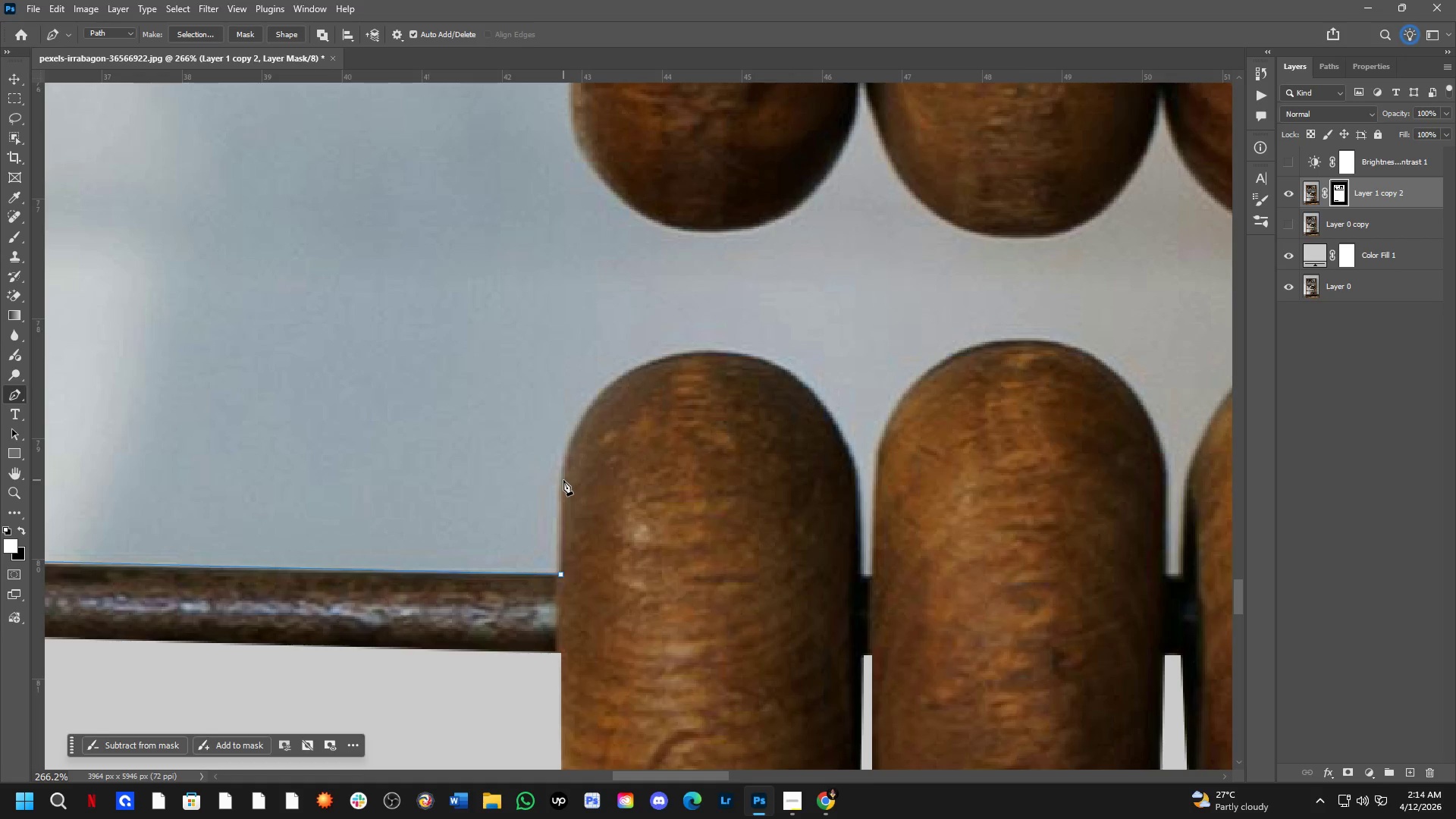 
left_click([562, 487])
 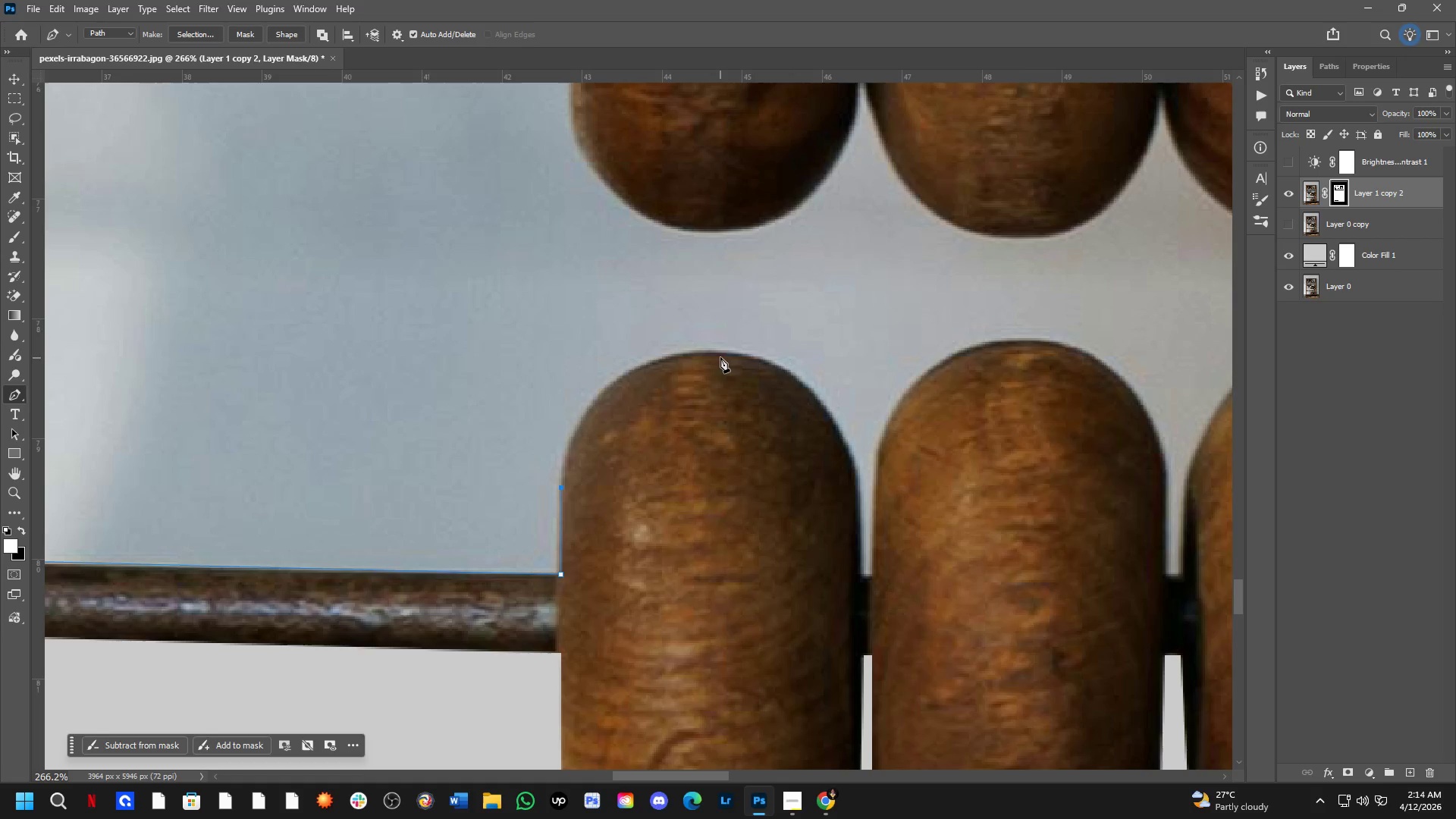 
left_click_drag(start_coordinate=[720, 356], to_coordinate=[881, 354])
 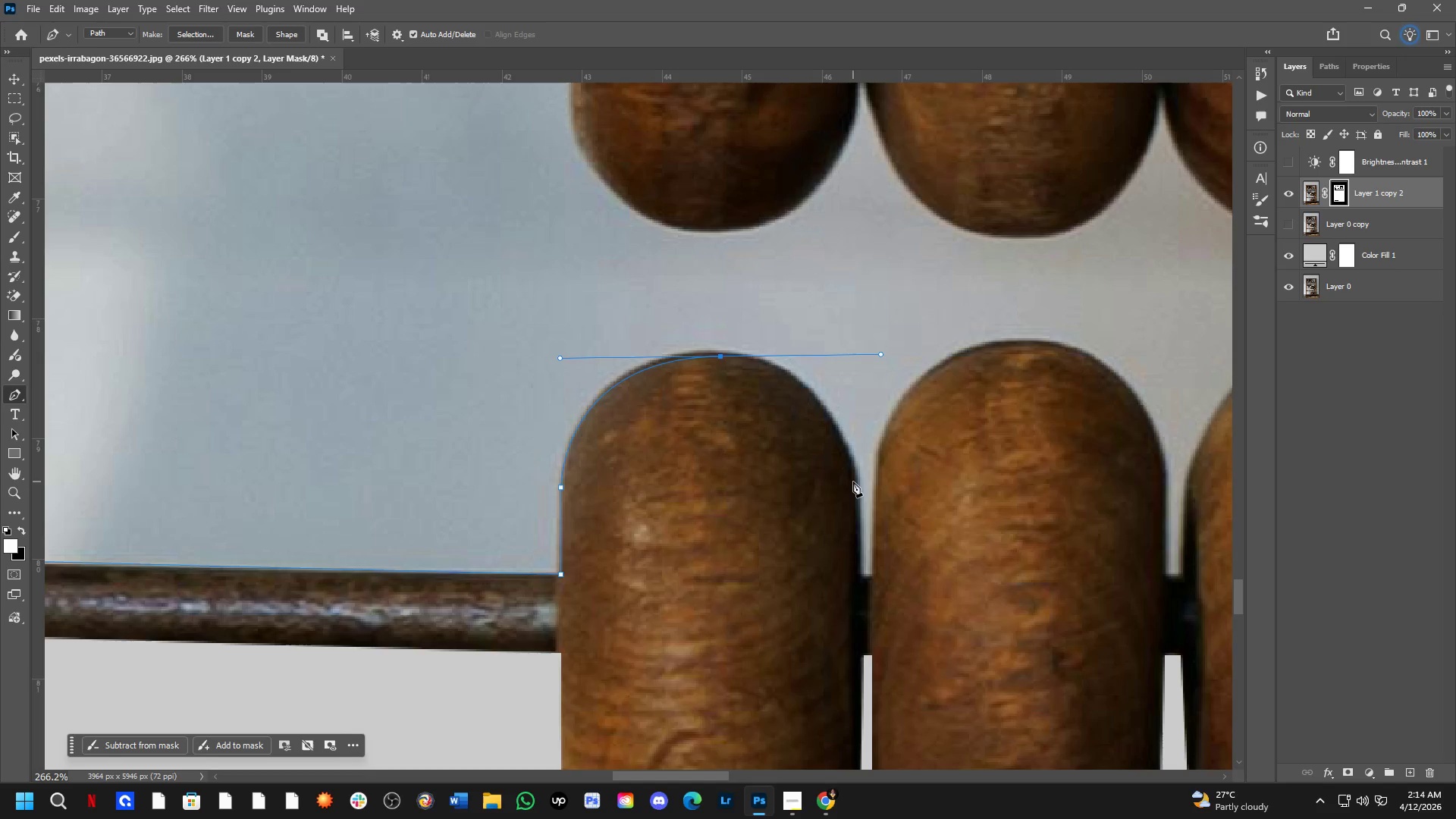 
left_click([855, 486])
 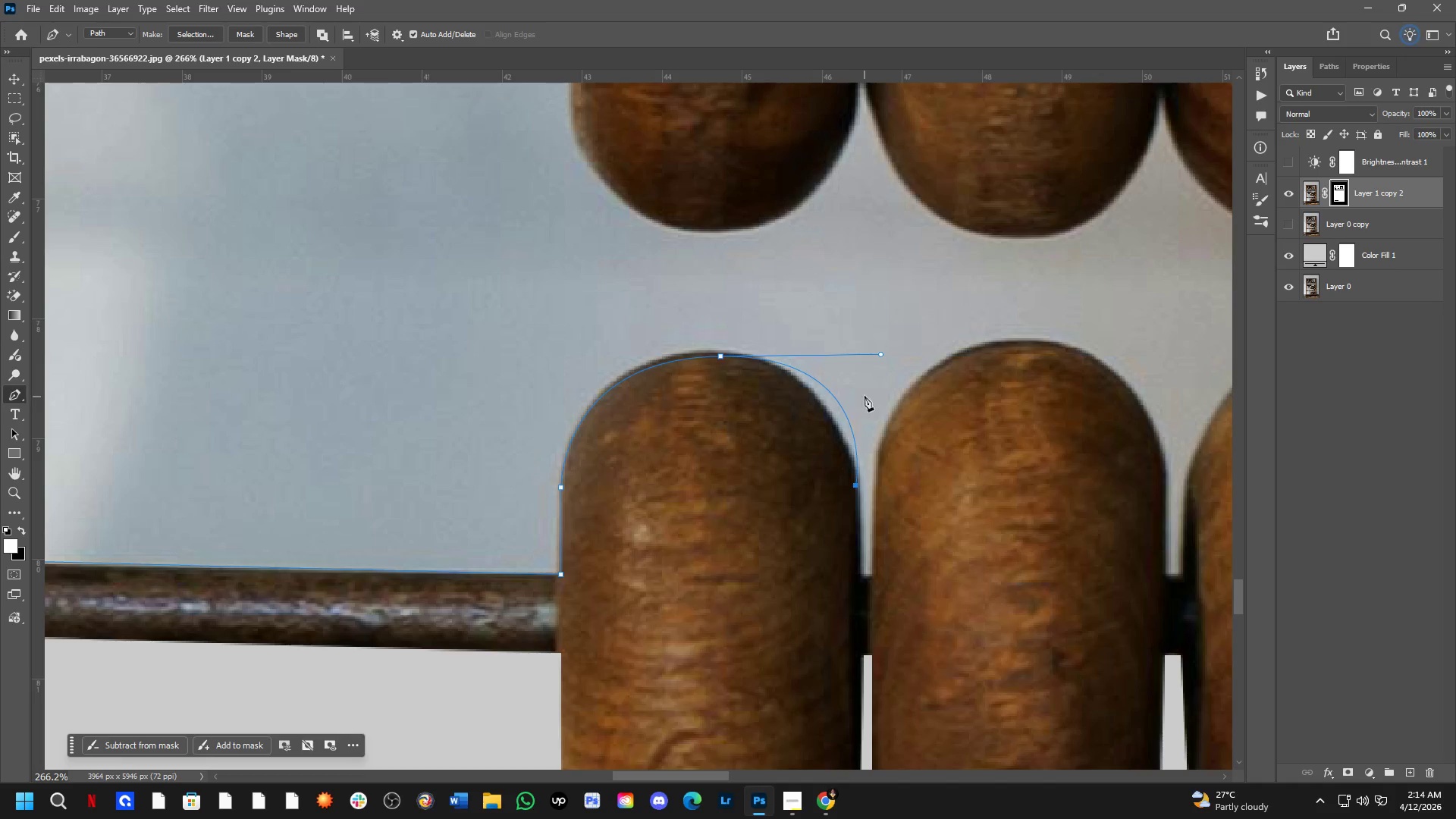 
hold_key(key=ControlLeft, duration=1.56)
left_click_drag(start_coordinate=[881, 356], to_coordinate=[840, 359])
 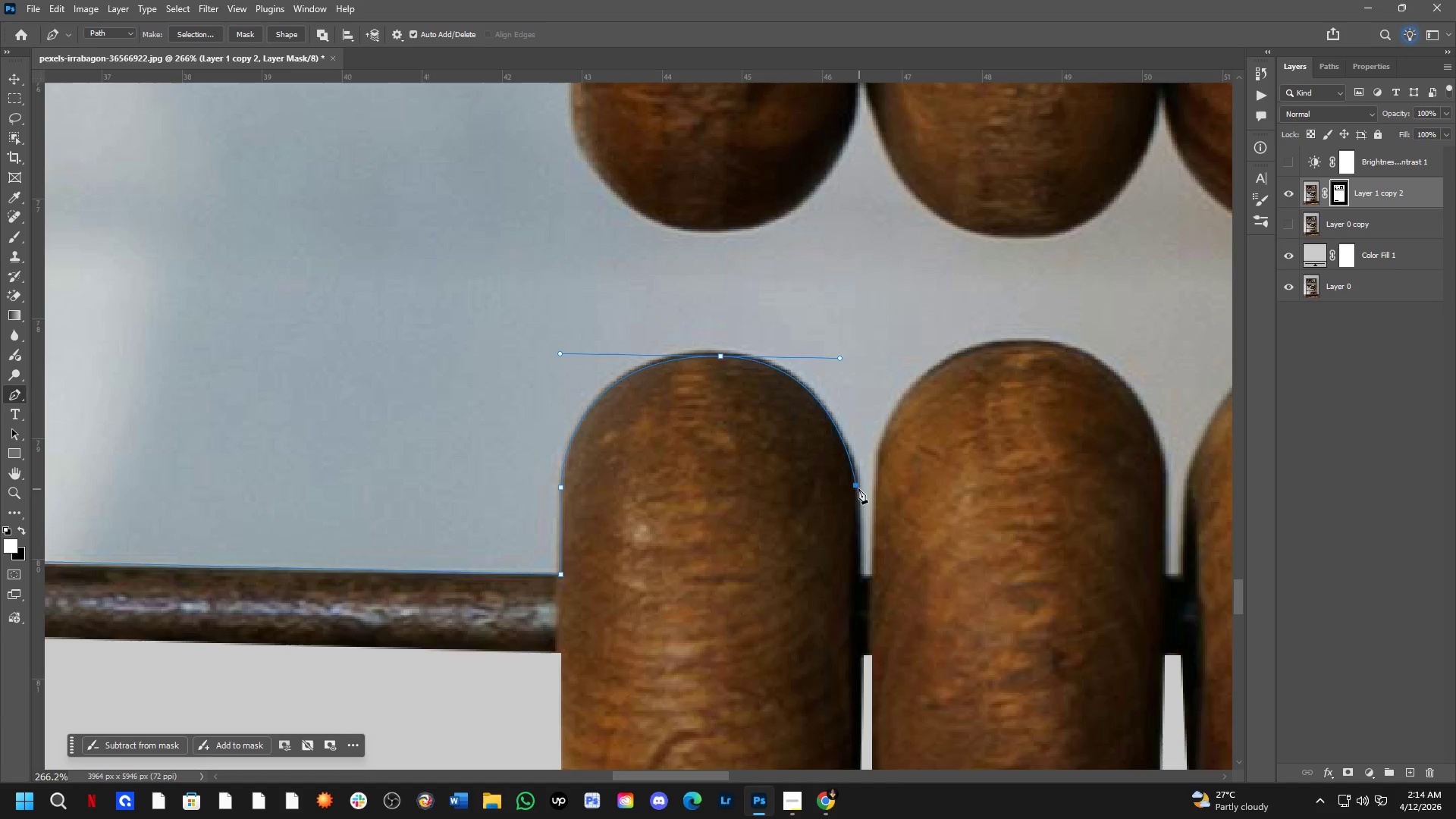 
key(Alt+AltLeft)
 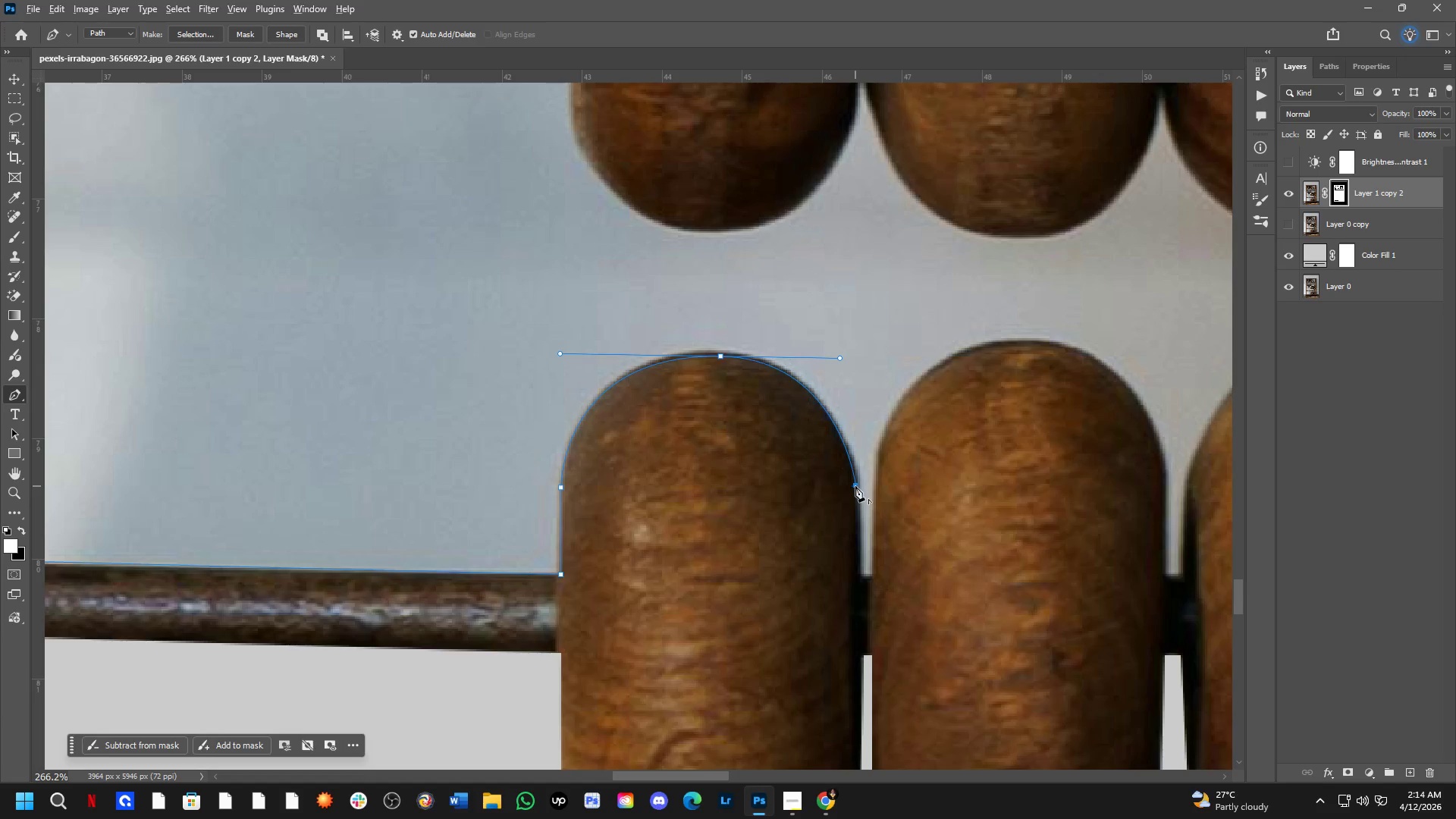 
left_click([855, 486])
 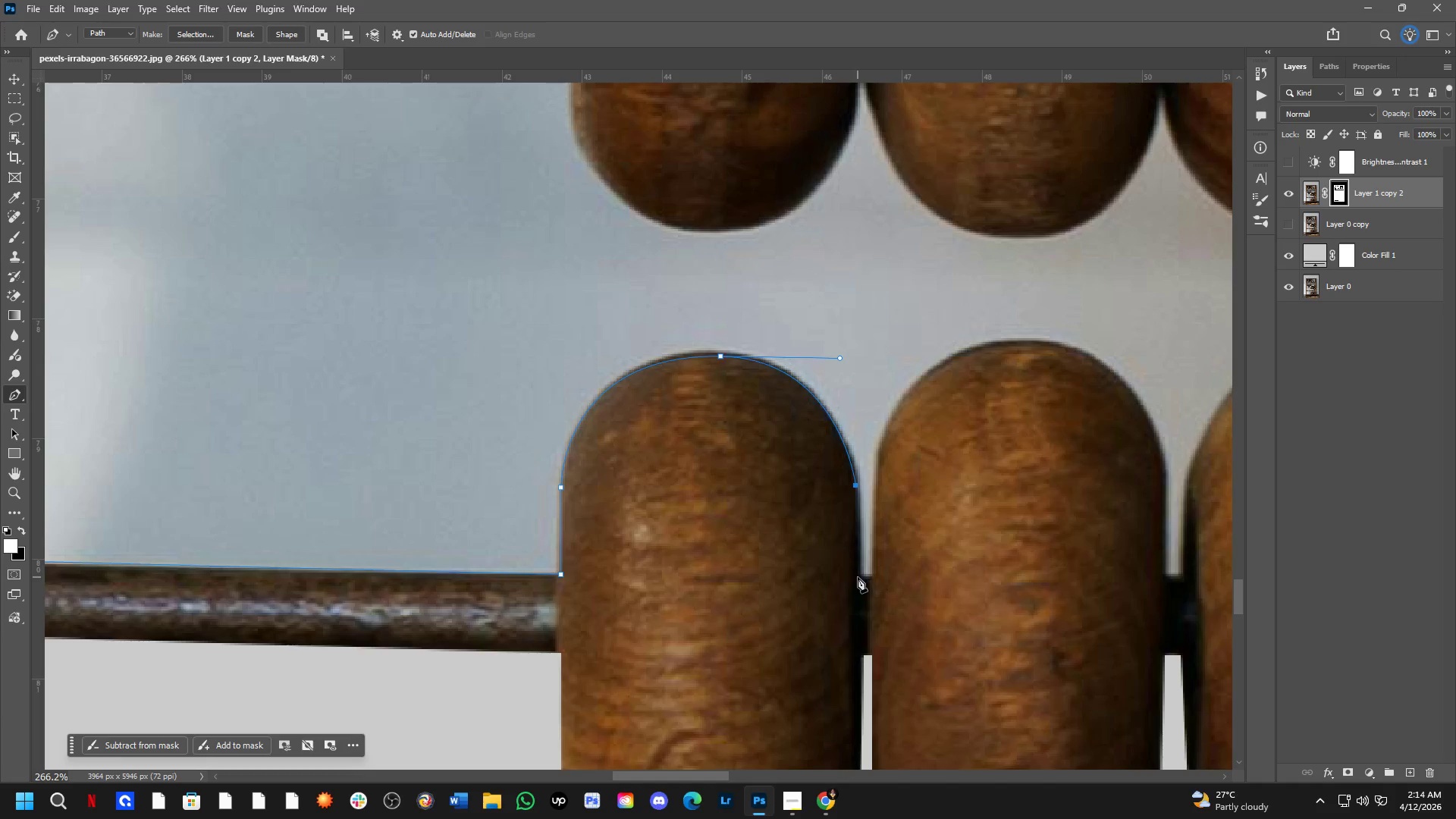 
left_click([859, 579])
 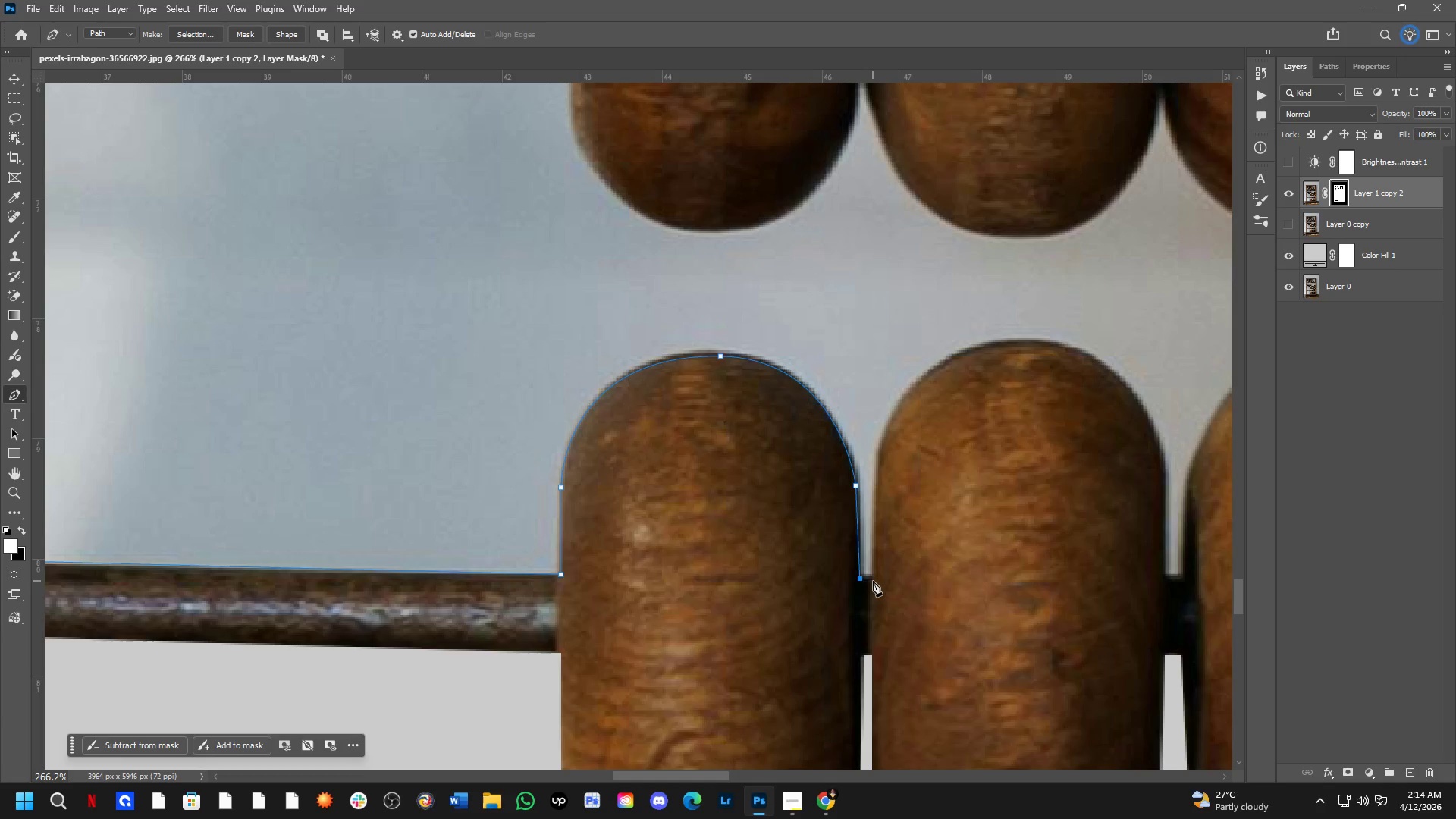 
left_click([873, 581])
 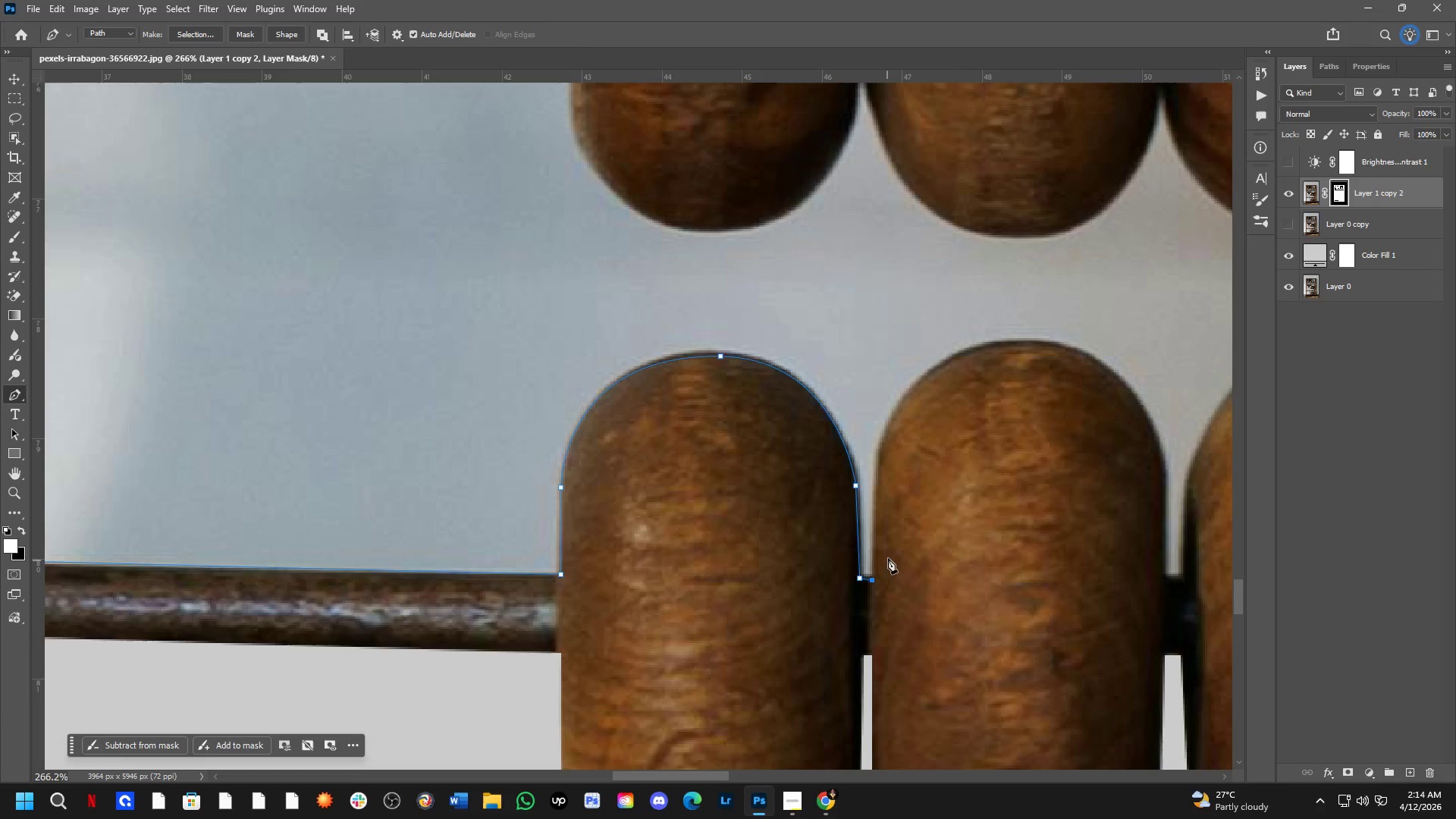 
key(Shift+ShiftLeft)
 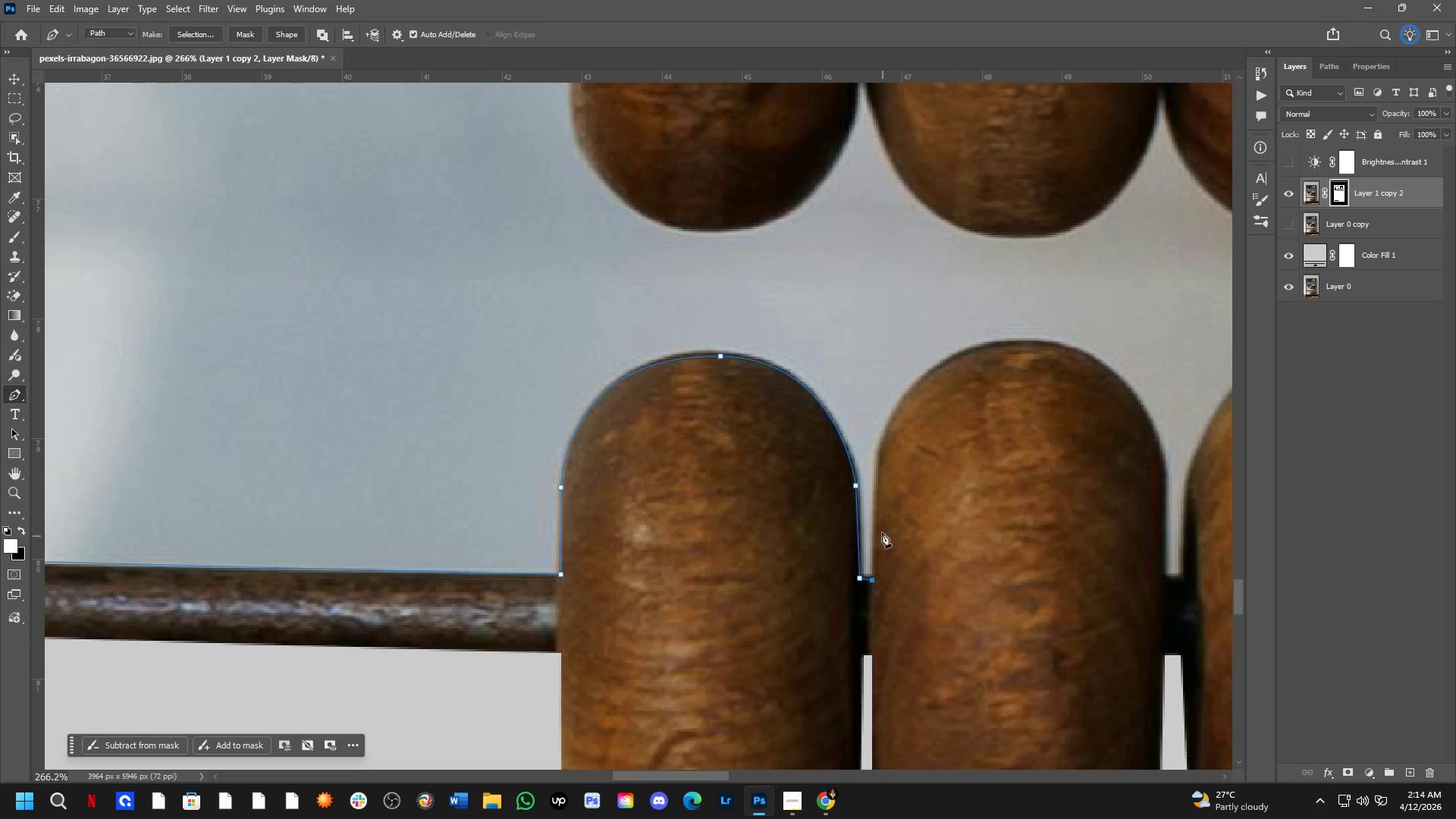 
hold_key(key=Space, duration=0.47)
 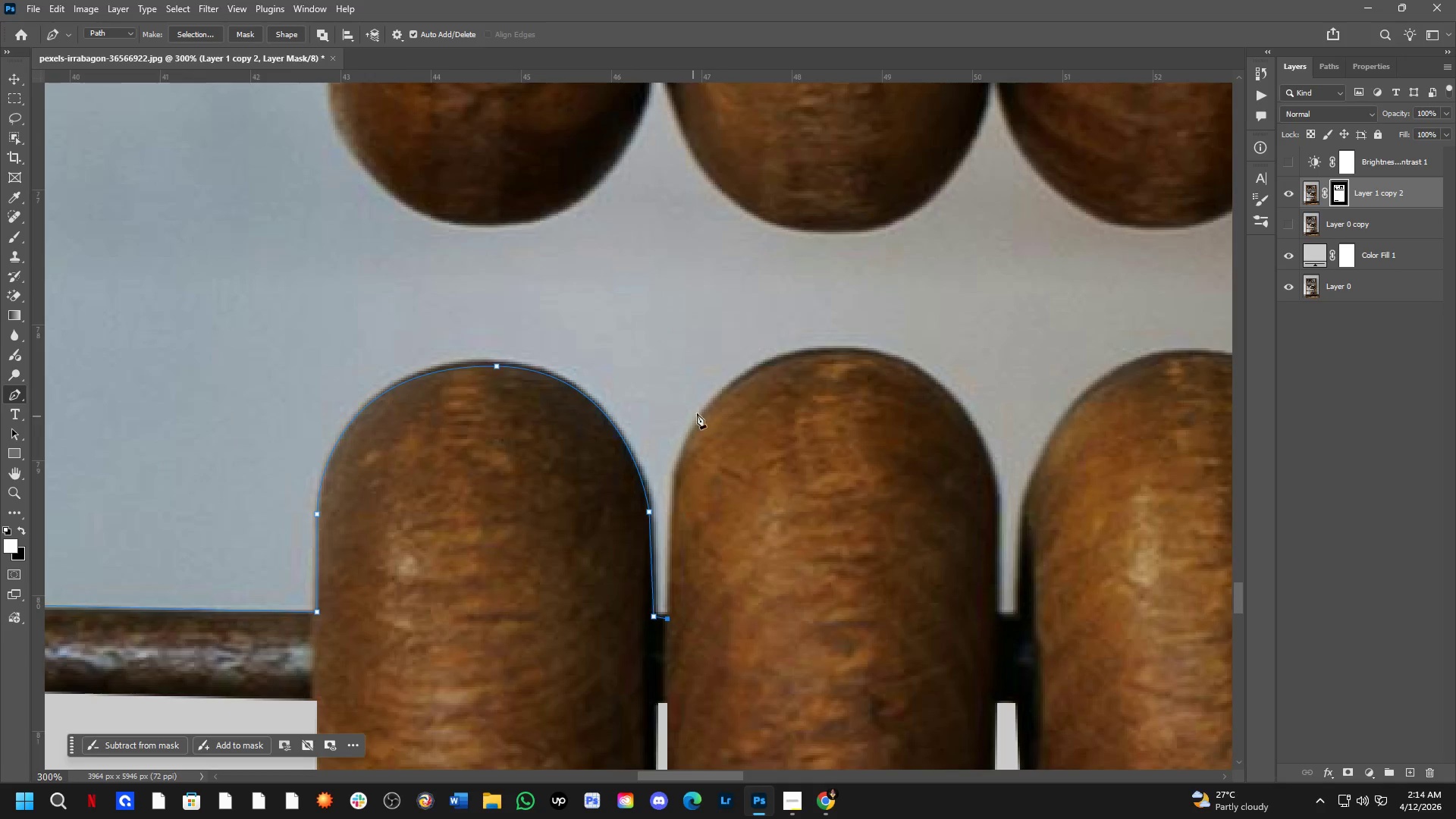 
left_click_drag(start_coordinate=[946, 546], to_coordinate=[756, 476])
 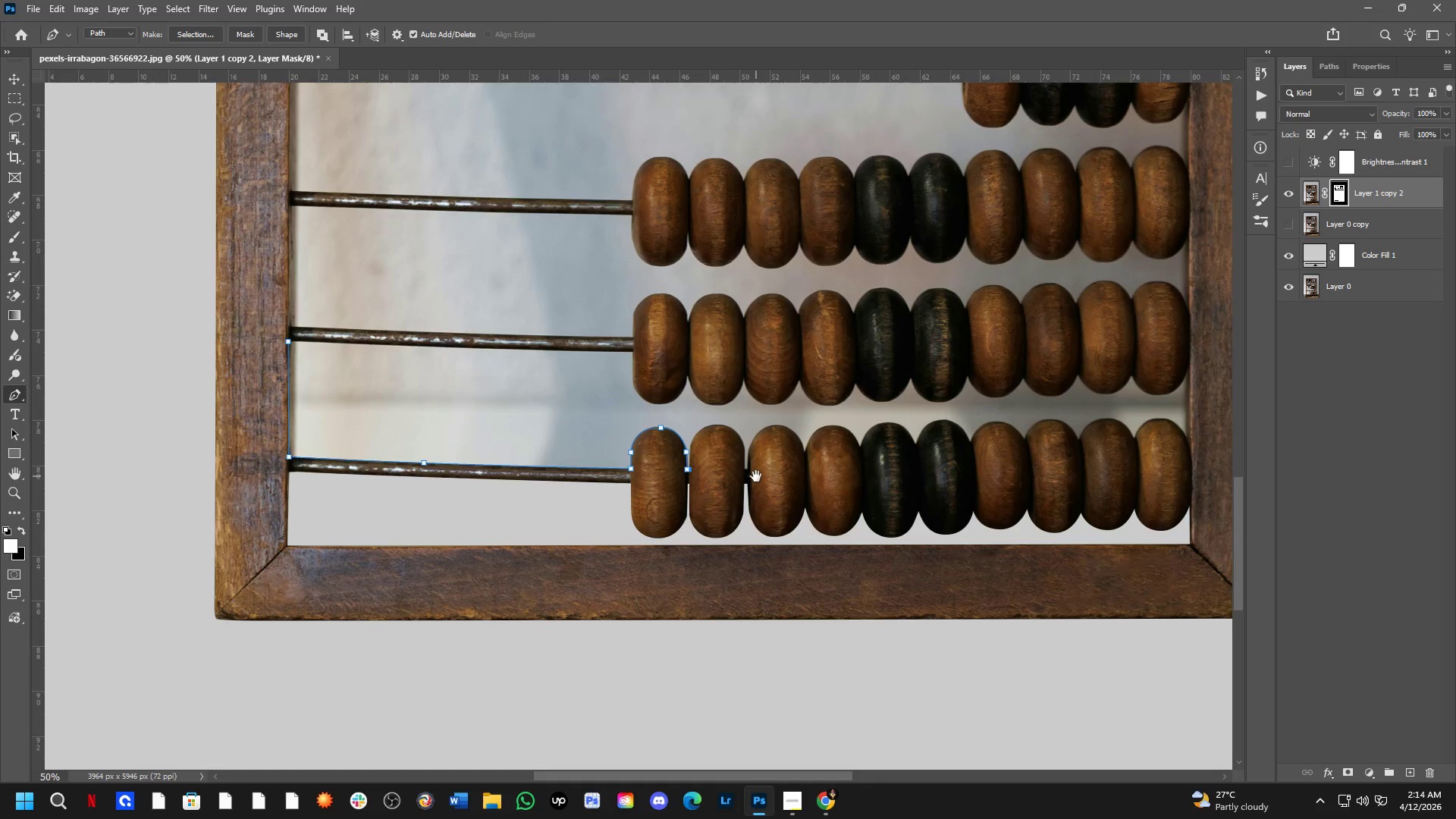 
scroll: coordinate [881, 530], scroll_direction: down, amount: 4.0
 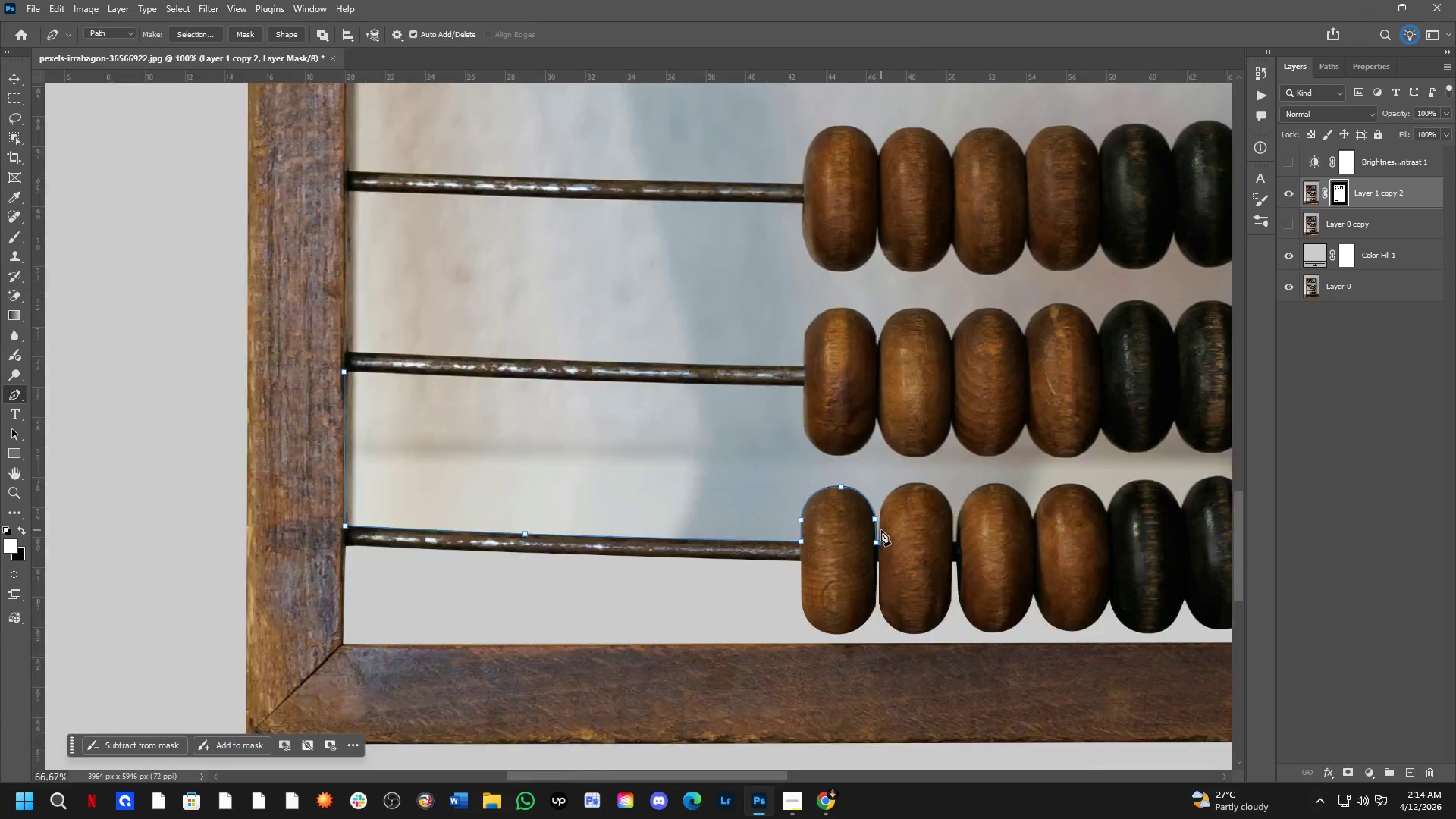 
hold_key(key=ShiftLeft, duration=0.41)
scroll: coordinate [758, 385], scroll_direction: up, amount: 6.0
 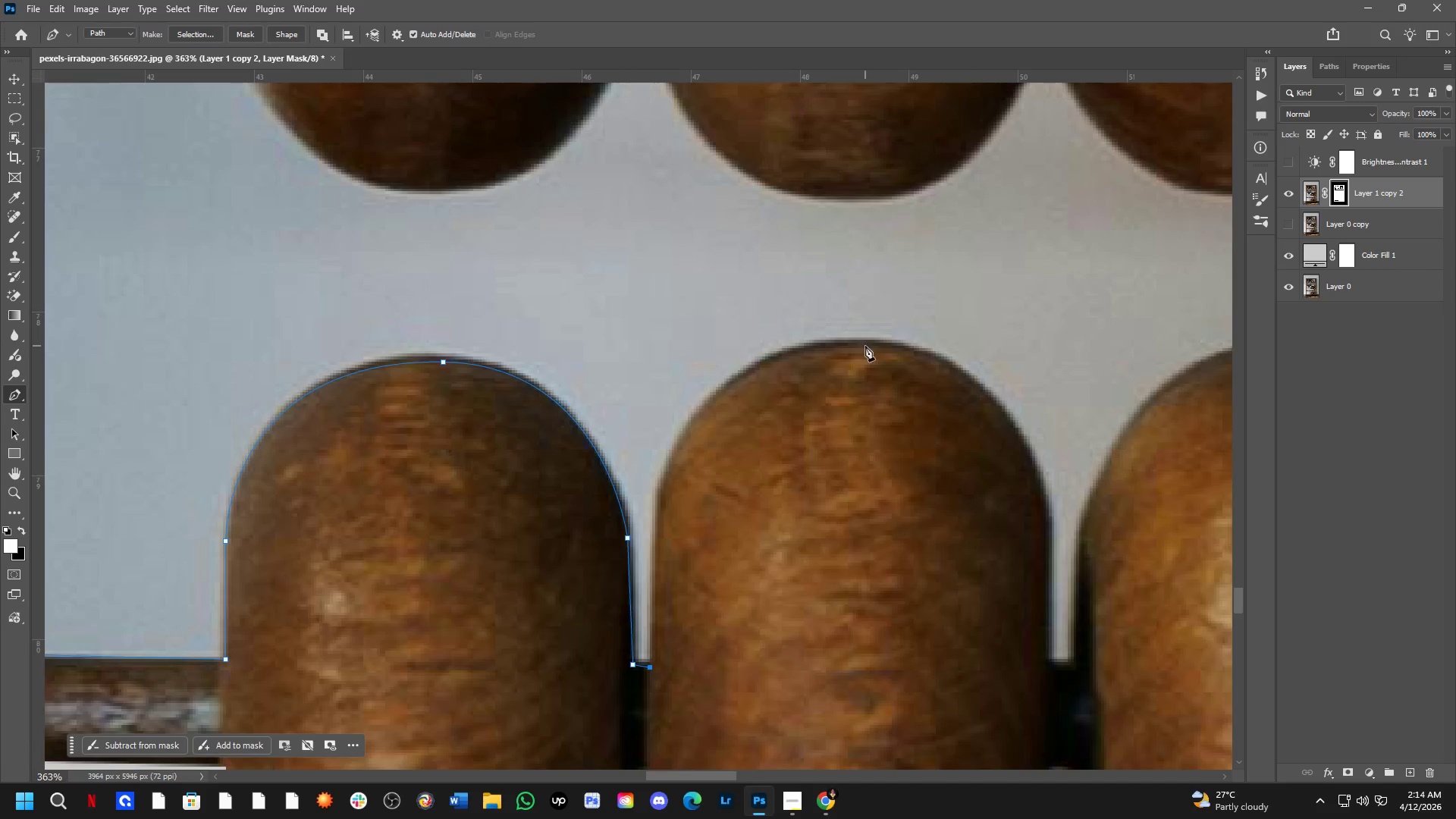 
left_click_drag(start_coordinate=[866, 345], to_coordinate=[1089, 347])
 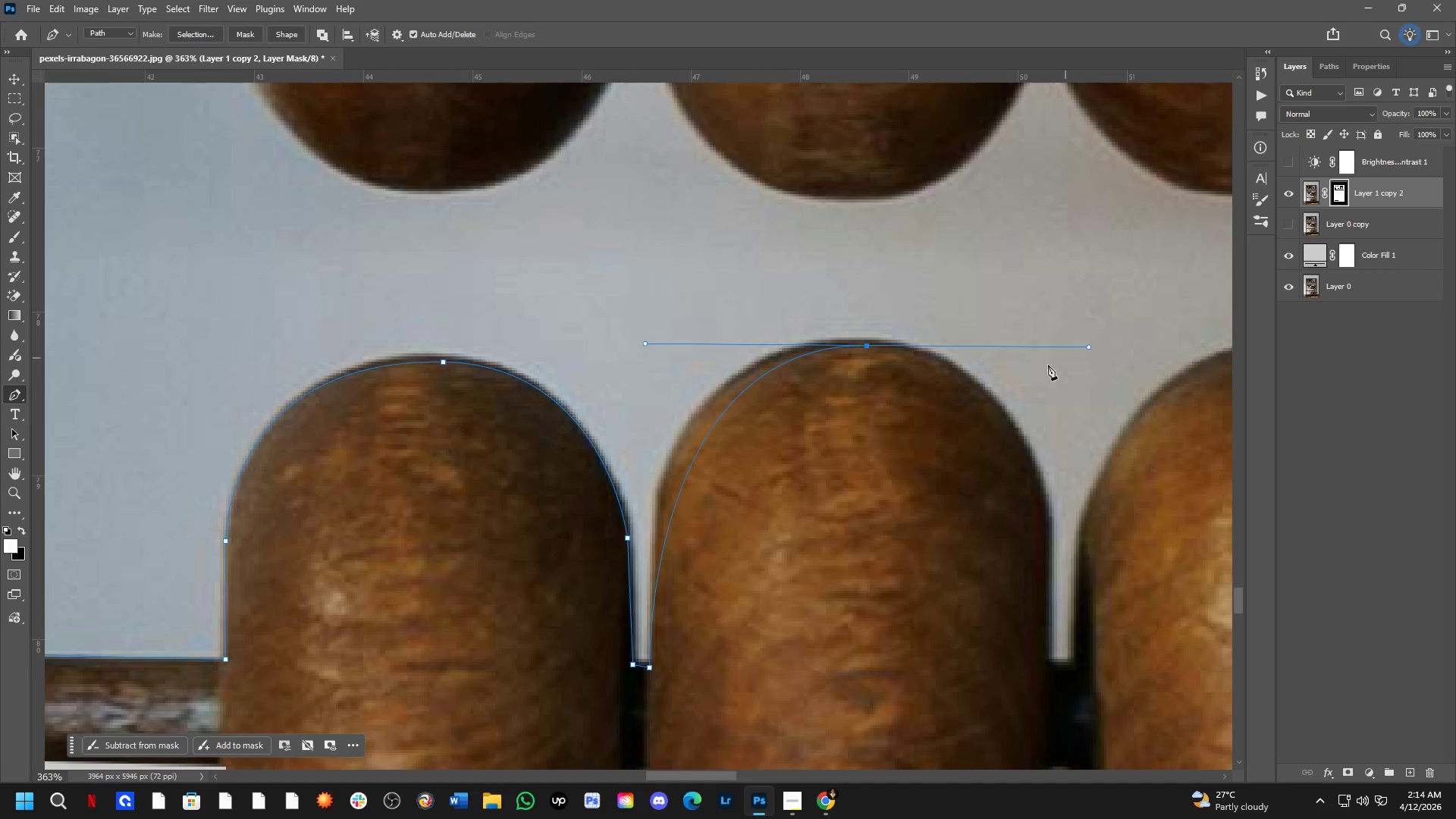 
key(Control+ControlLeft)
 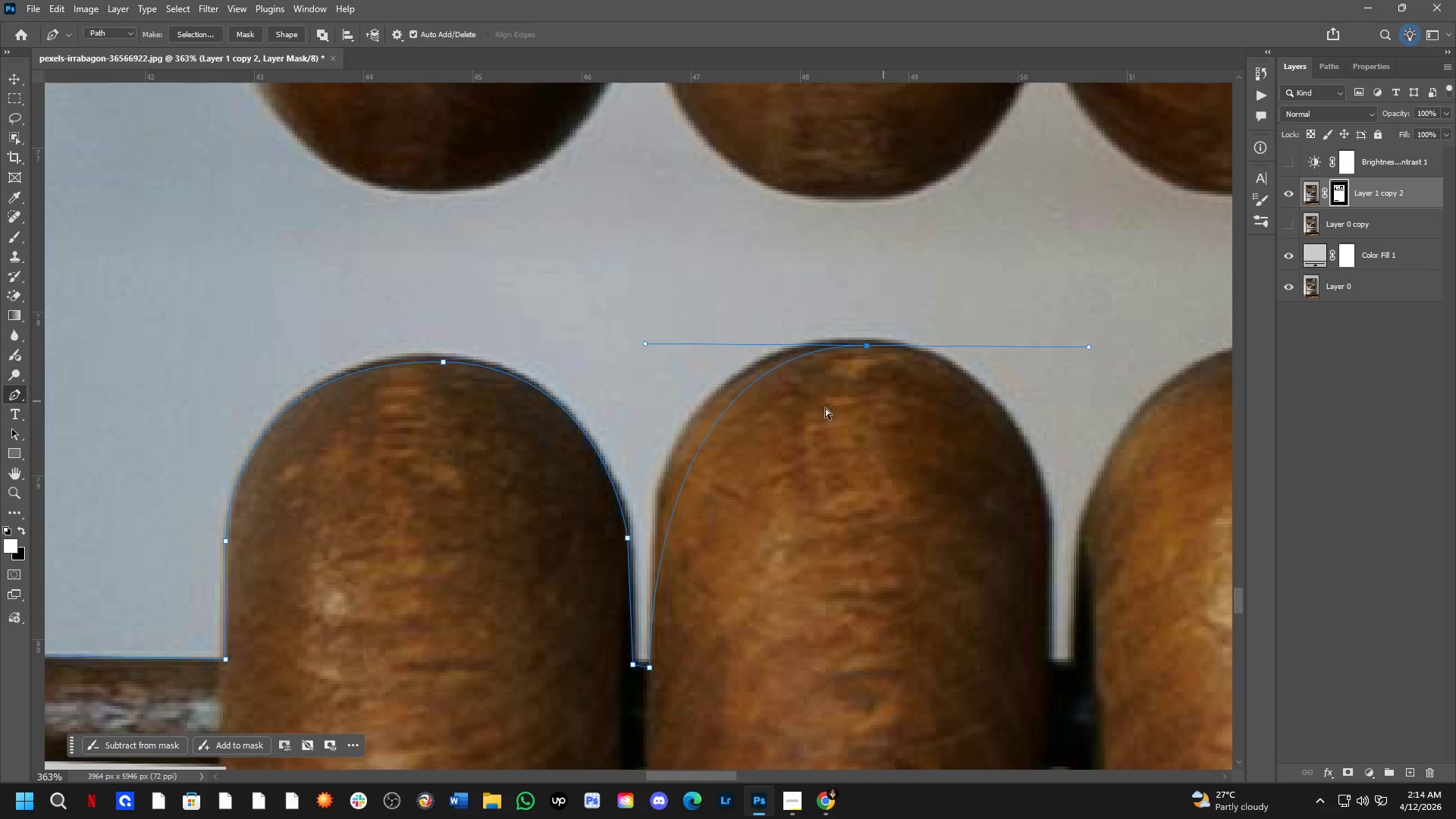 
key(Control+Z)
 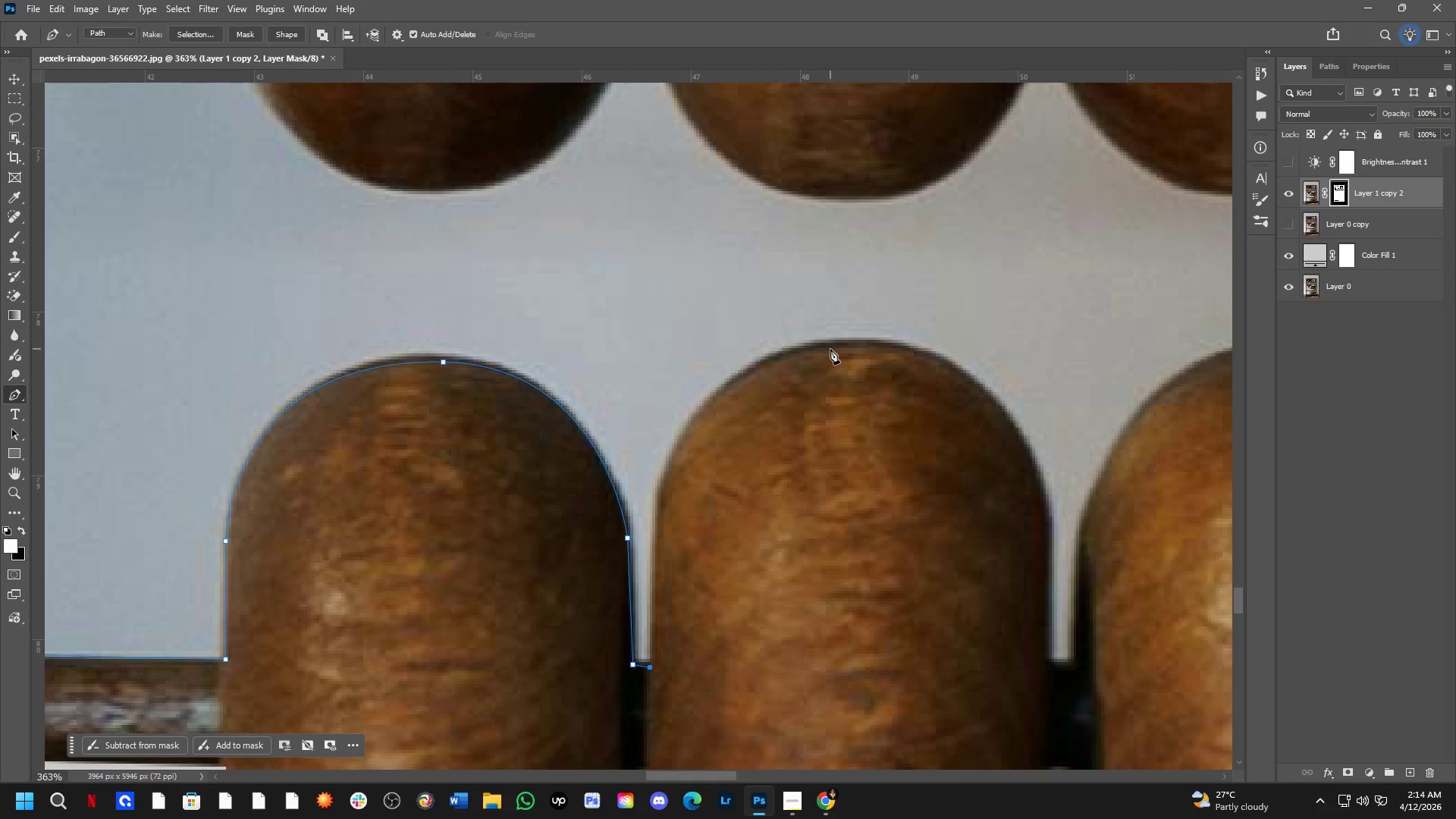 
left_click_drag(start_coordinate=[836, 347], to_coordinate=[1040, 336])
 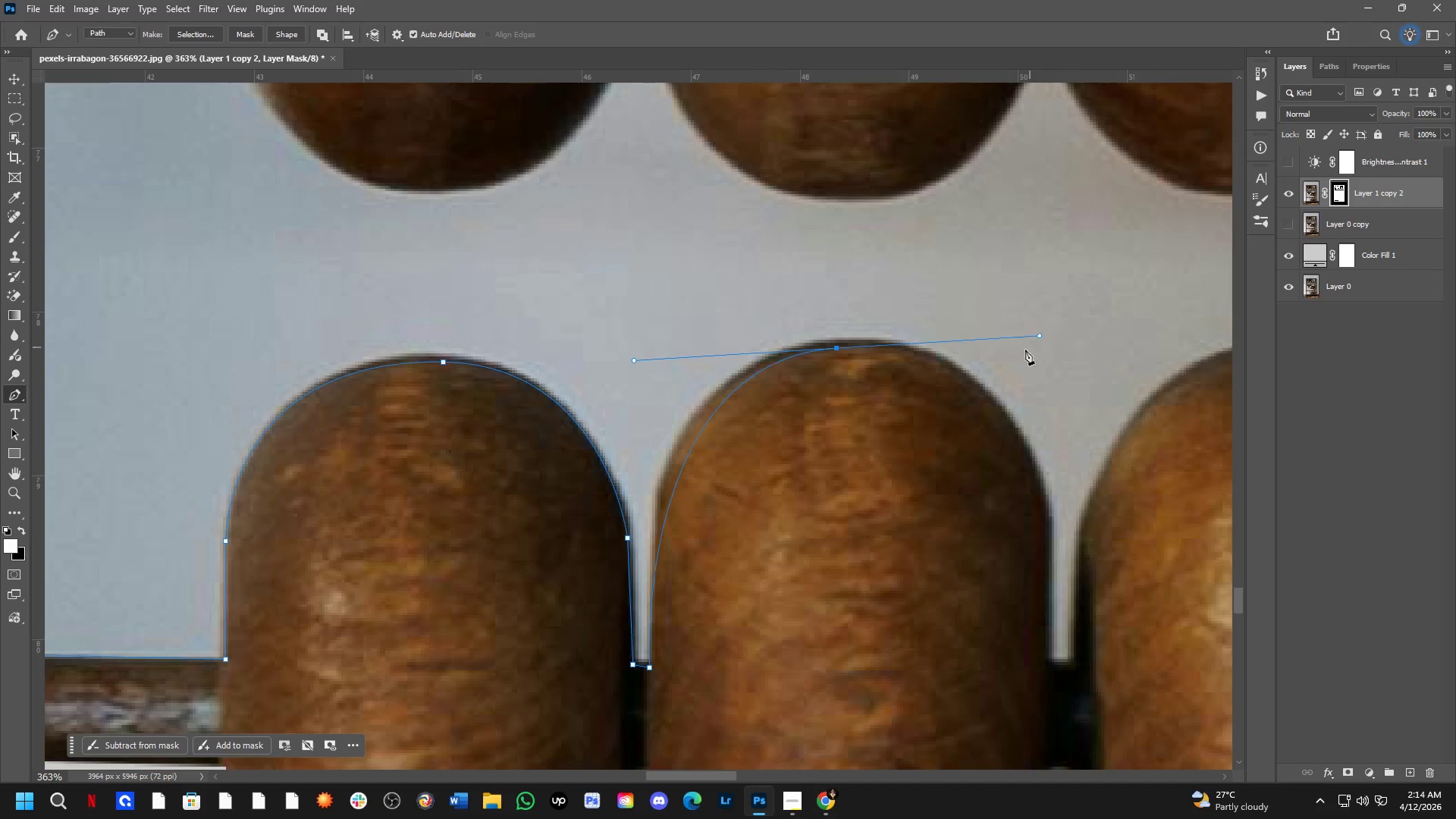 
key(Control+ControlLeft)
 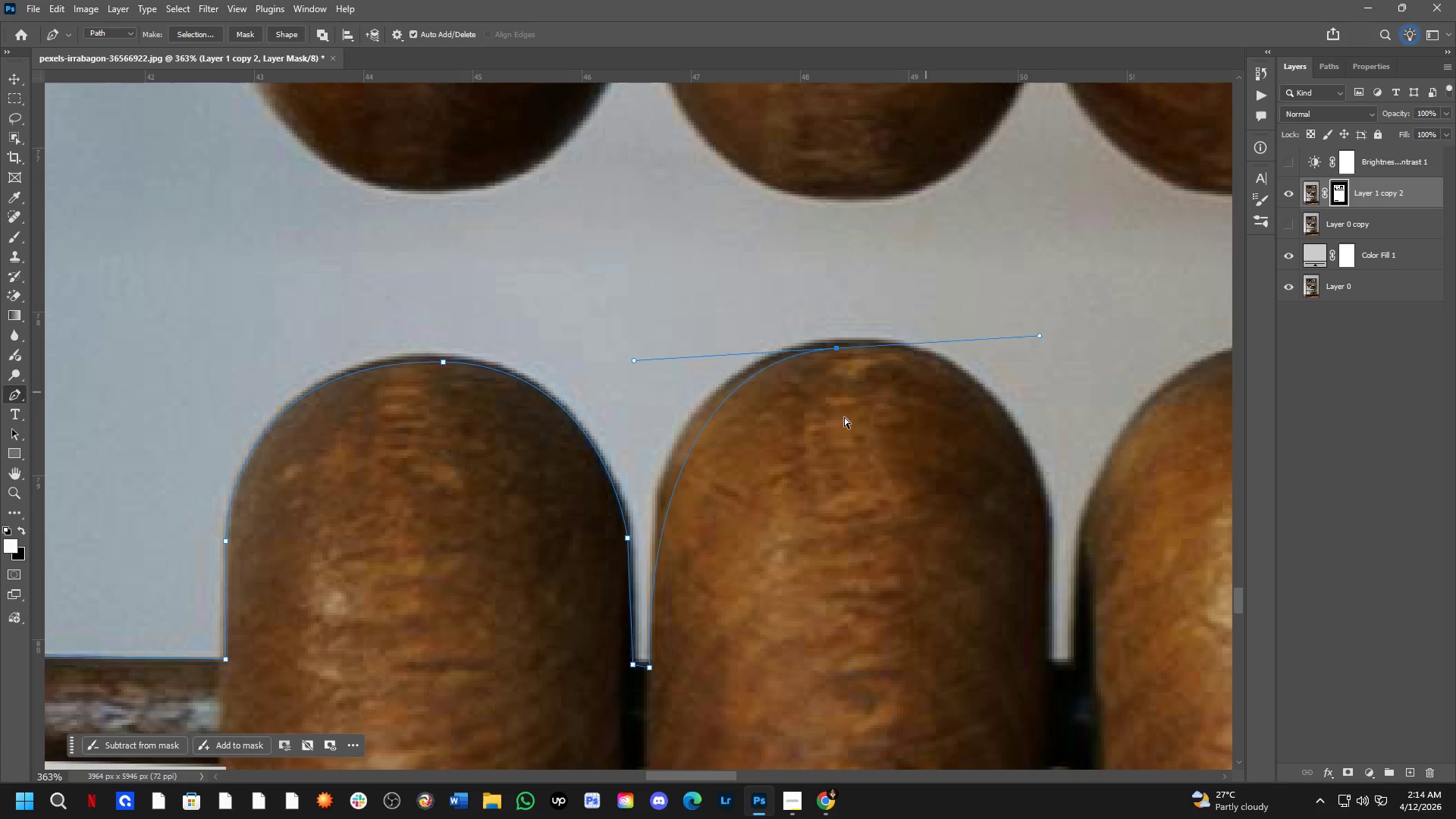 
key(Control+Z)
 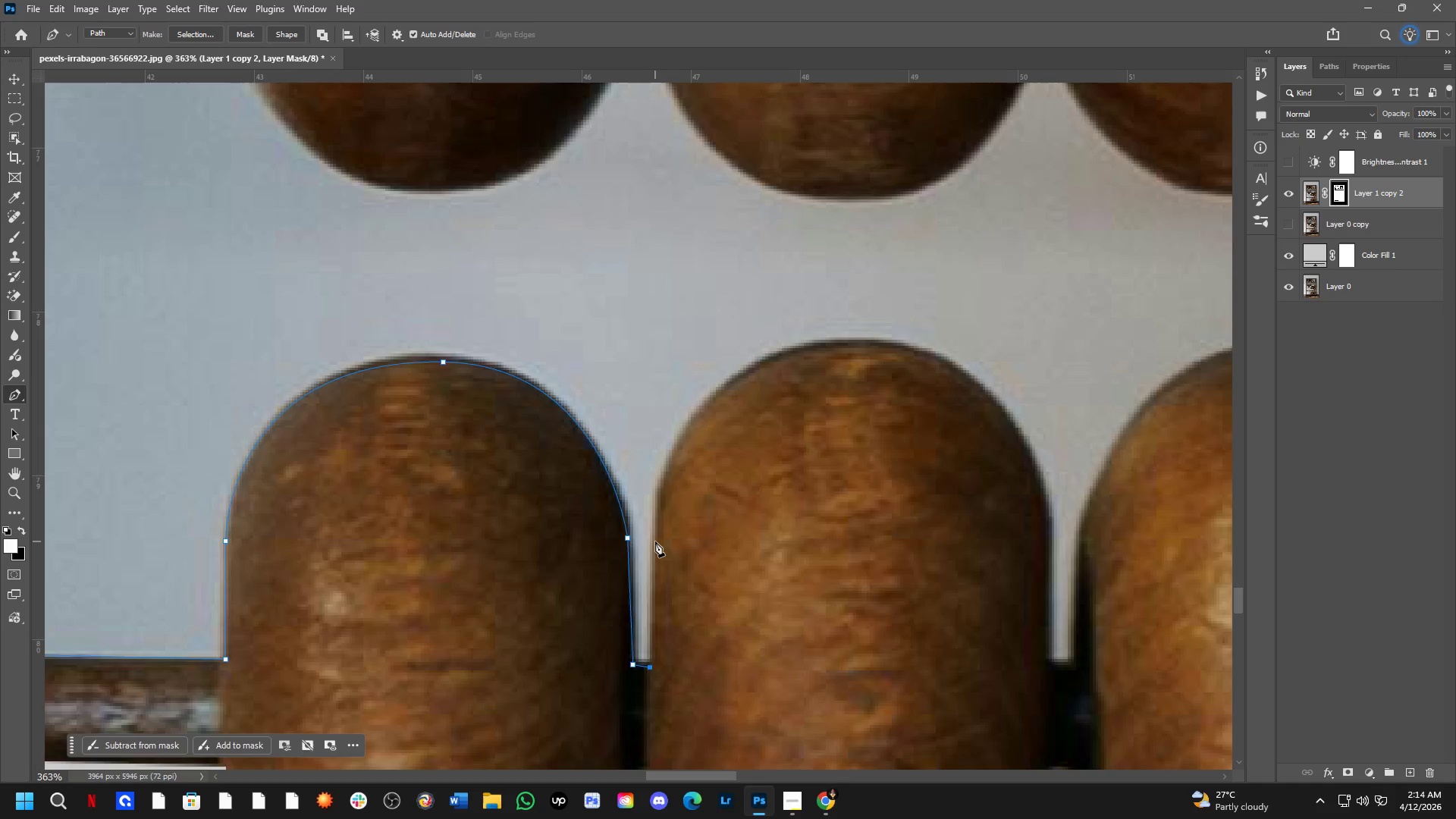 
left_click([655, 542])
 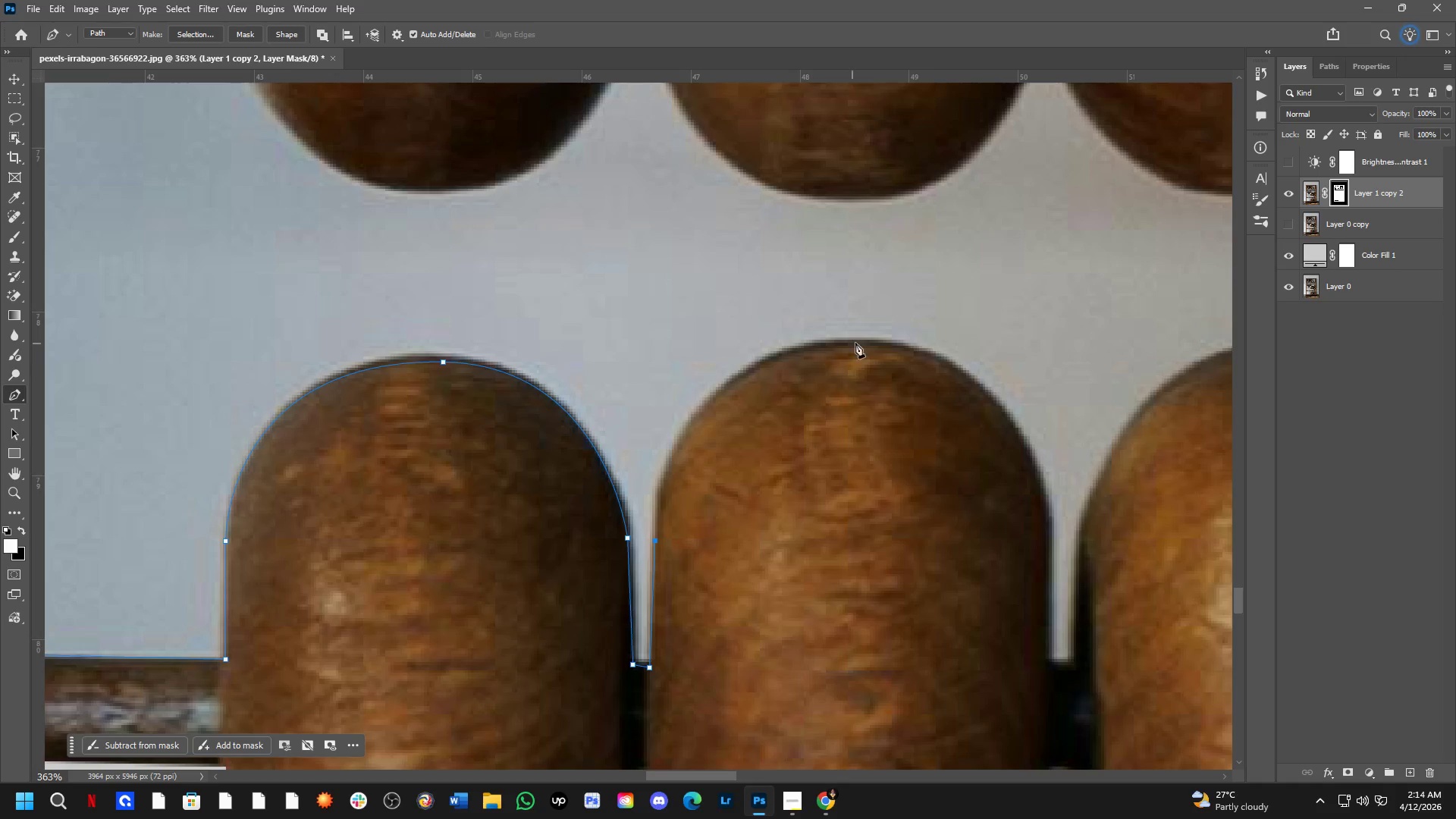 
left_click_drag(start_coordinate=[858, 342], to_coordinate=[1063, 347])
 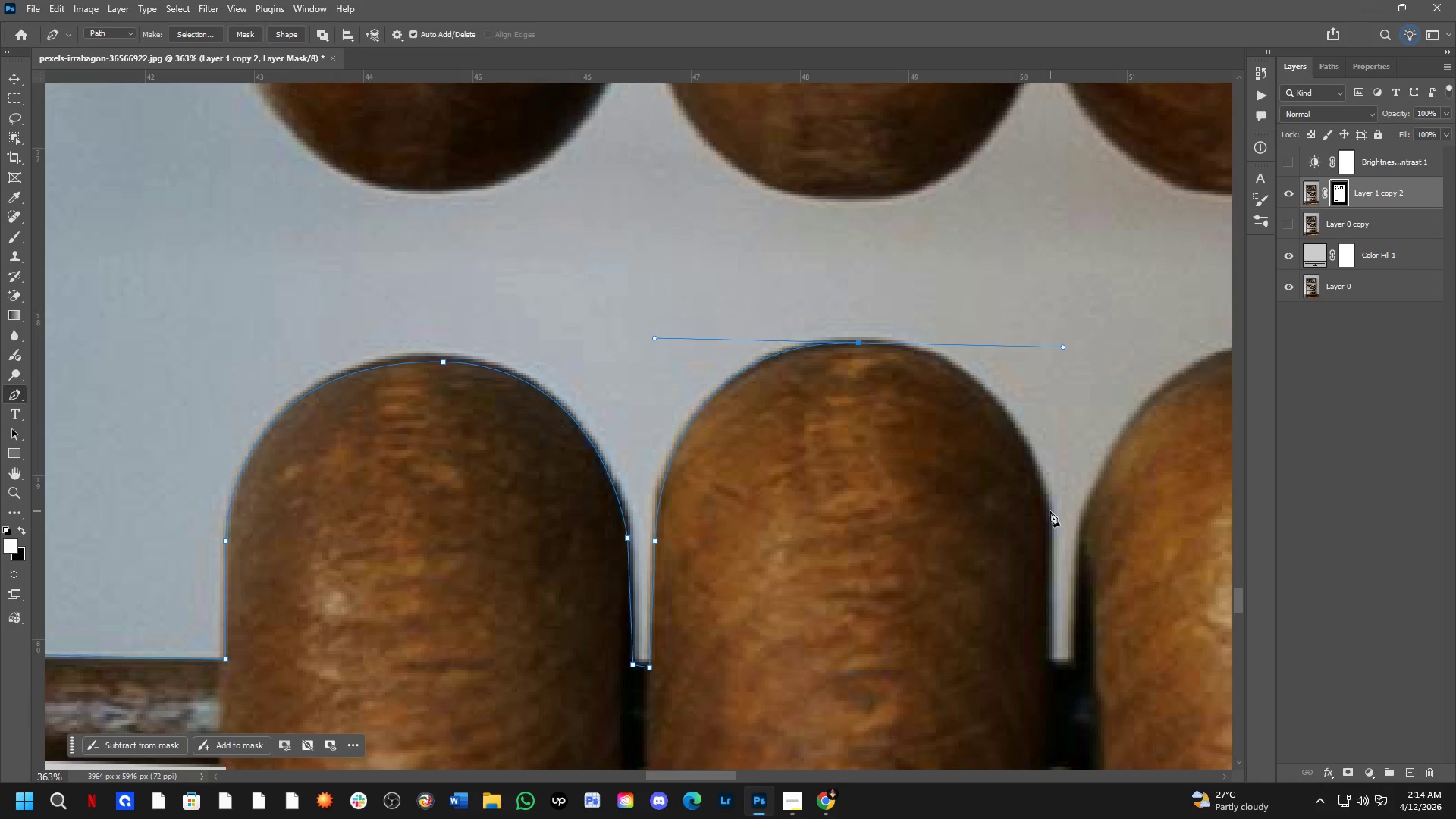 
left_click([1050, 524])
 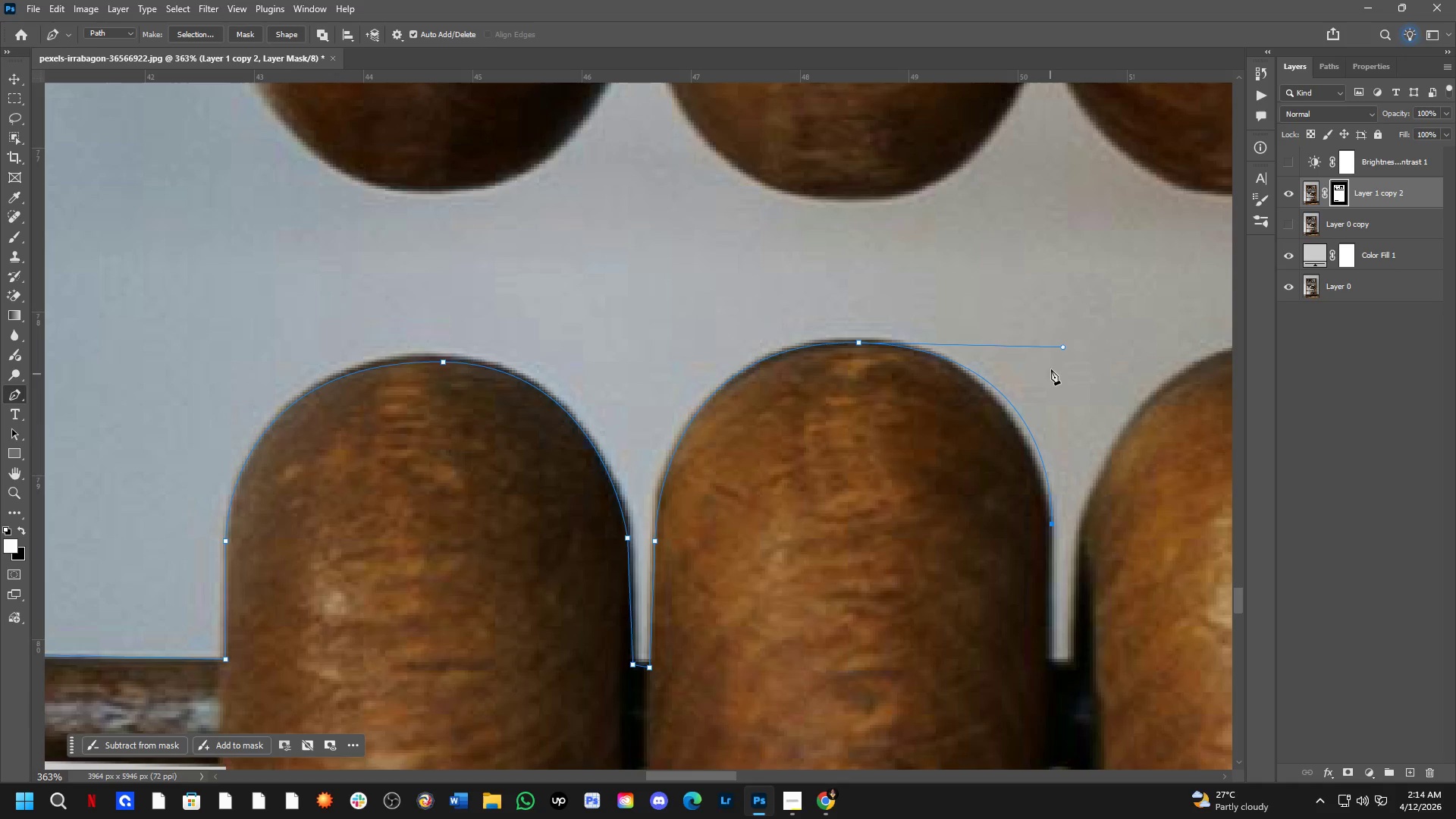 
hold_key(key=ControlLeft, duration=3.23)
left_click_drag(start_coordinate=[1062, 344], to_coordinate=[1046, 344])
 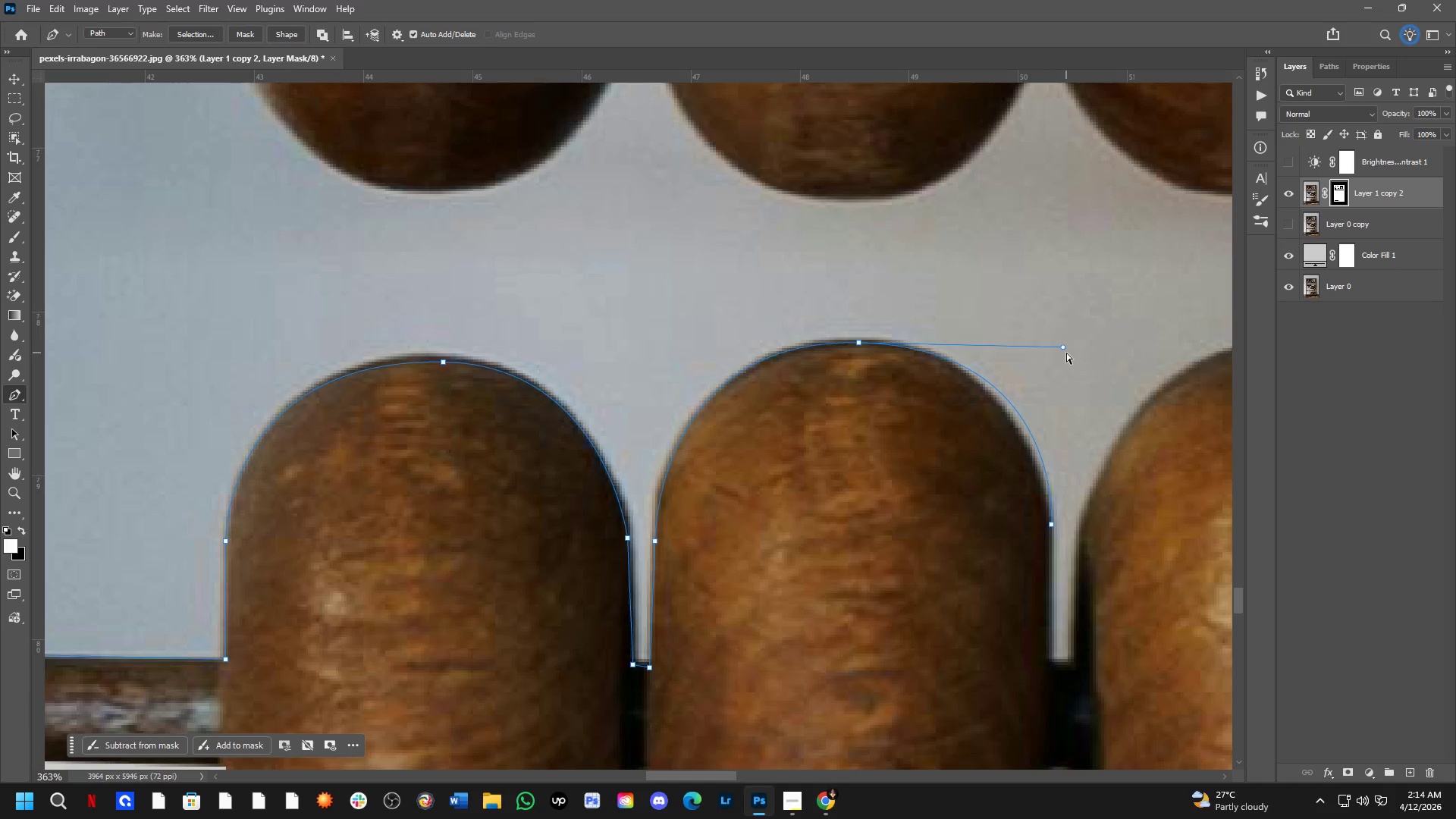 
left_click_drag(start_coordinate=[1065, 350], to_coordinate=[1045, 348])
 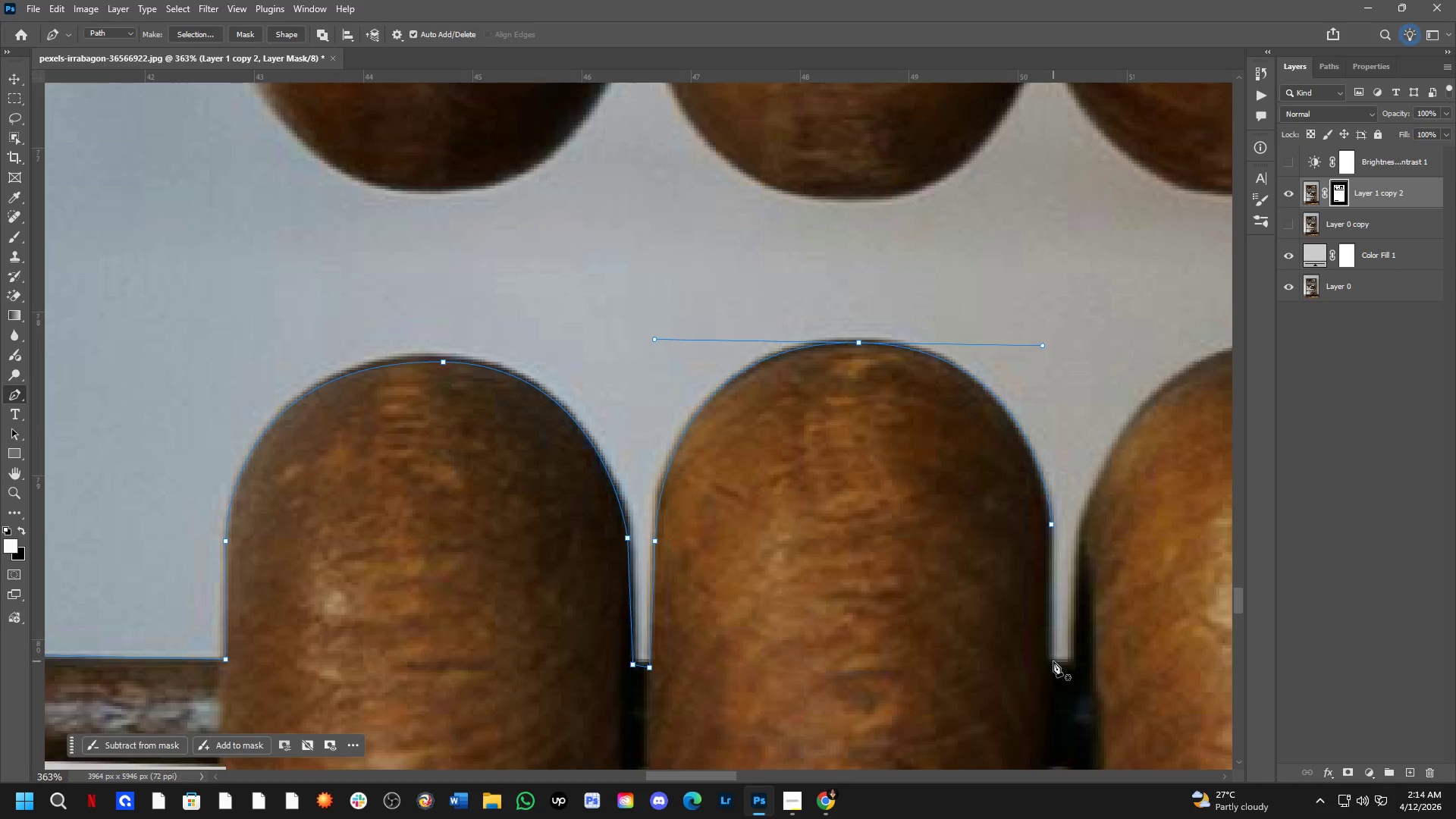 
left_click([1053, 659])
 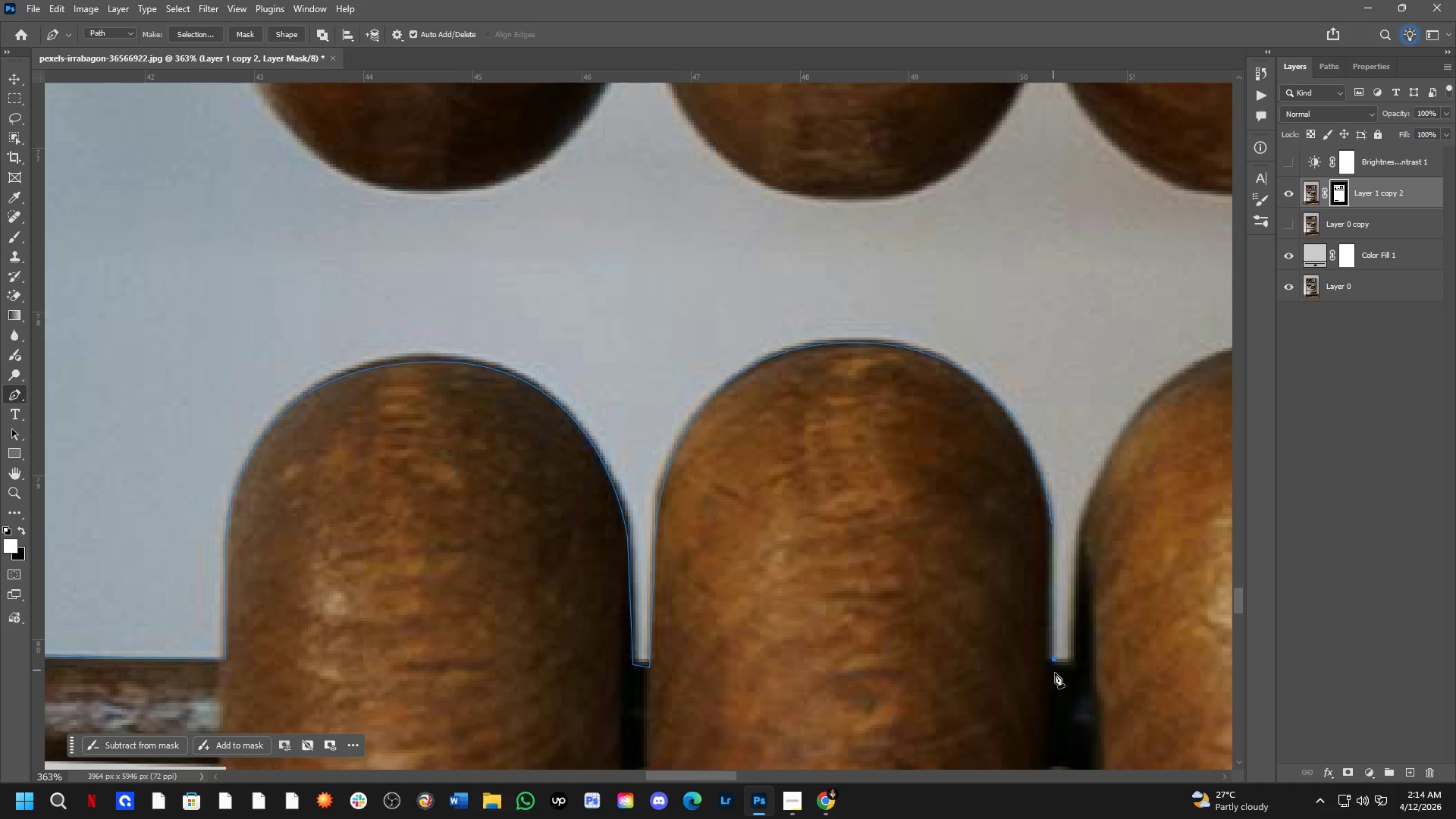 
hold_key(key=Space, duration=0.62)
 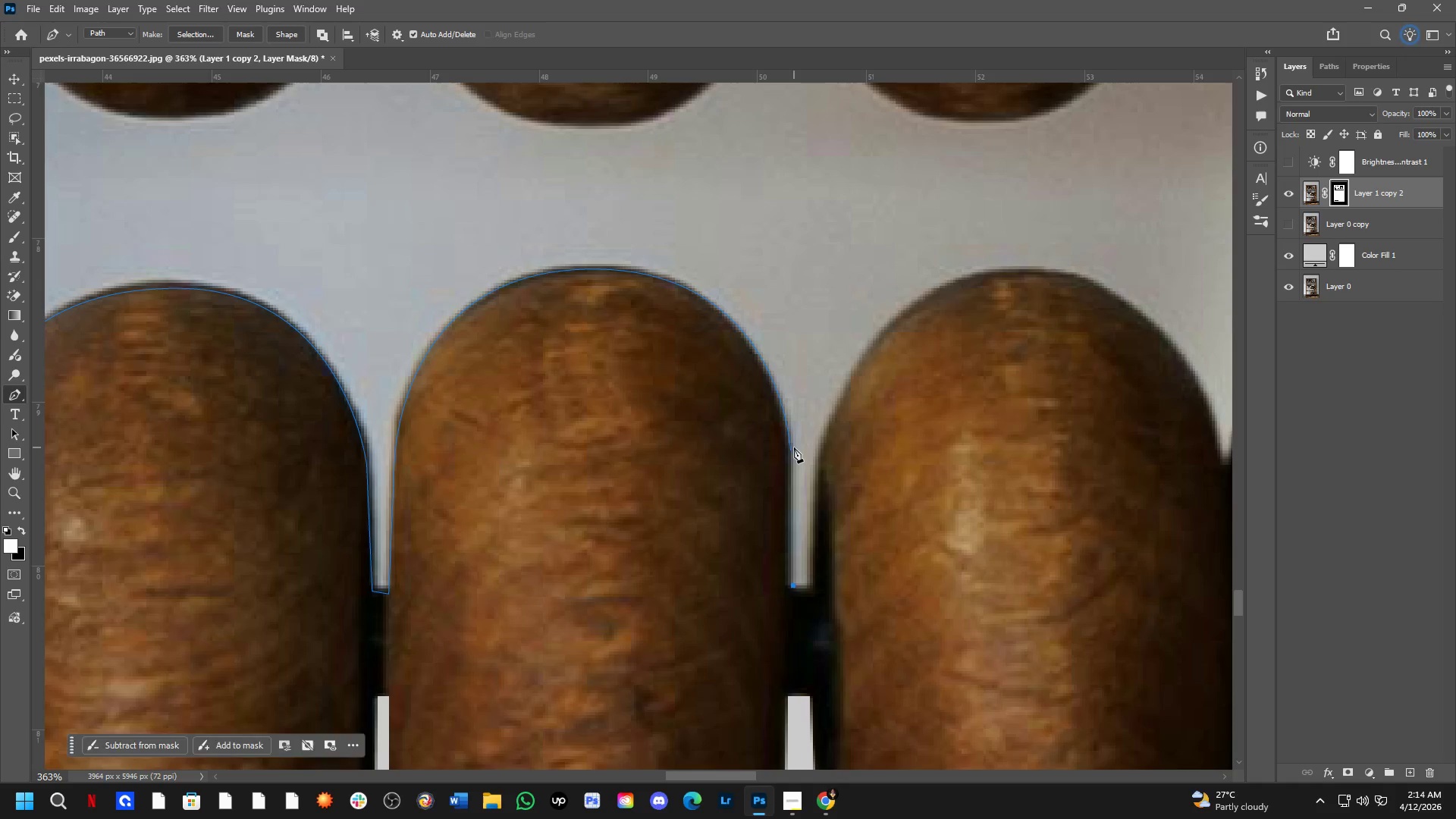 
left_click_drag(start_coordinate=[1056, 677], to_coordinate=[795, 604])
 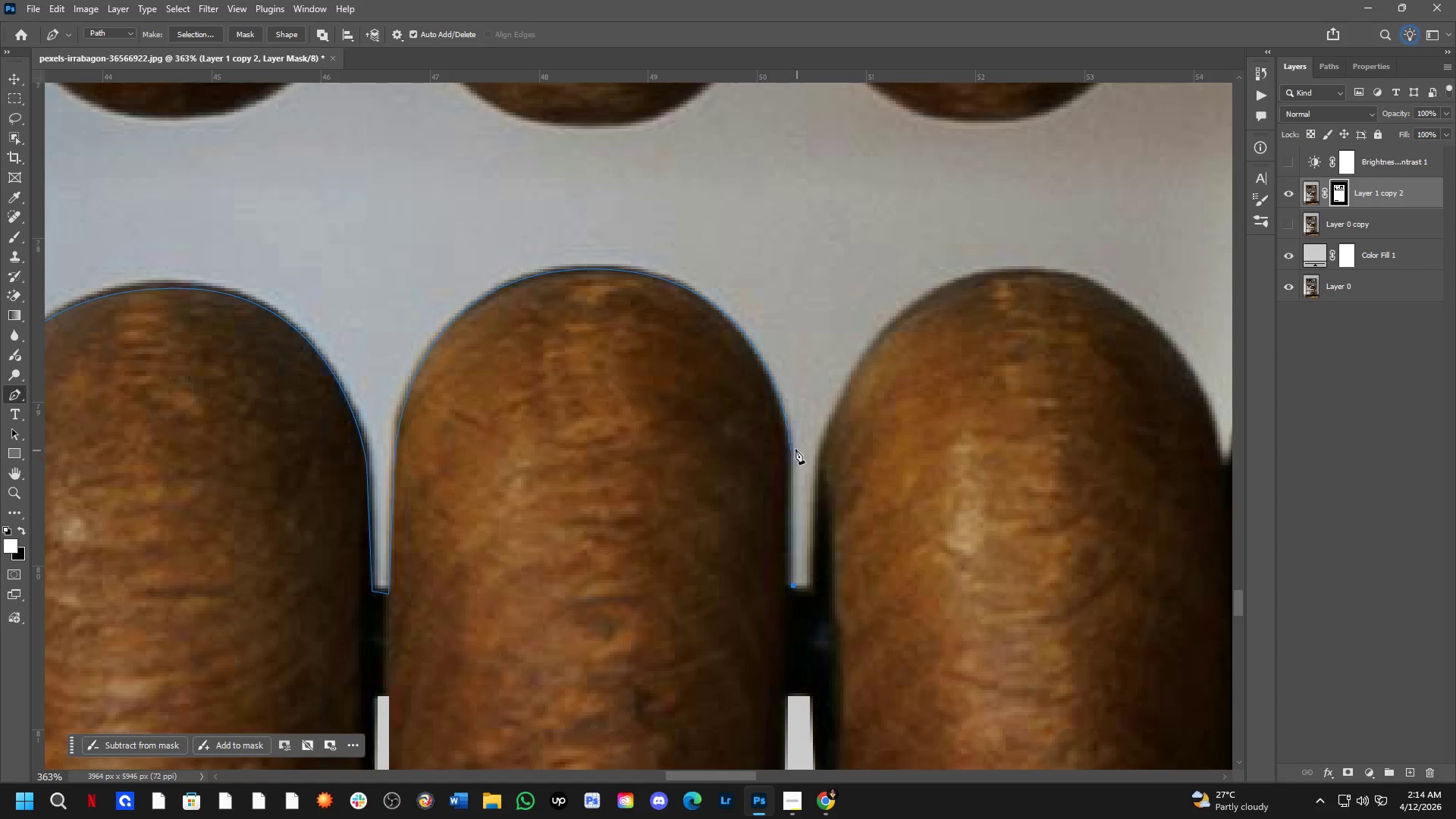 
left_click([794, 447])
 